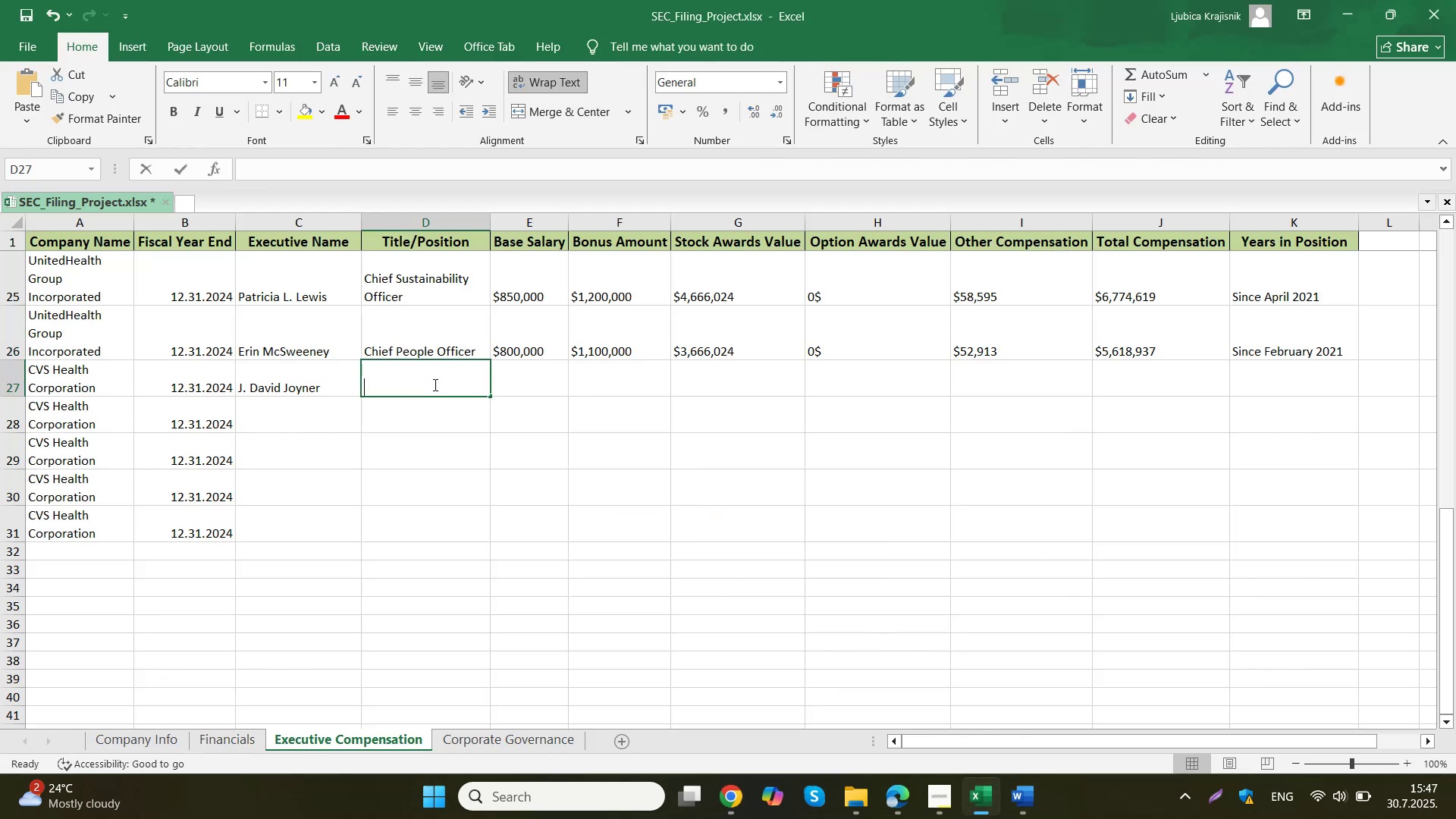 
key(Control+ControlLeft)
 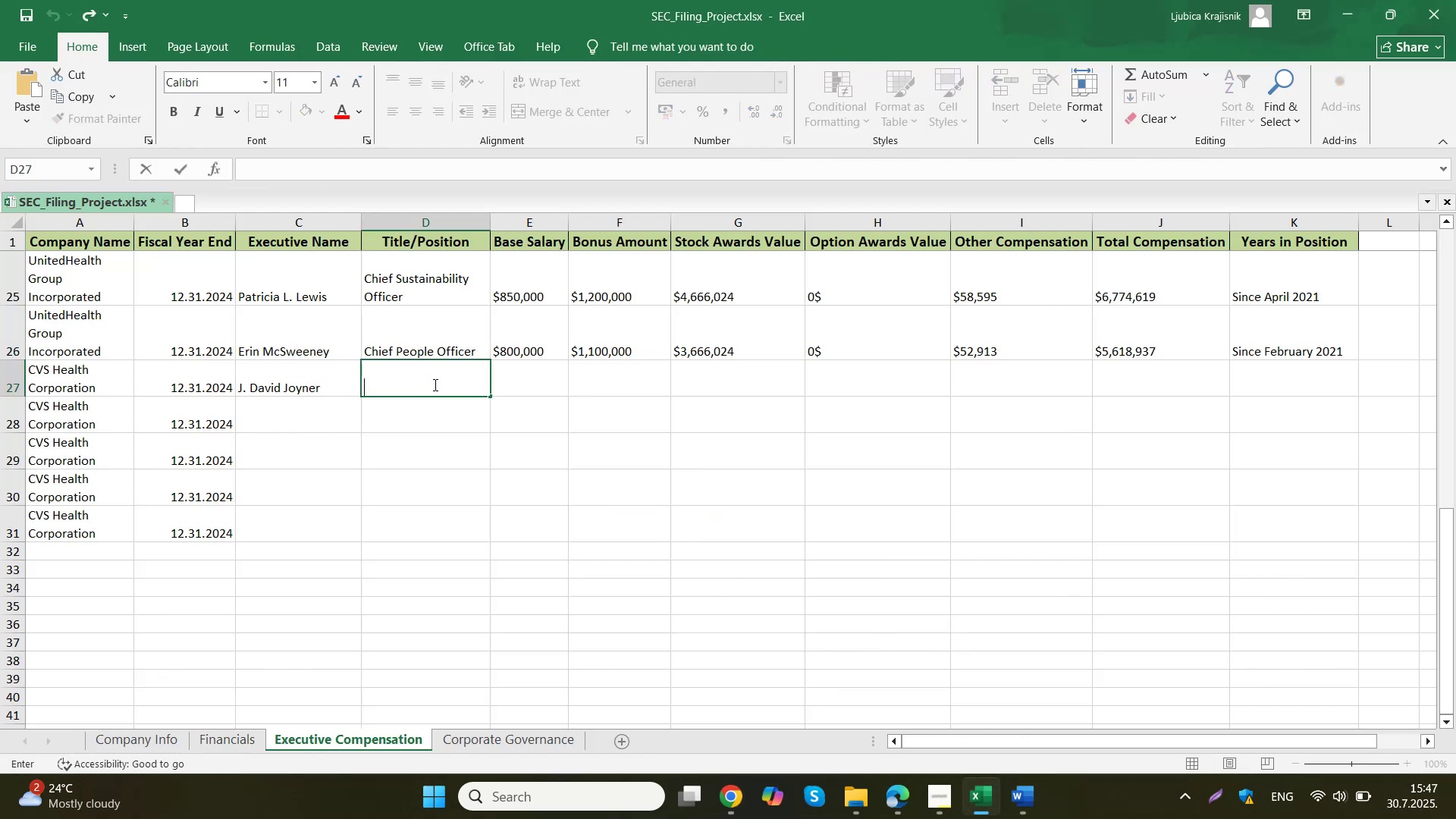 
key(Control+V)
 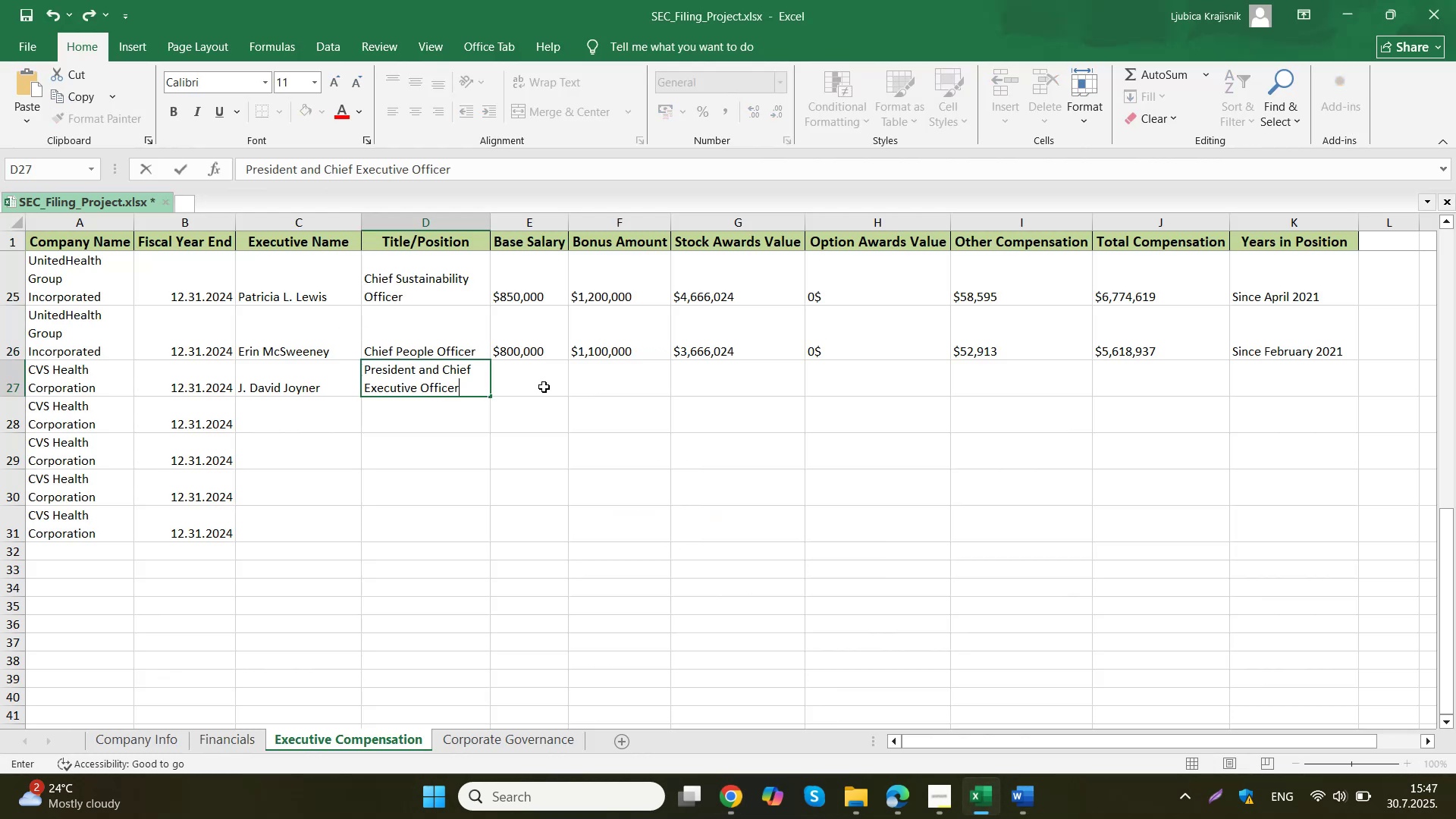 
left_click([544, 387])
 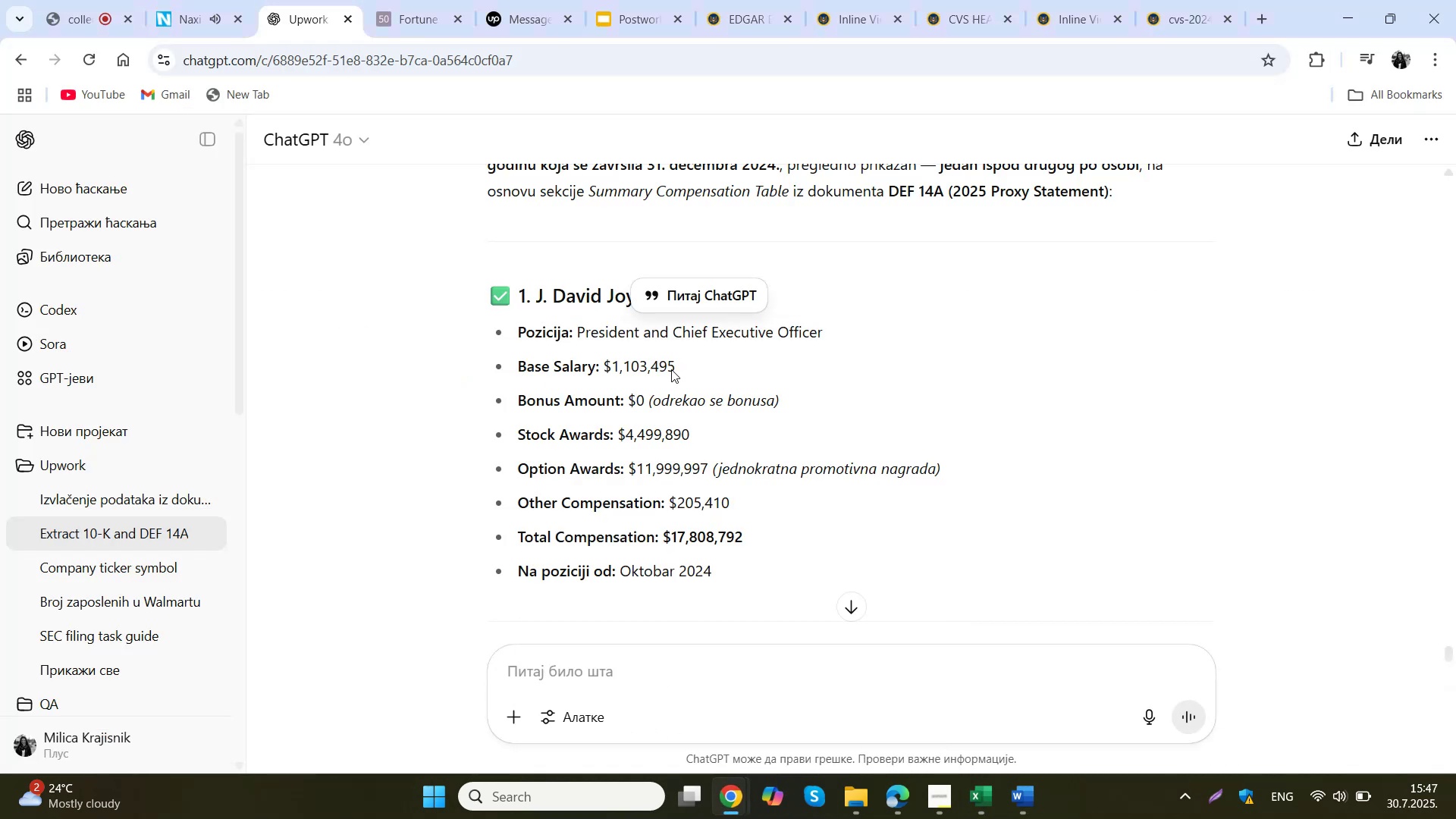 
key(Control+ControlLeft)
 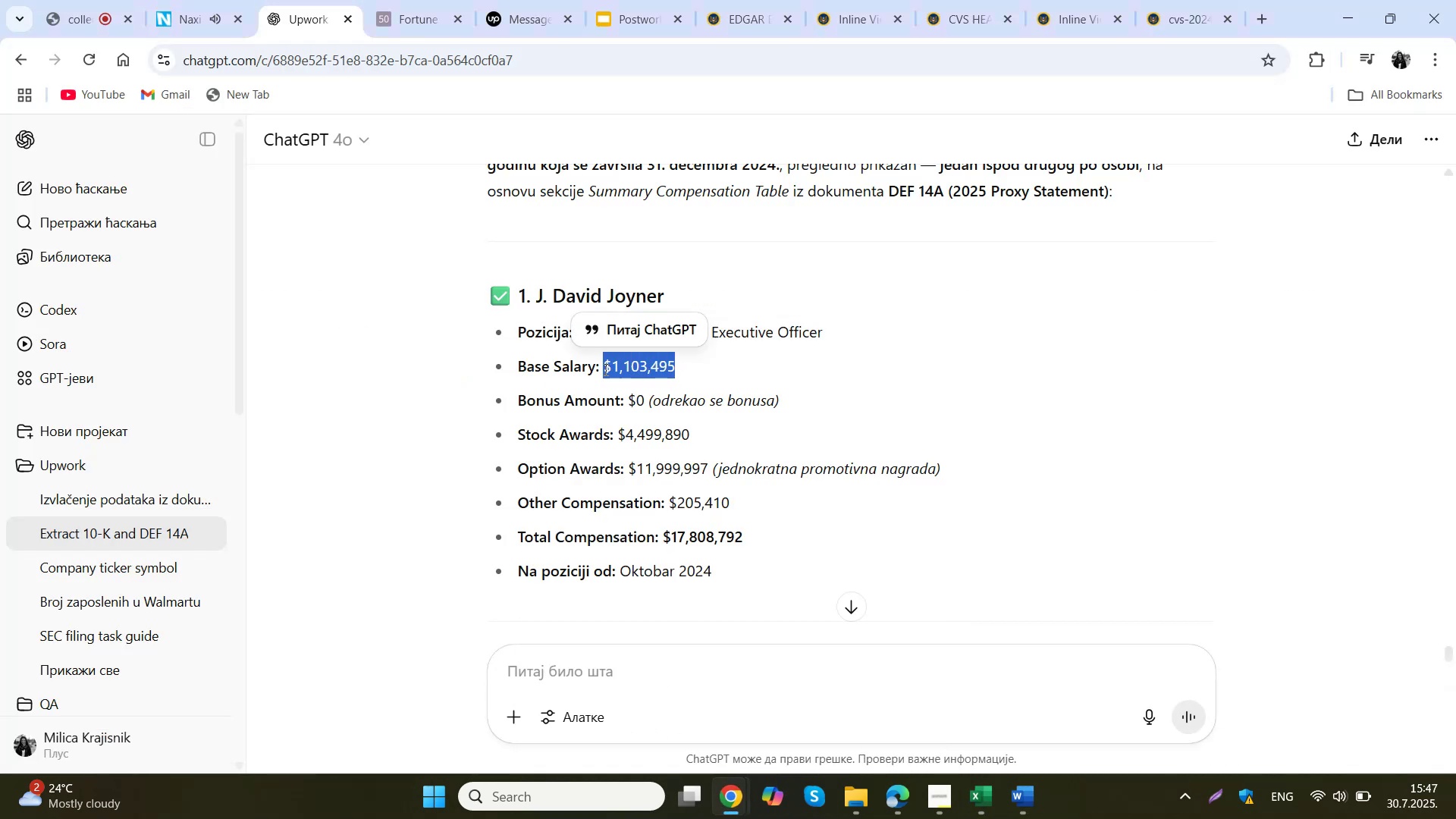 
key(Control+C)
 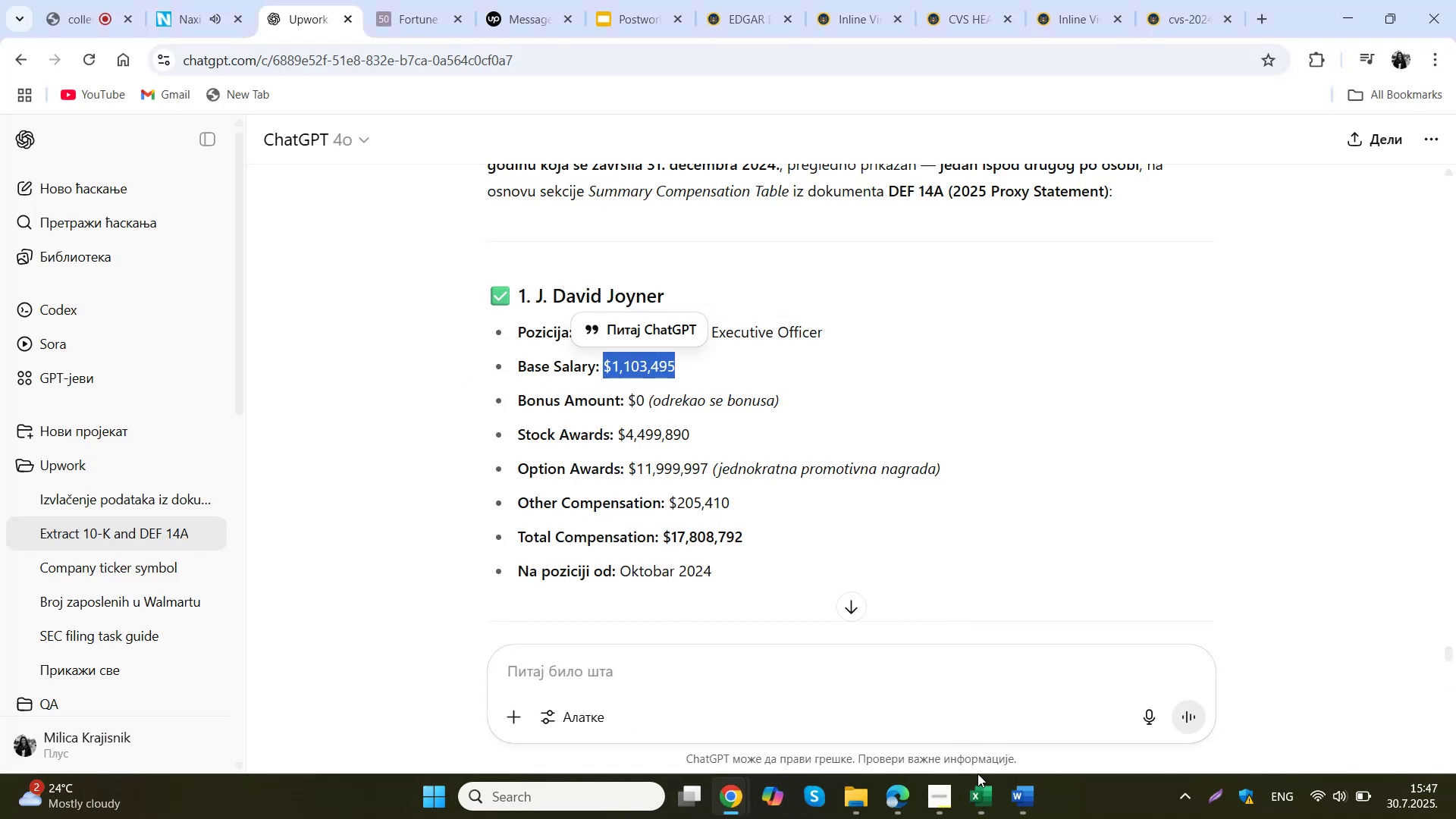 
left_click([981, 797])
 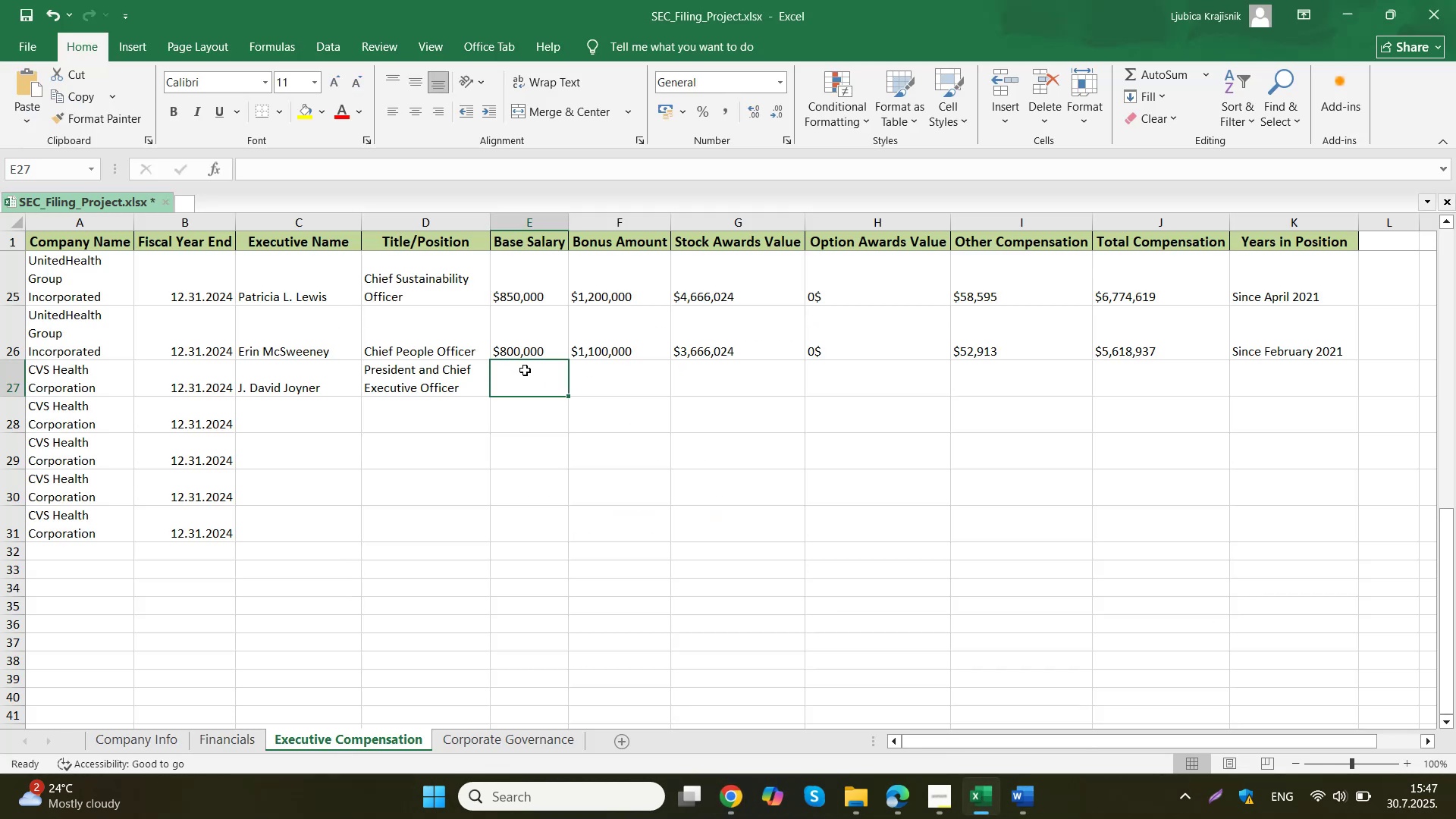 
double_click([525, 370])
 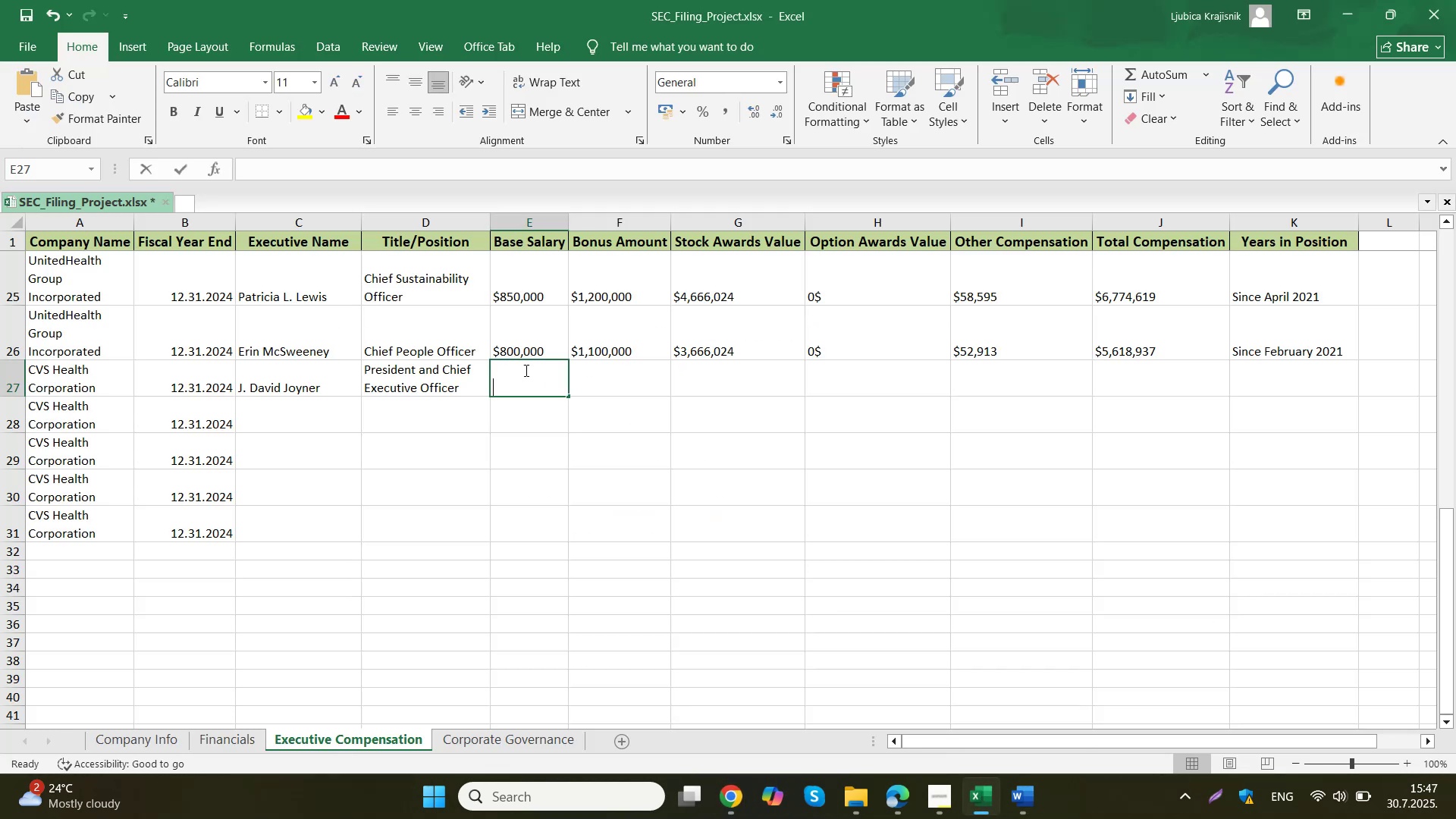 
key(Control+V)
 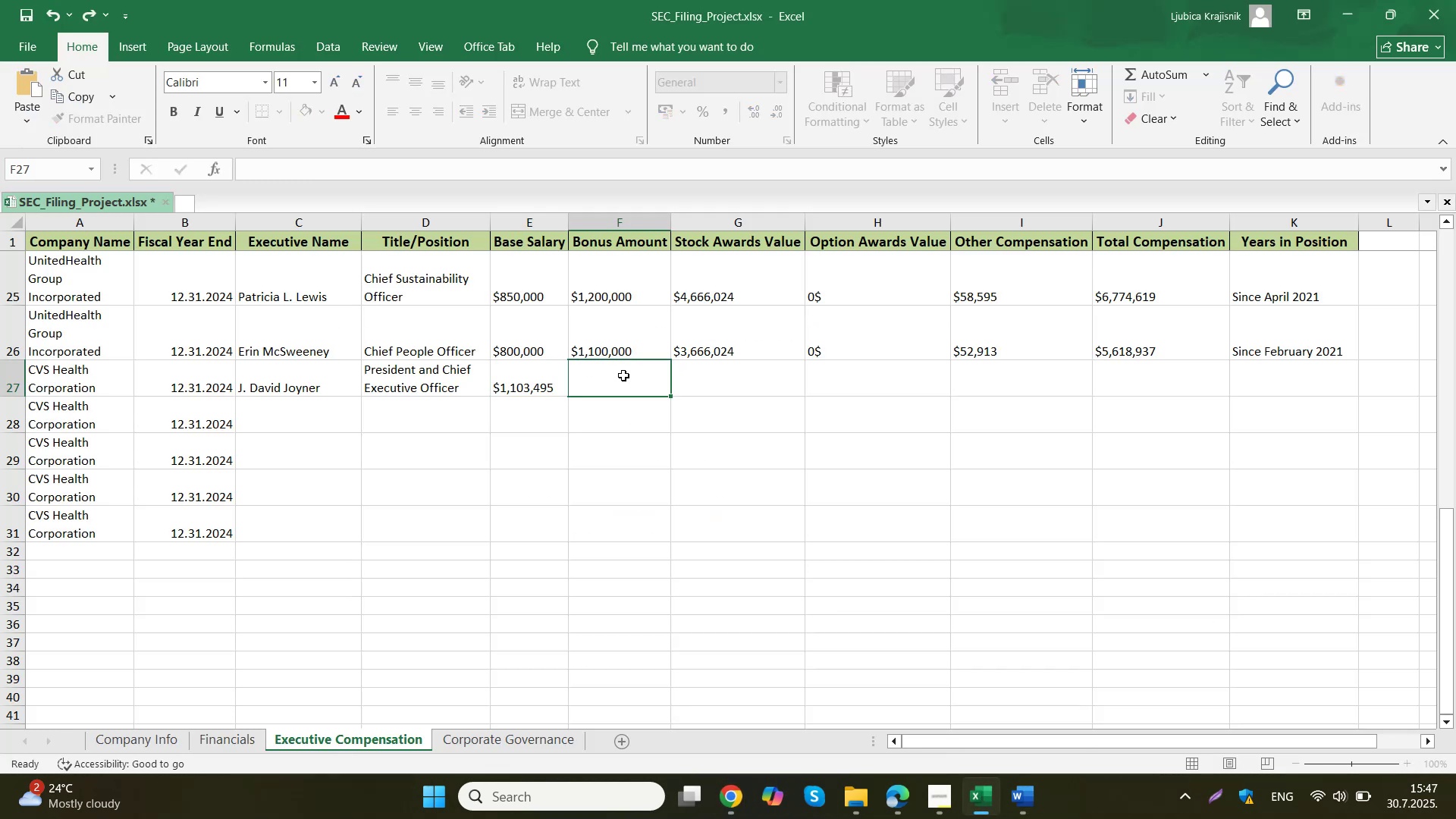 
left_click([623, 375])
 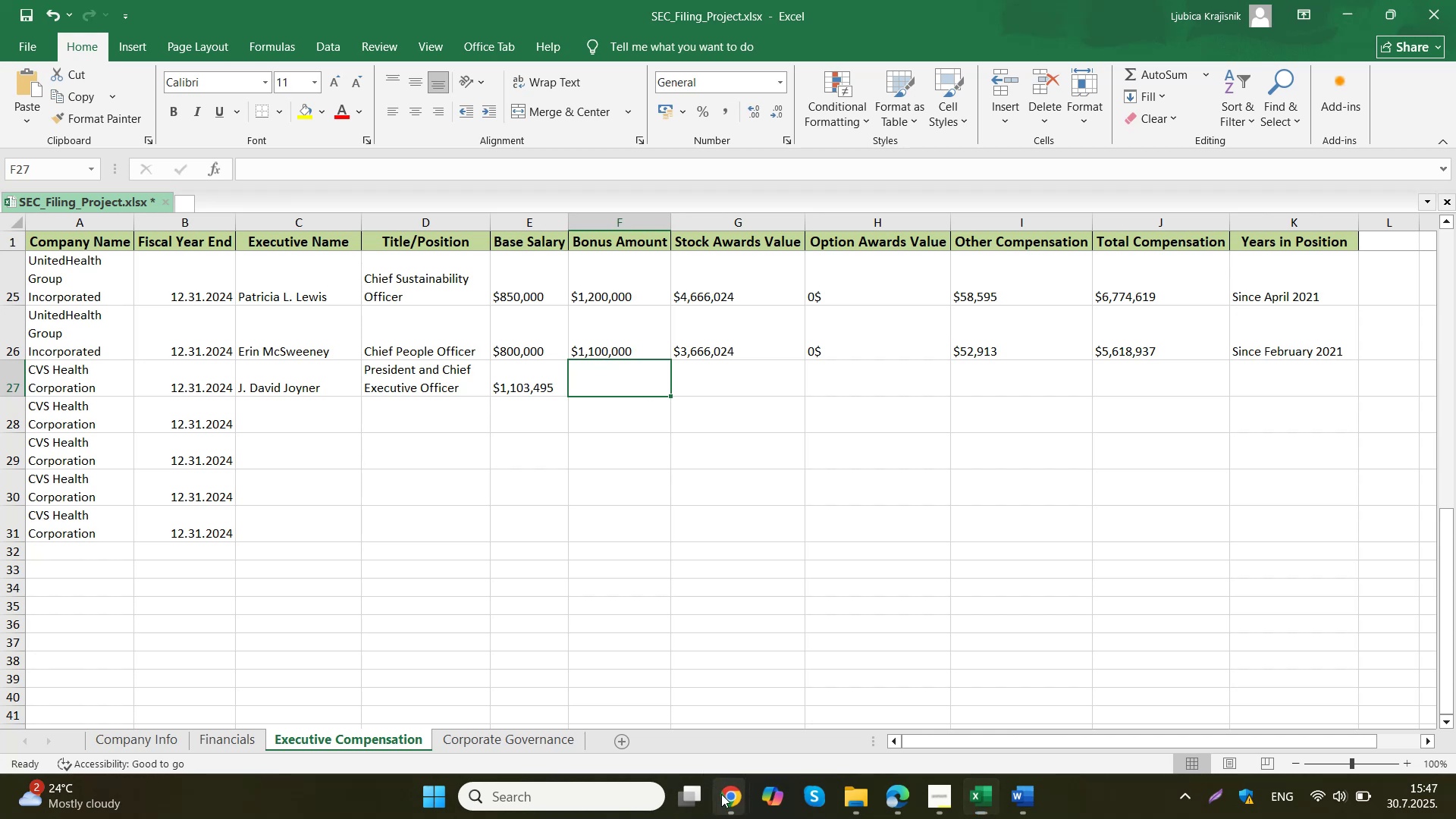 
double_click([623, 673])
 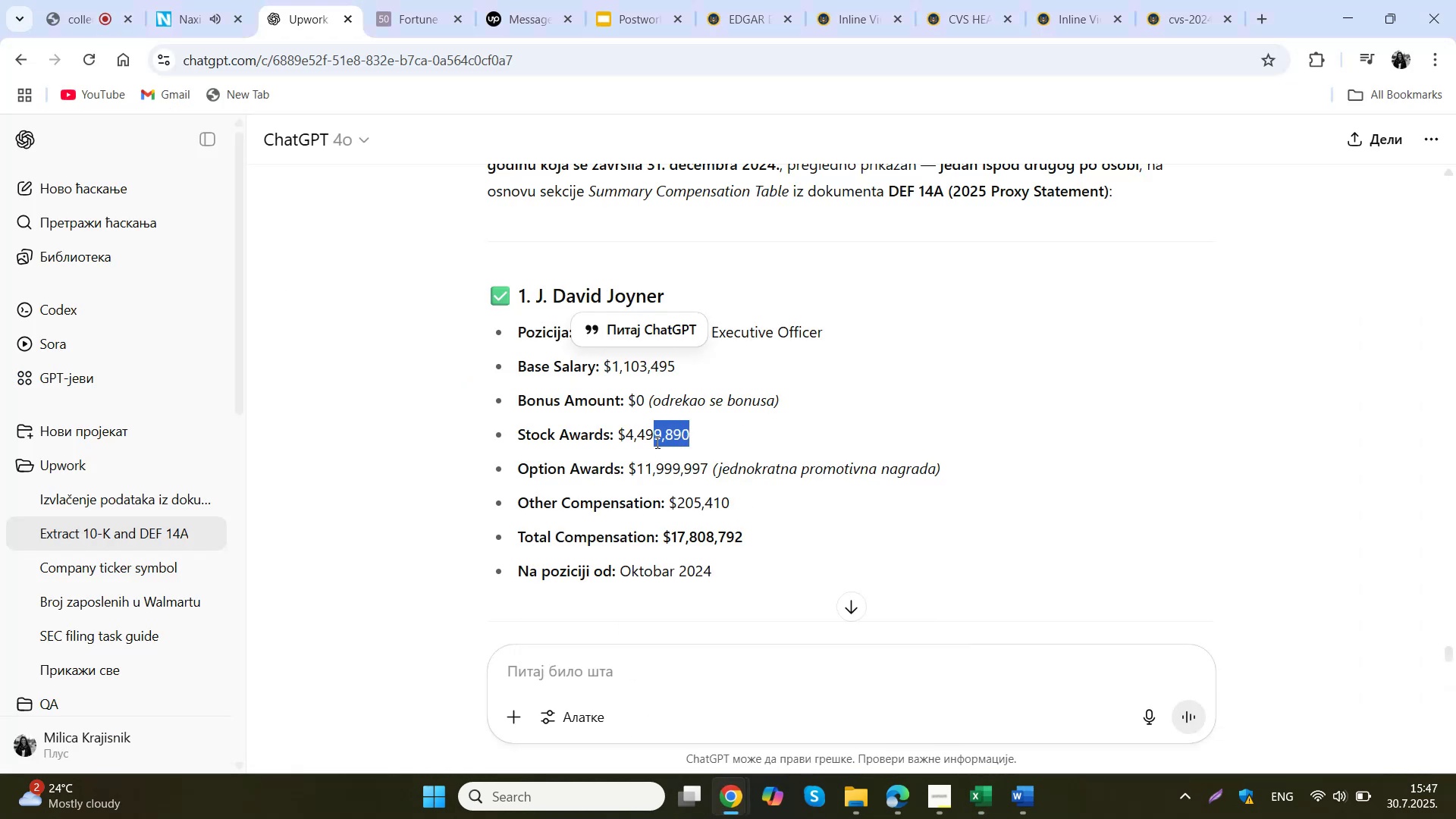 
key(Control+ControlLeft)
 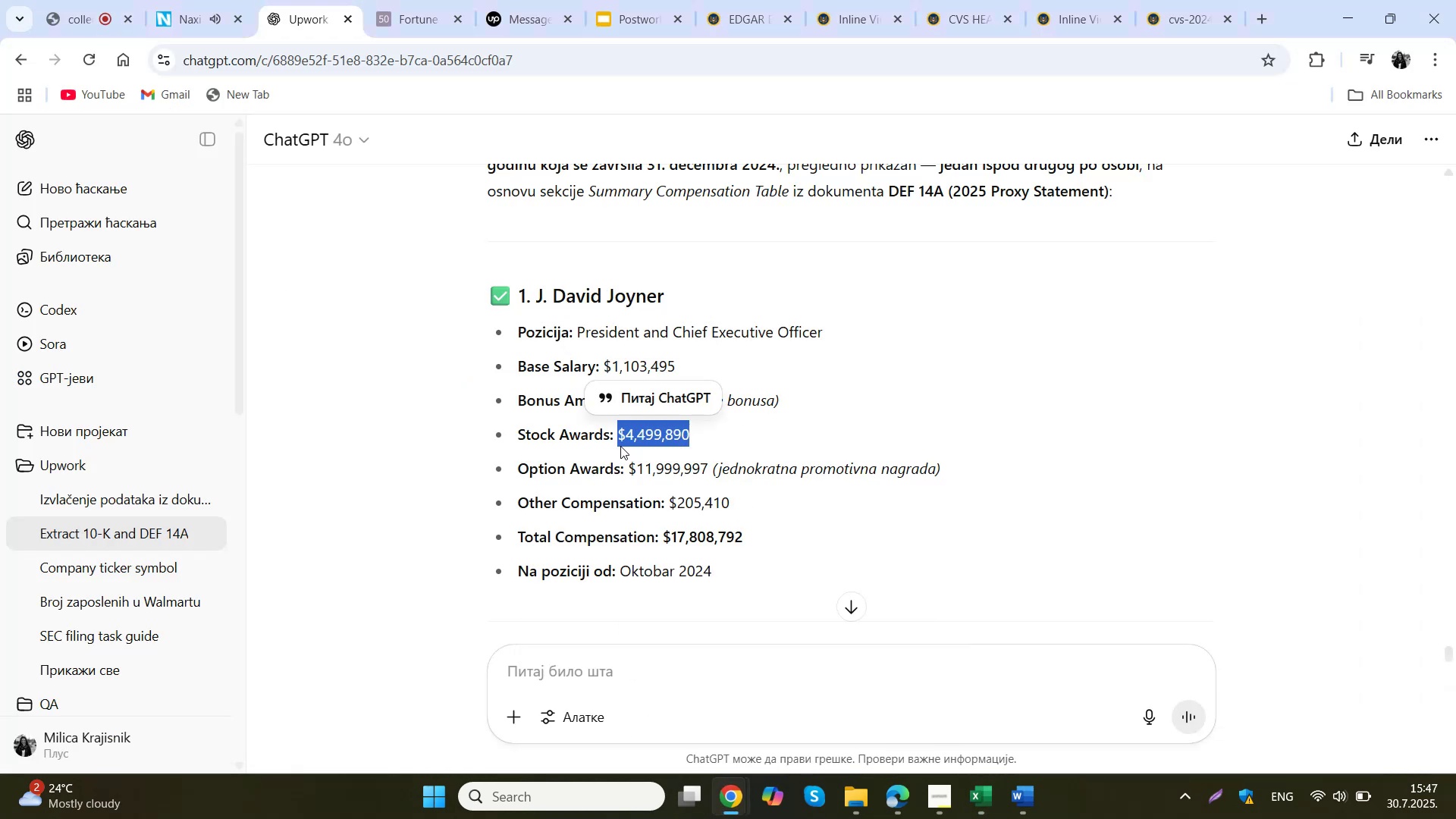 
key(Control+C)
 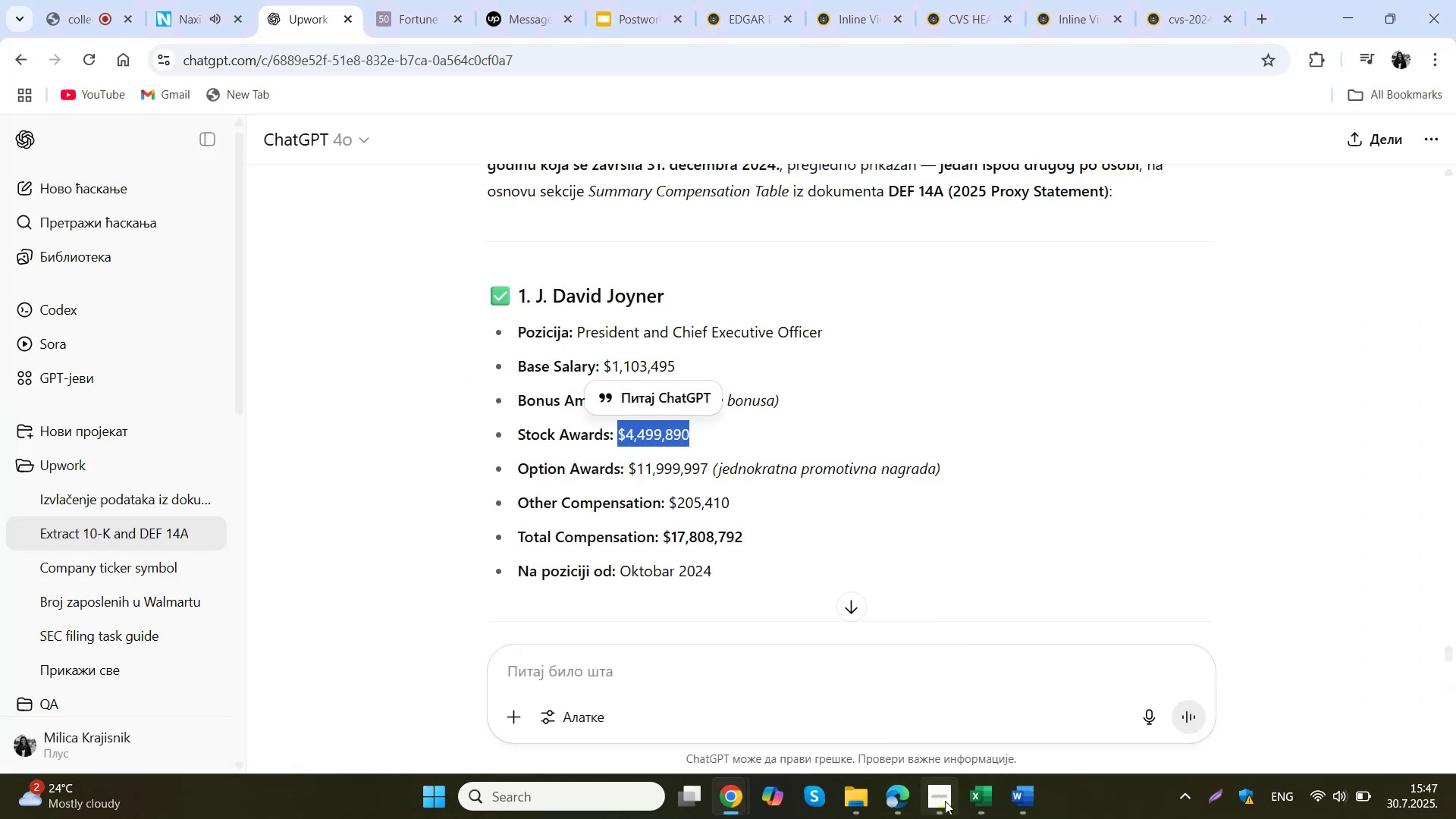 
left_click([972, 801])
 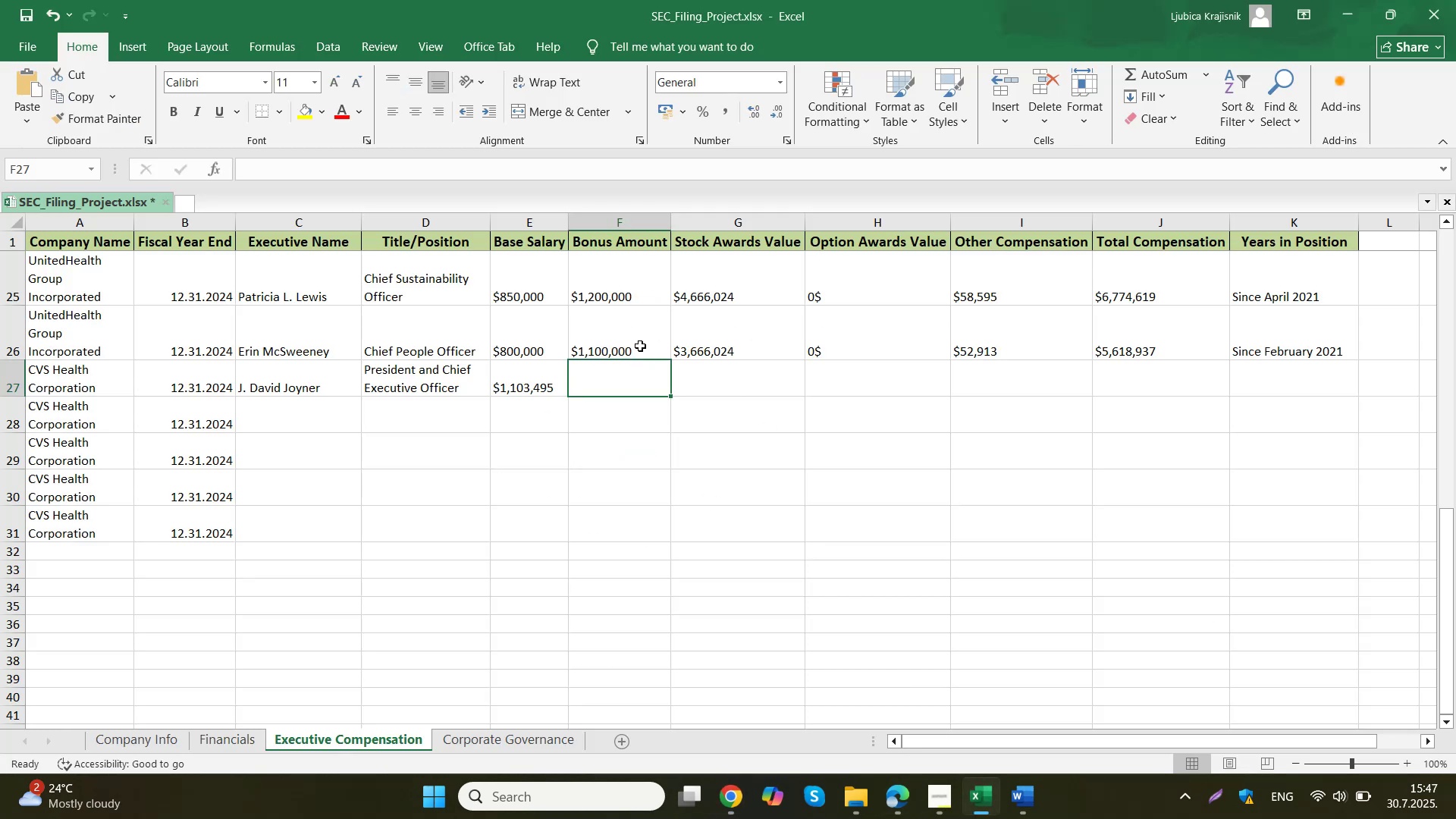 
type(0#)
key(Backspace)
type($)
key(Tab)
 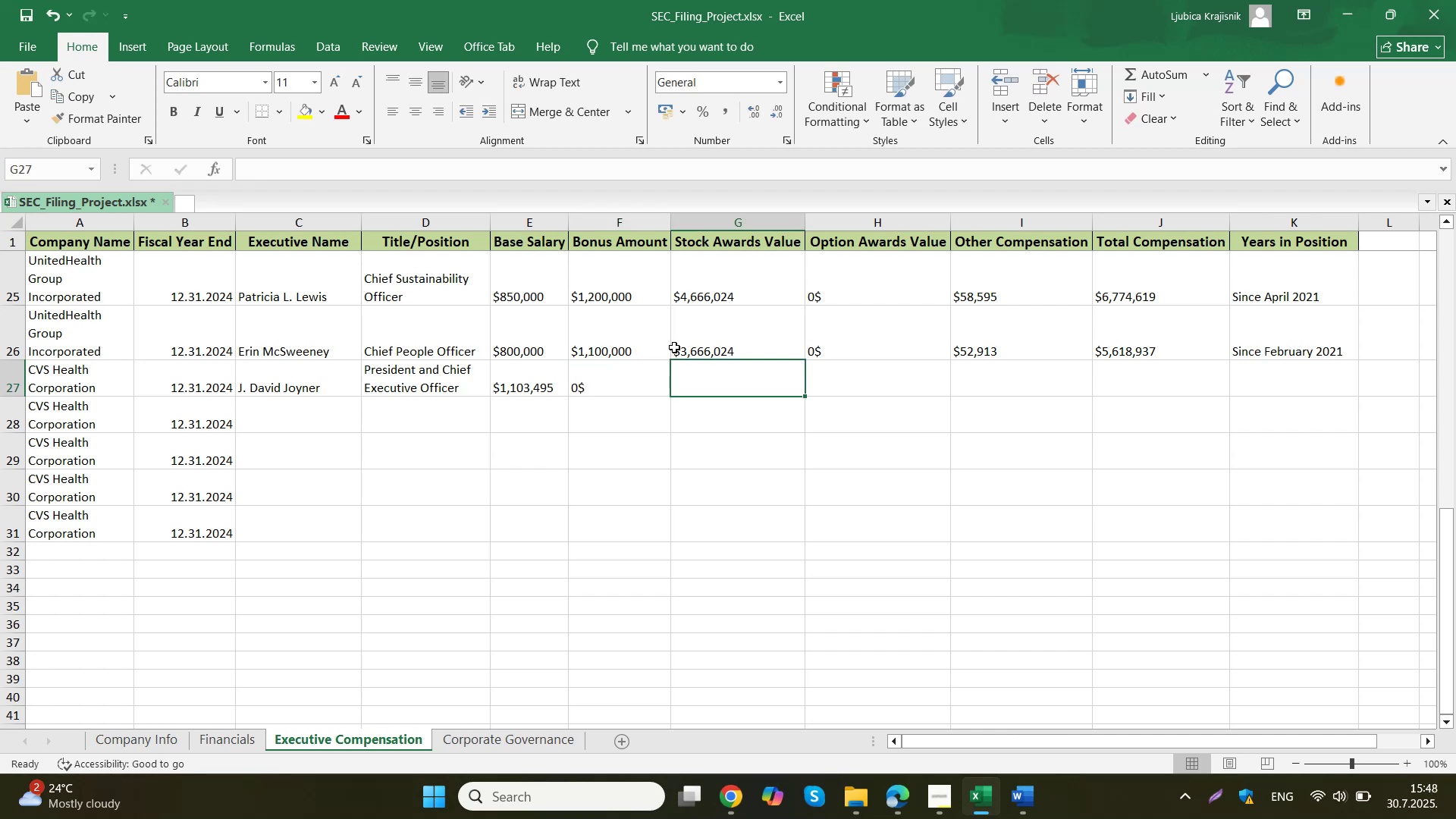 
double_click([744, 374])
 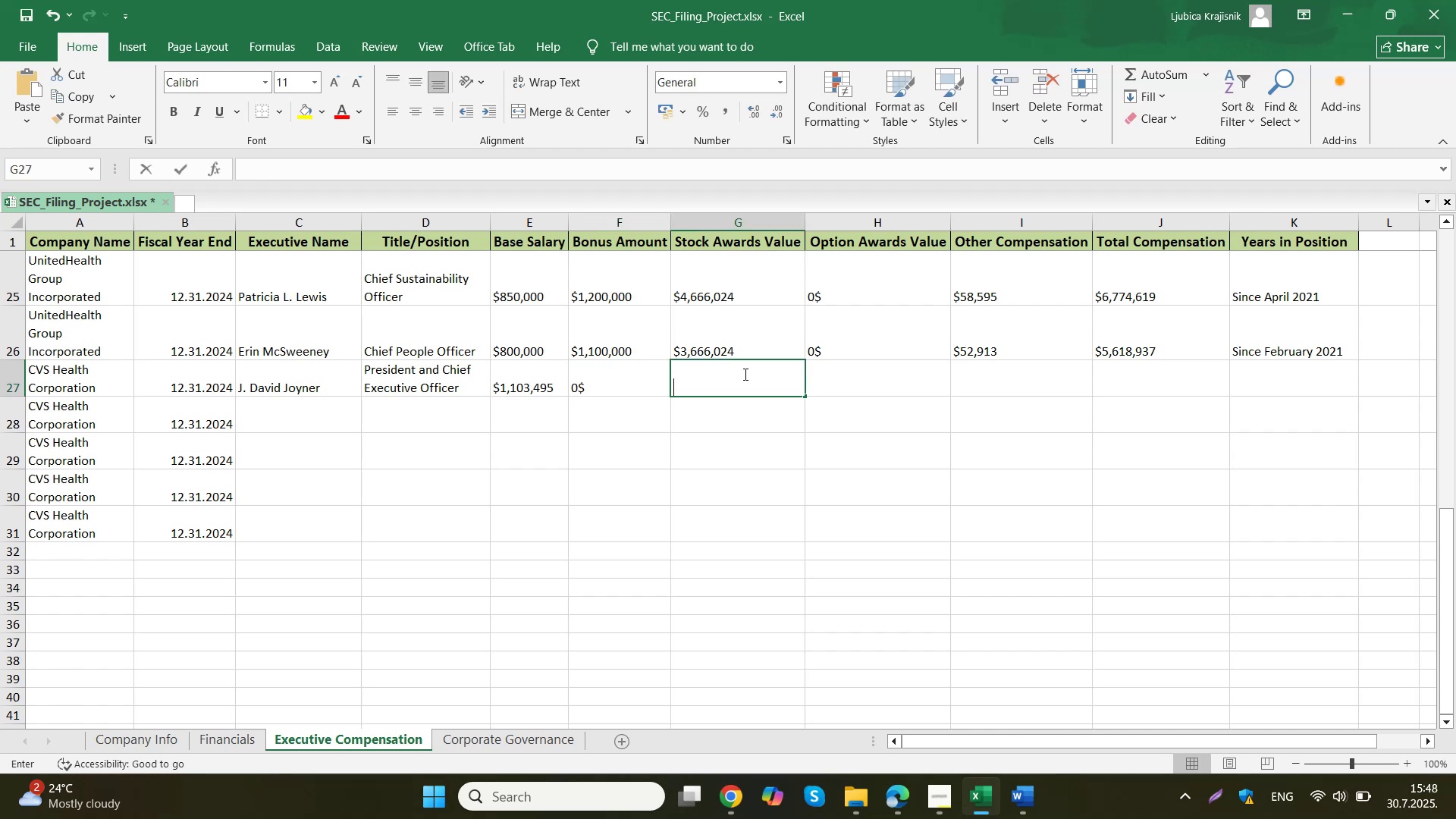 
key(Control+ControlLeft)
 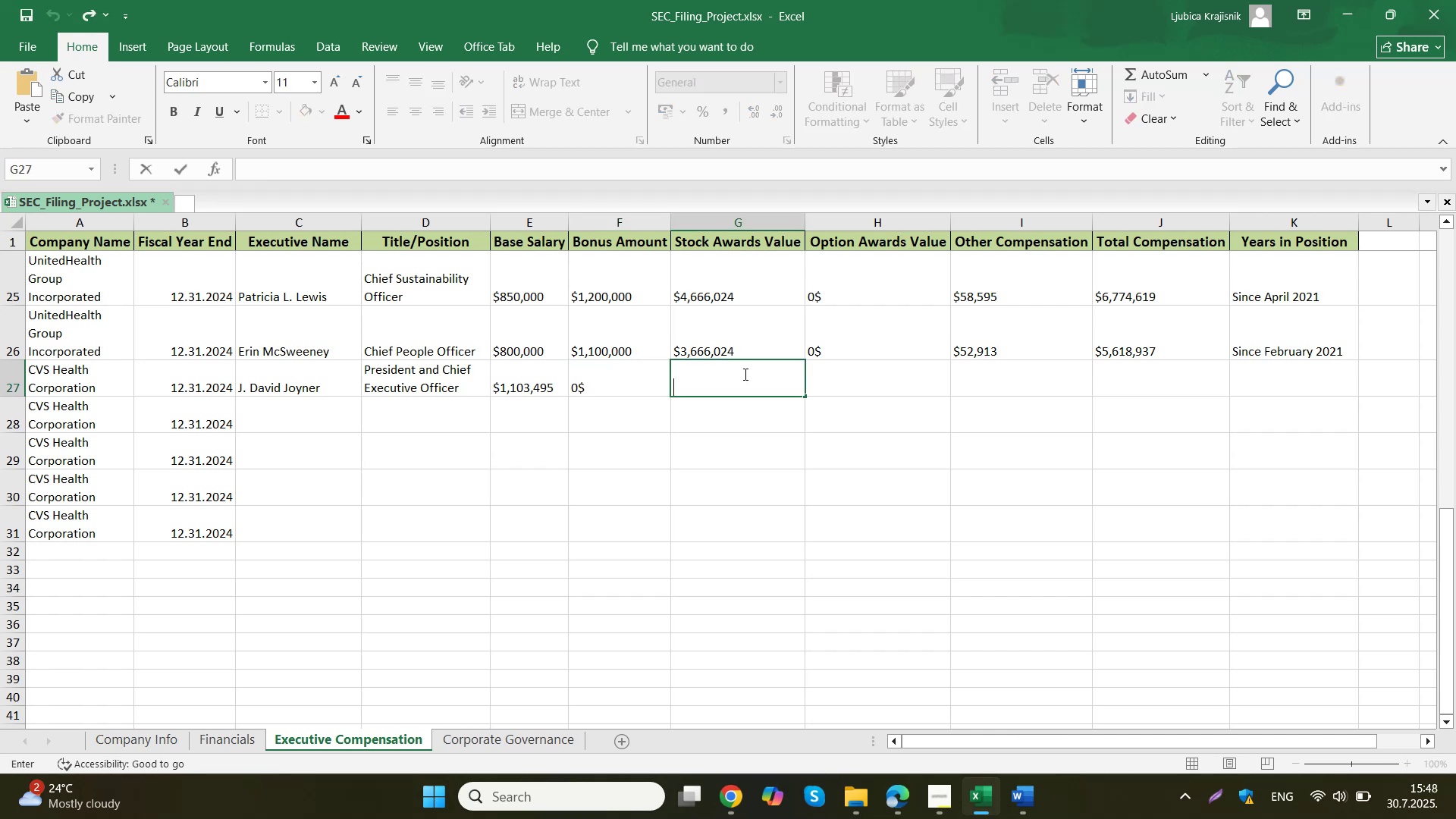 
key(Control+V)
 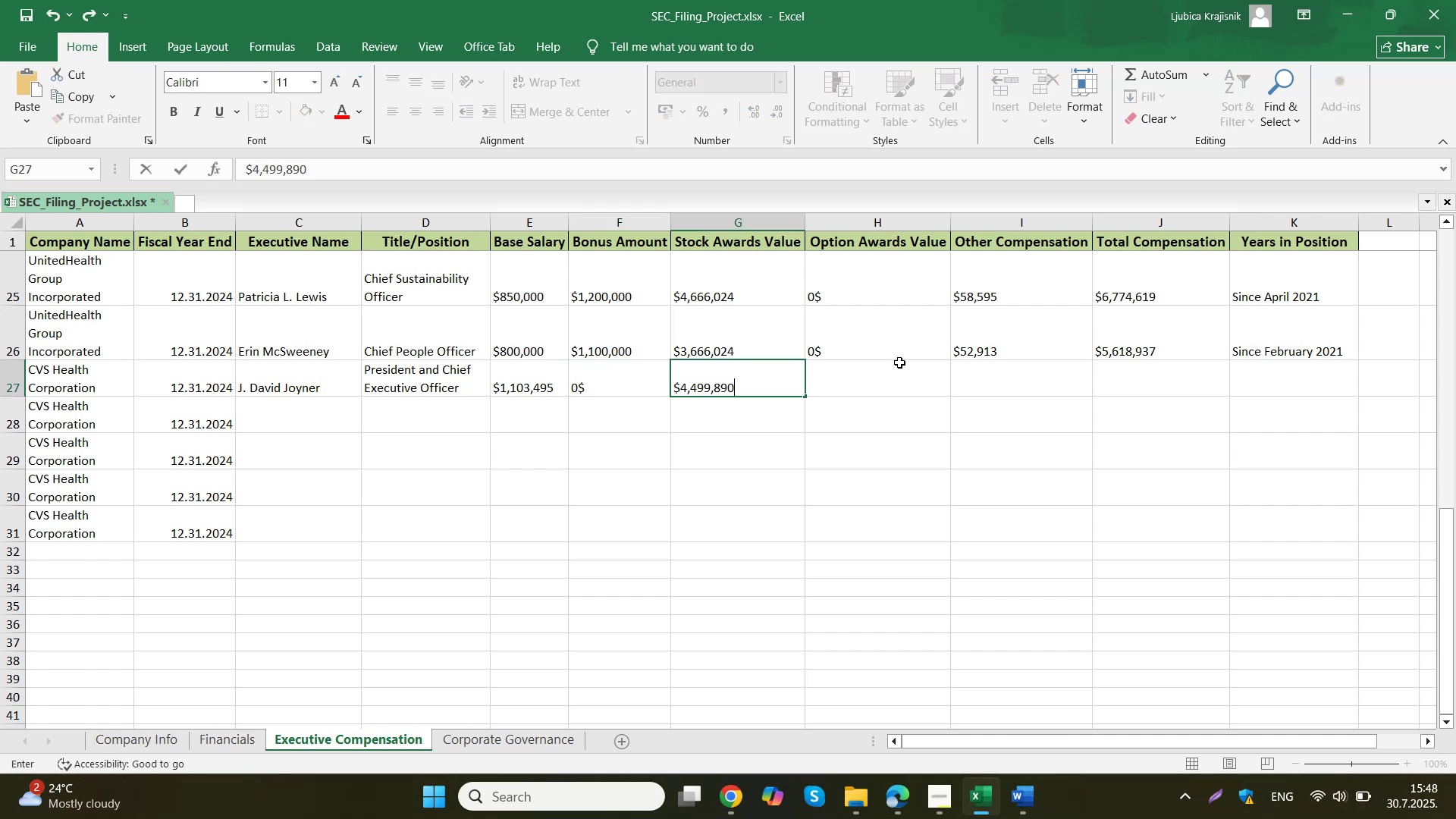 
left_click([901, 360])
 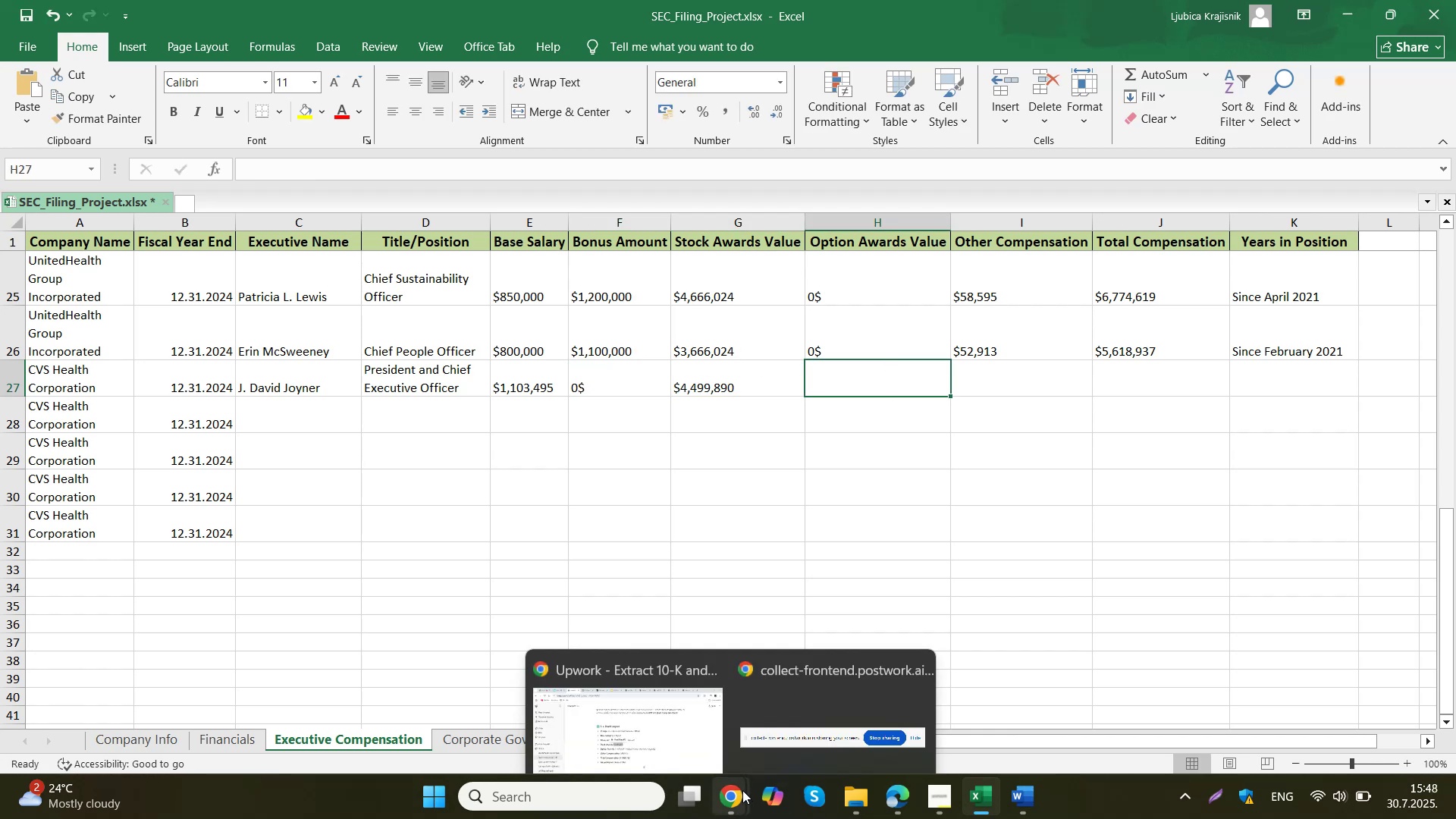 
left_click([678, 732])
 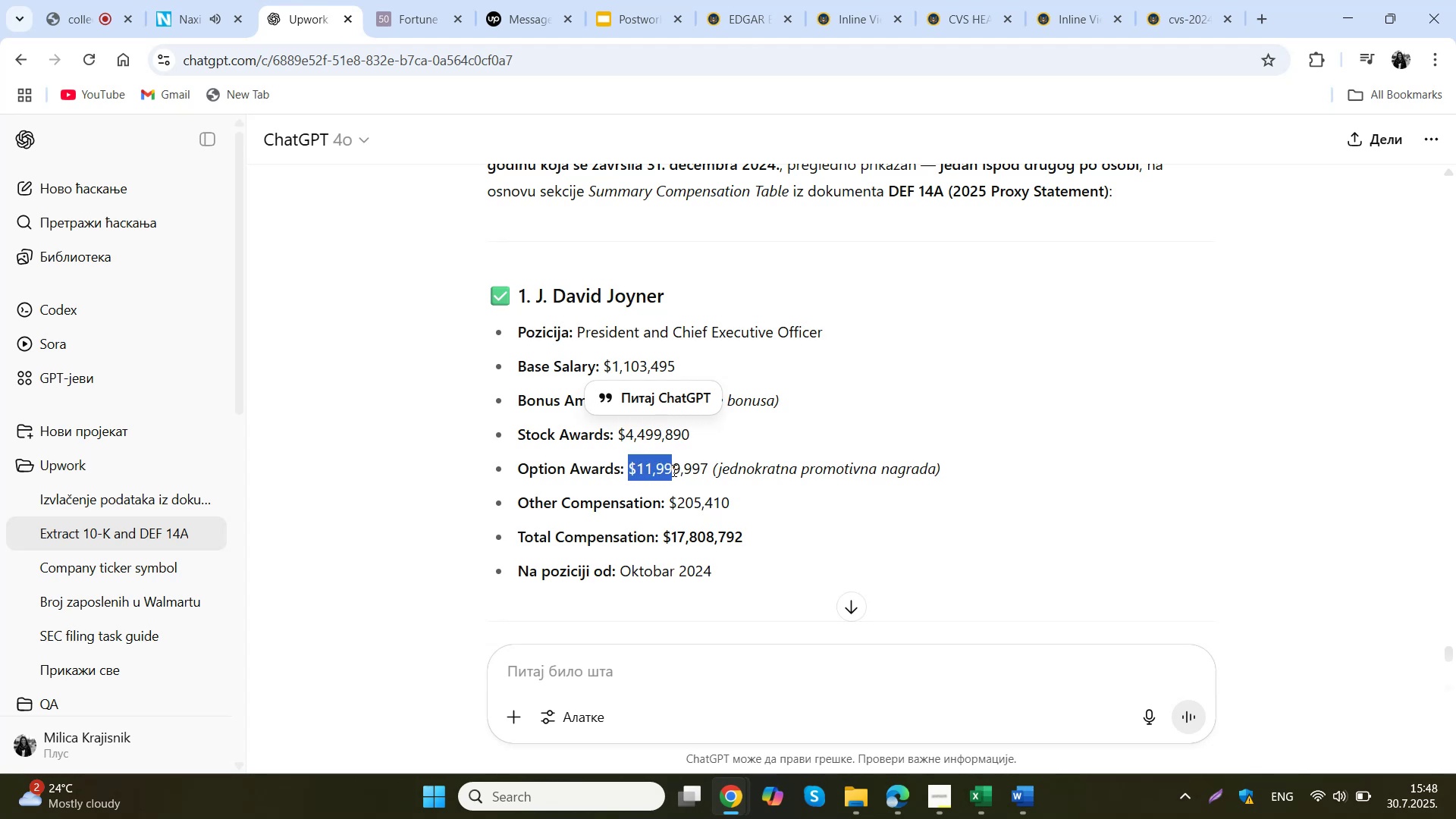 
wait(5.47)
 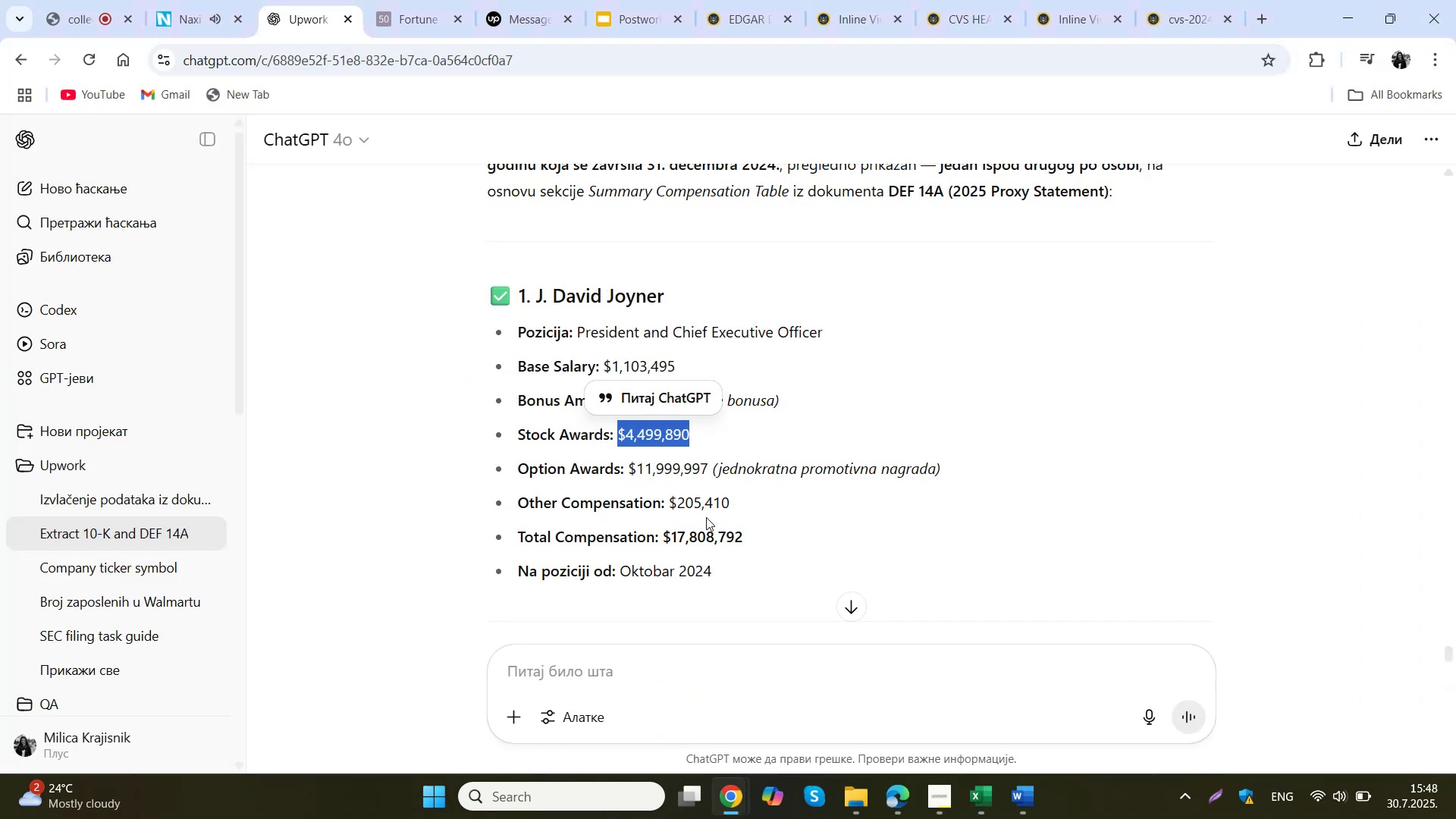 
key(Control+ControlLeft)
 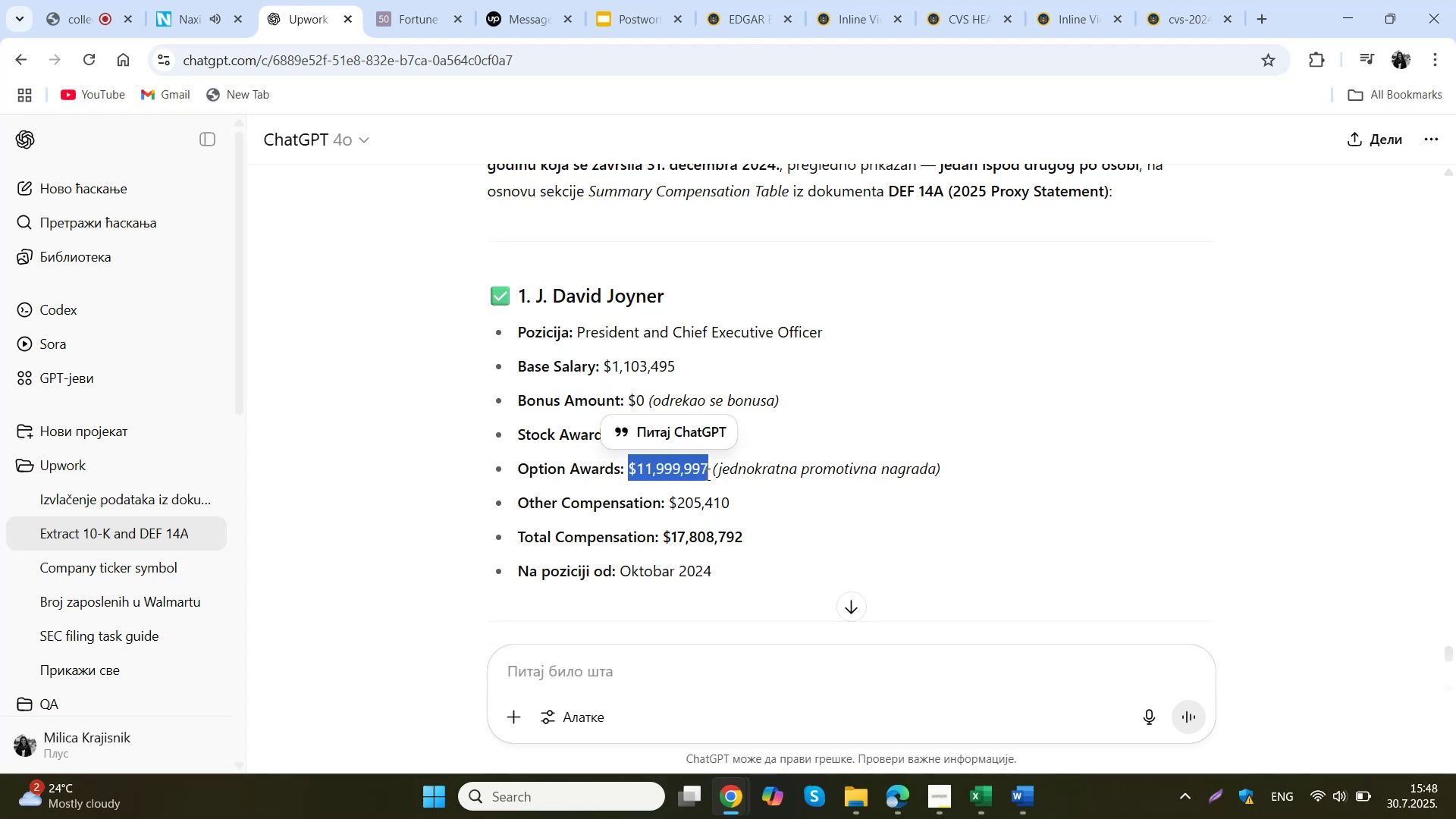 
key(Control+C)
 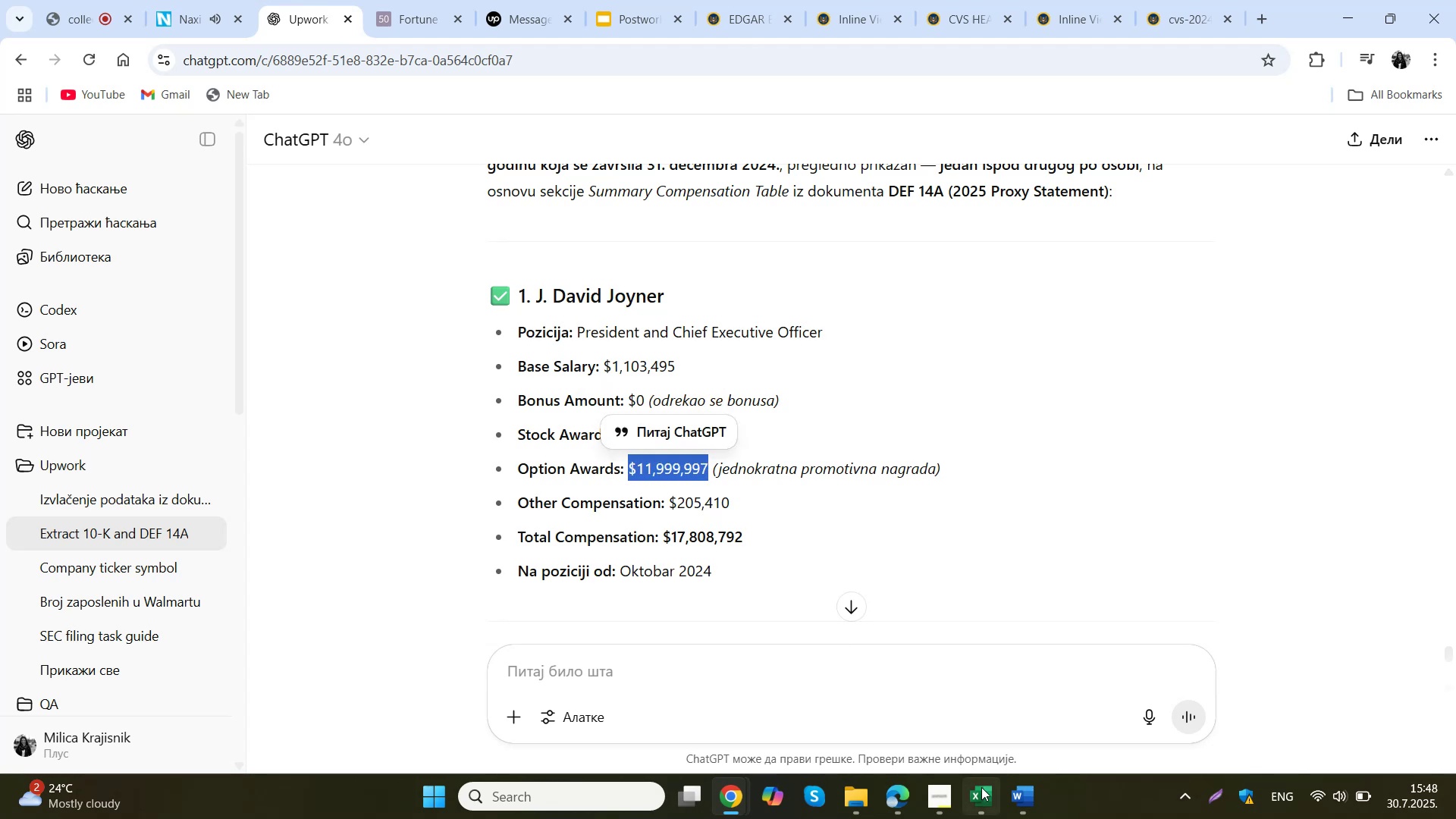 
left_click([988, 795])
 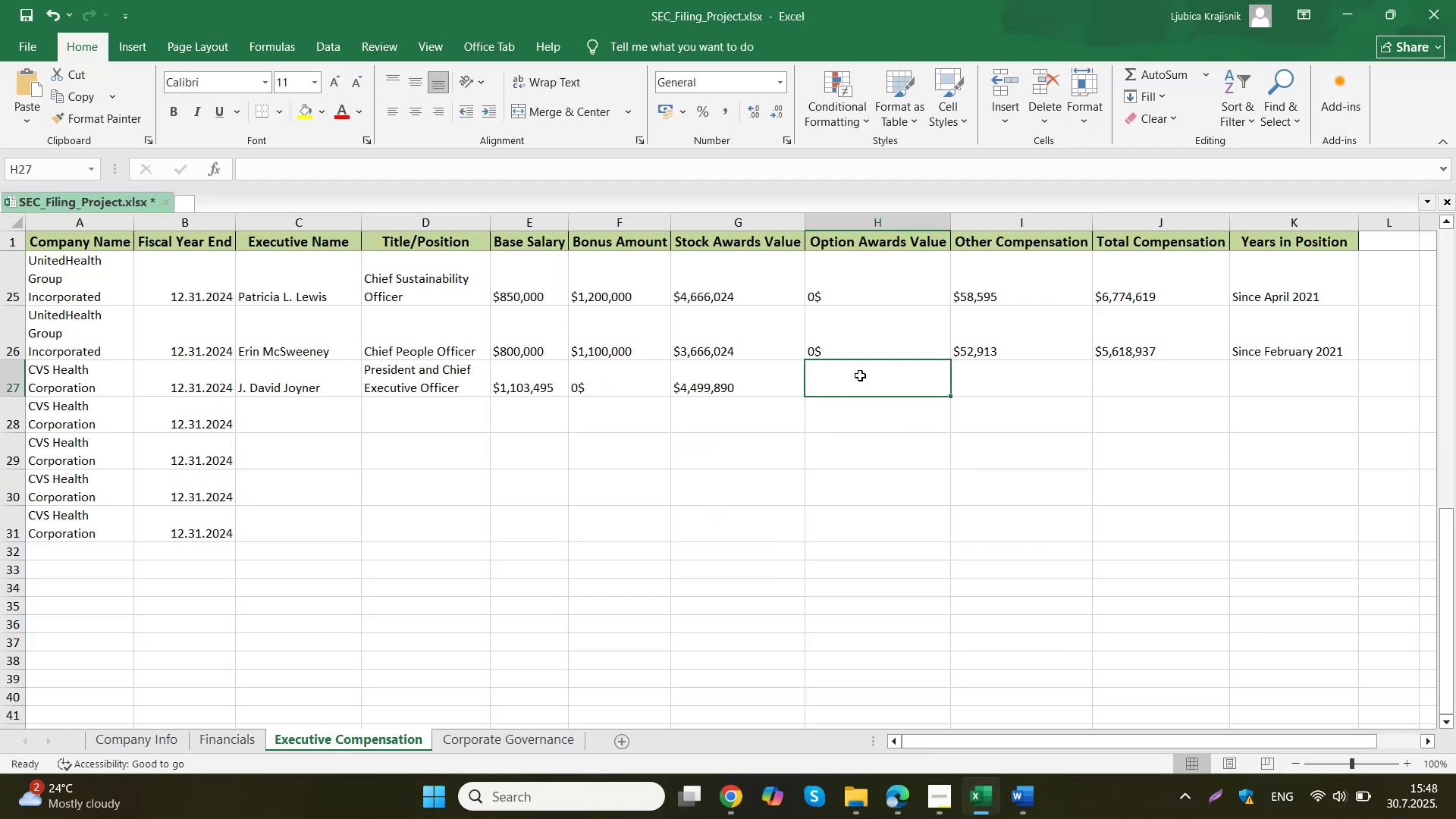 
left_click([867, 373])
 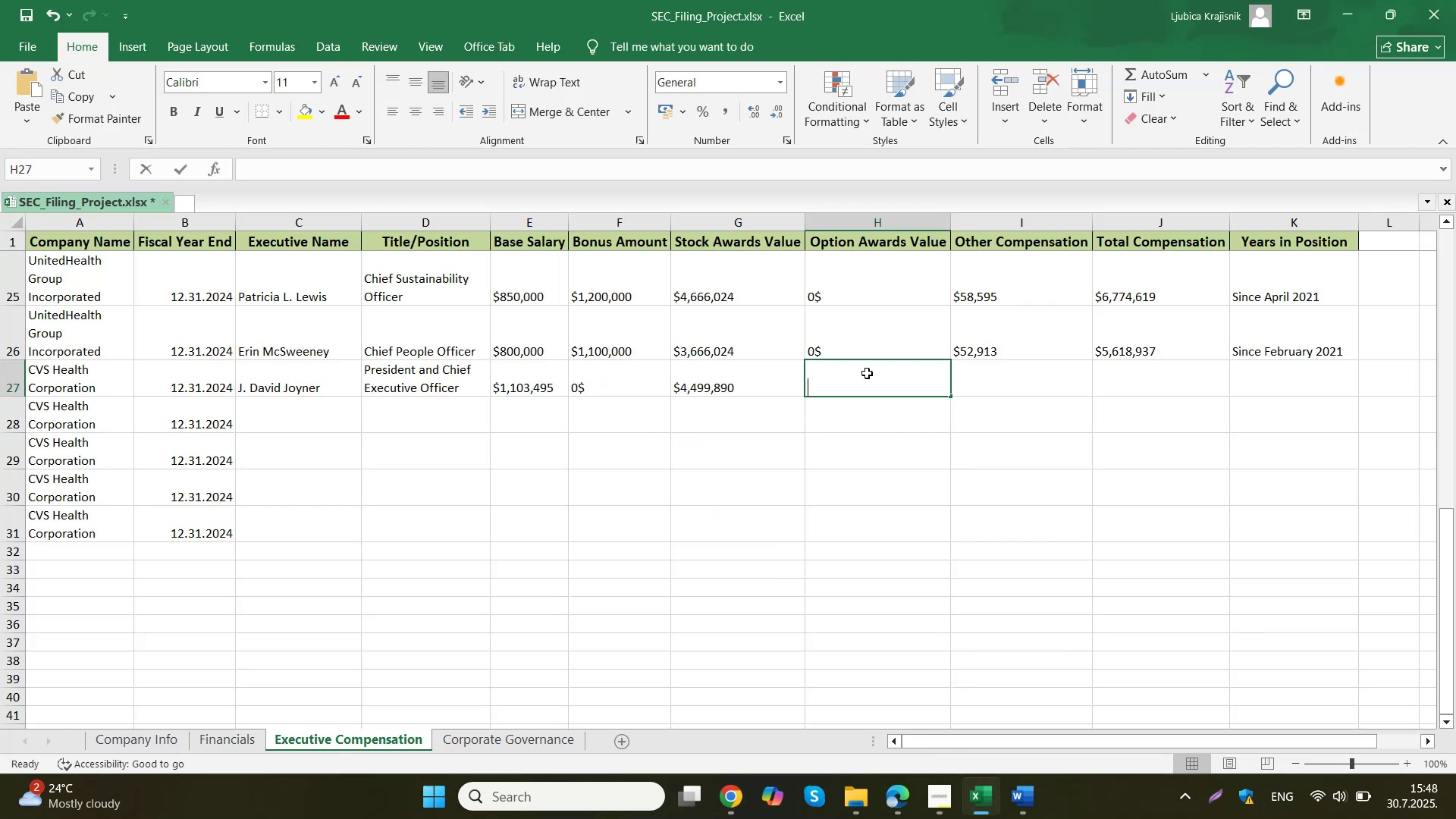 
key(Control+ControlLeft)
 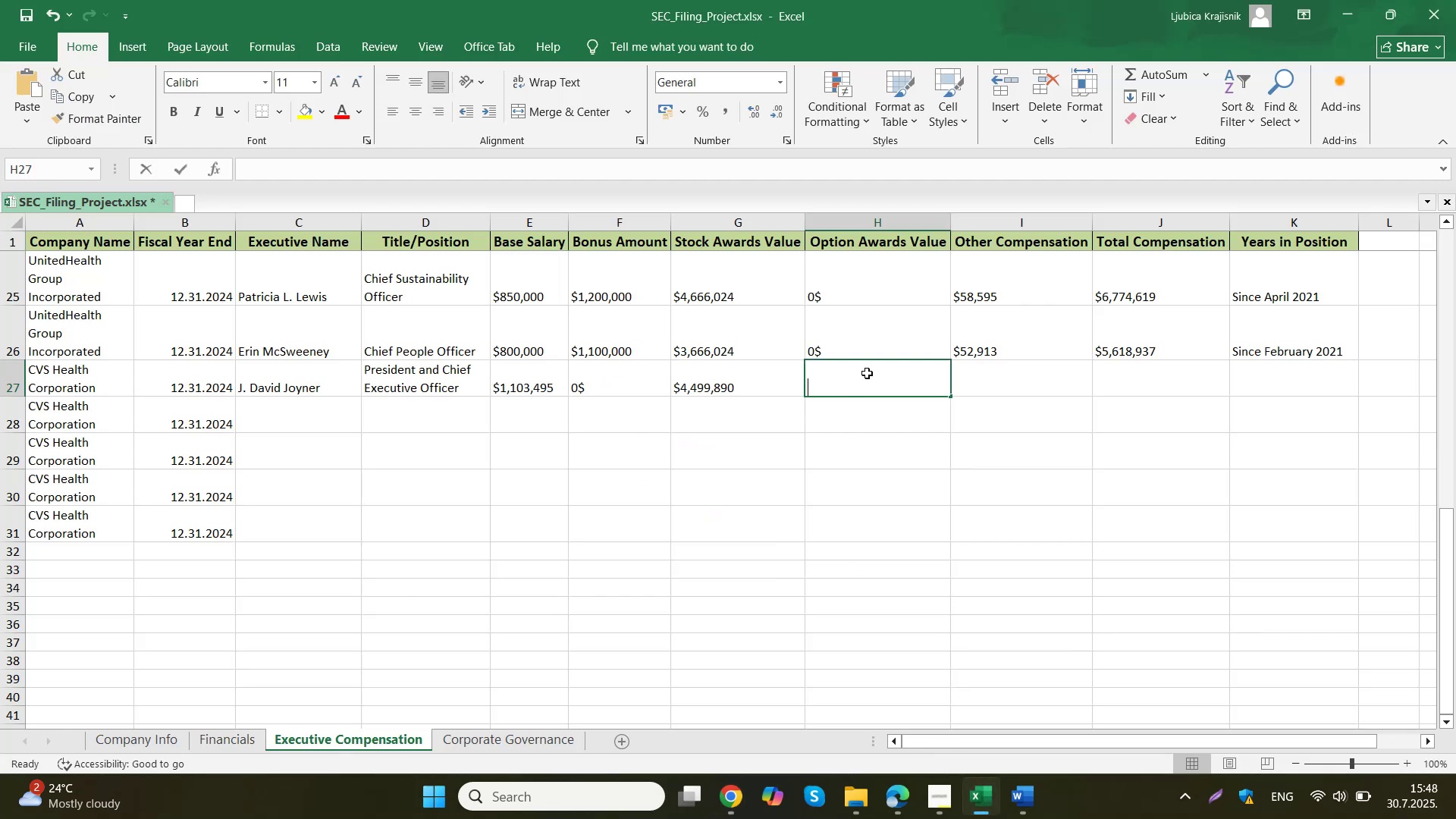 
double_click([867, 373])
 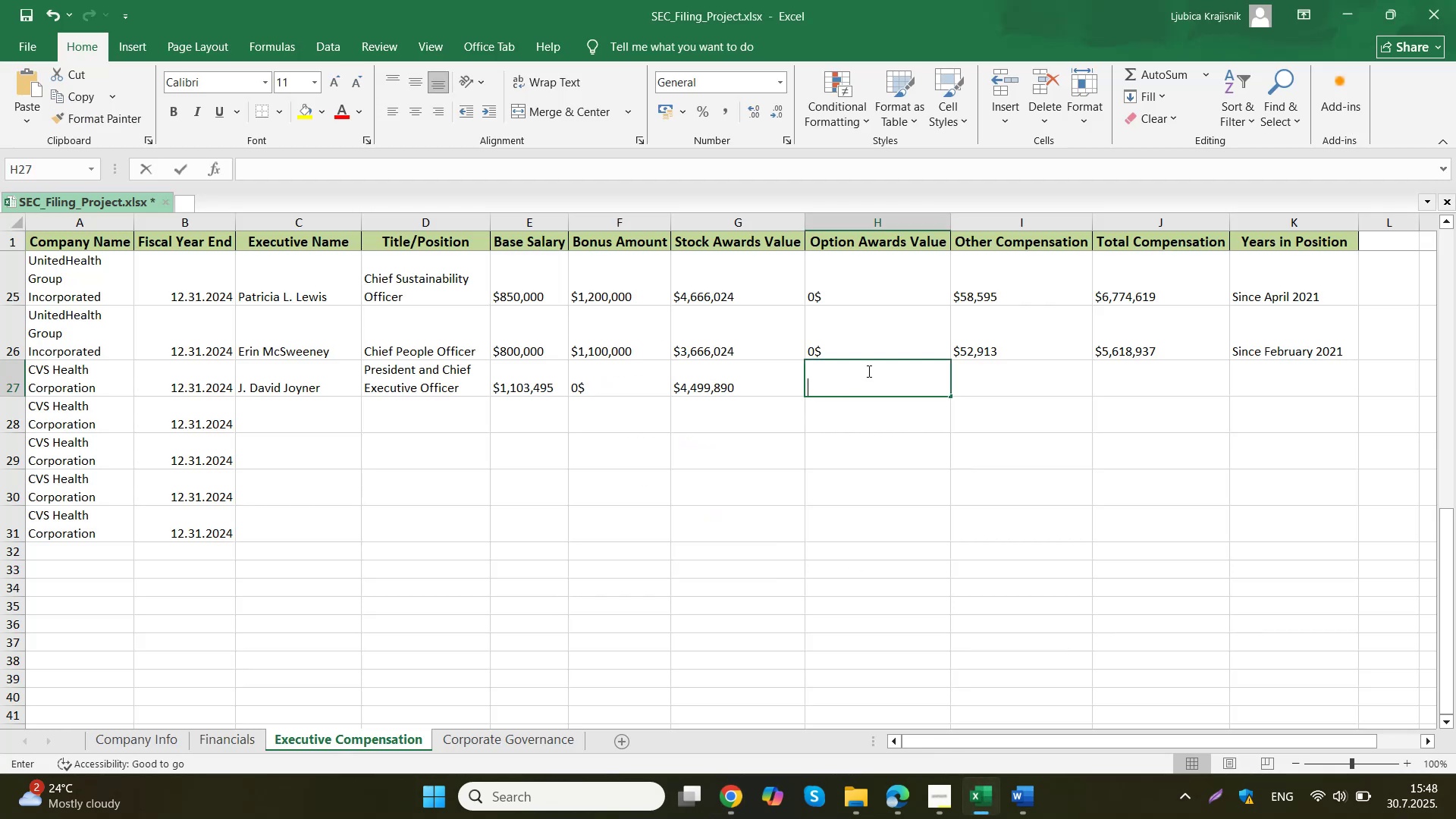 
key(Control+V)
 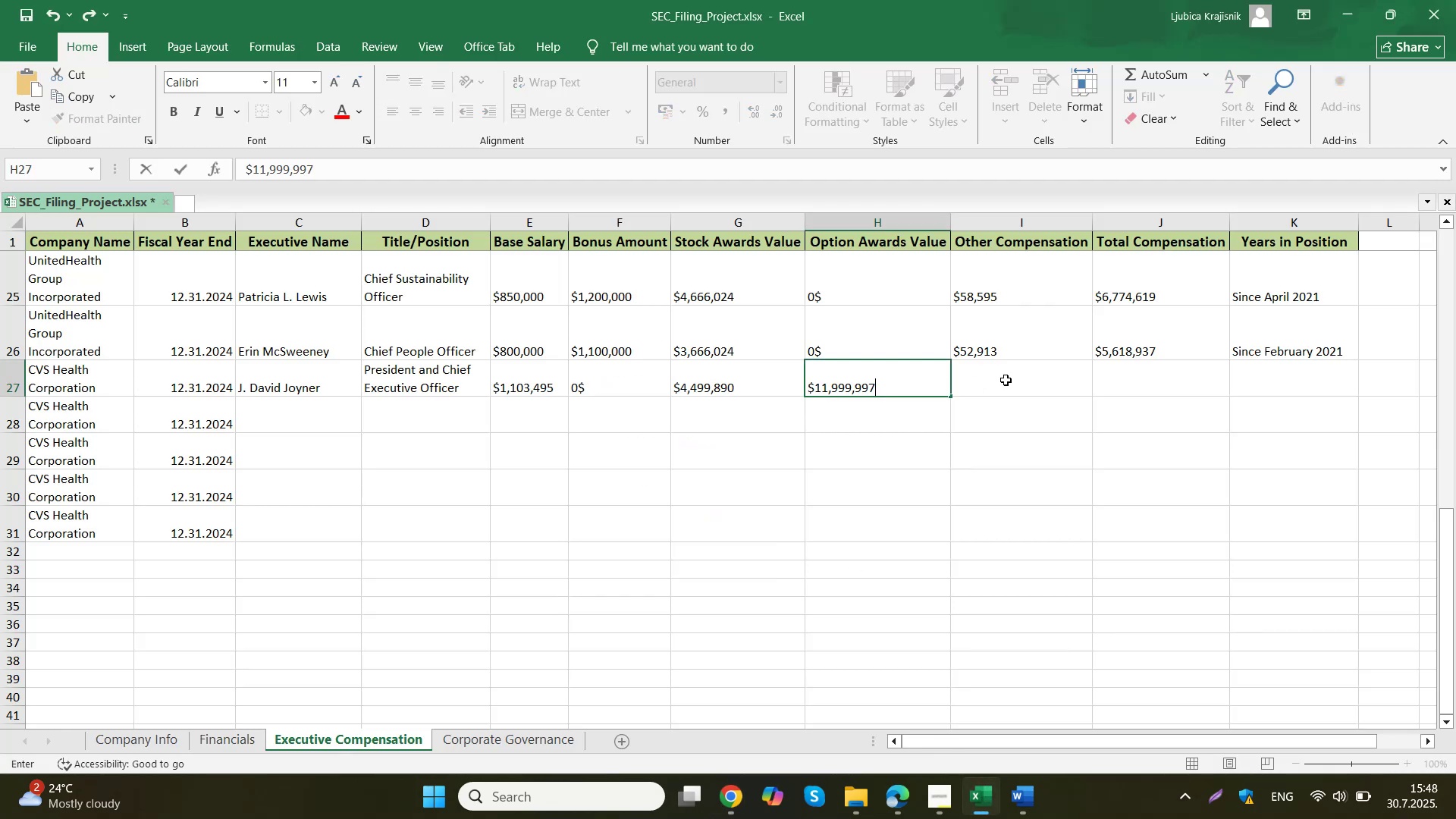 
left_click([1006, 380])
 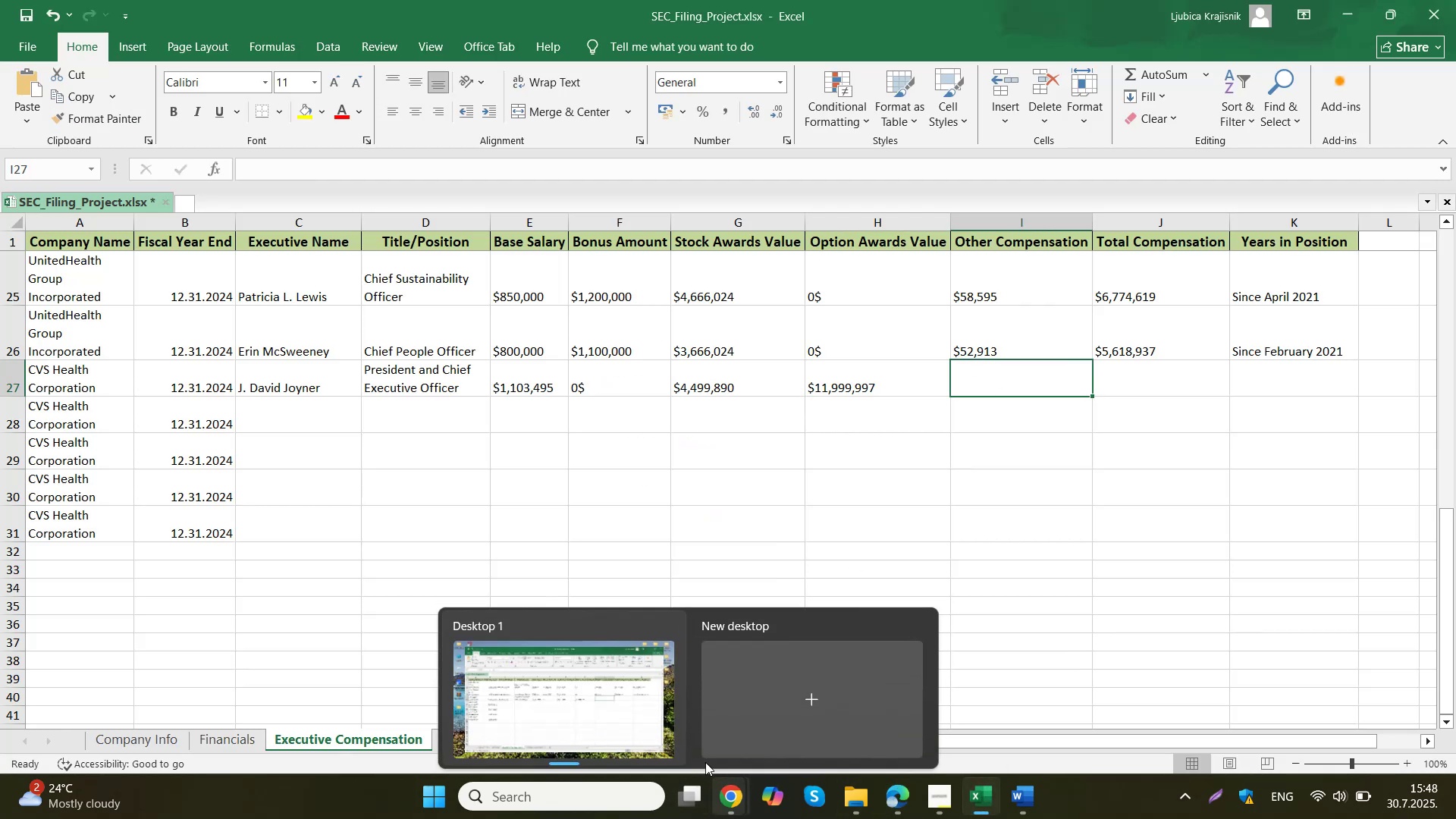 
left_click([635, 693])
 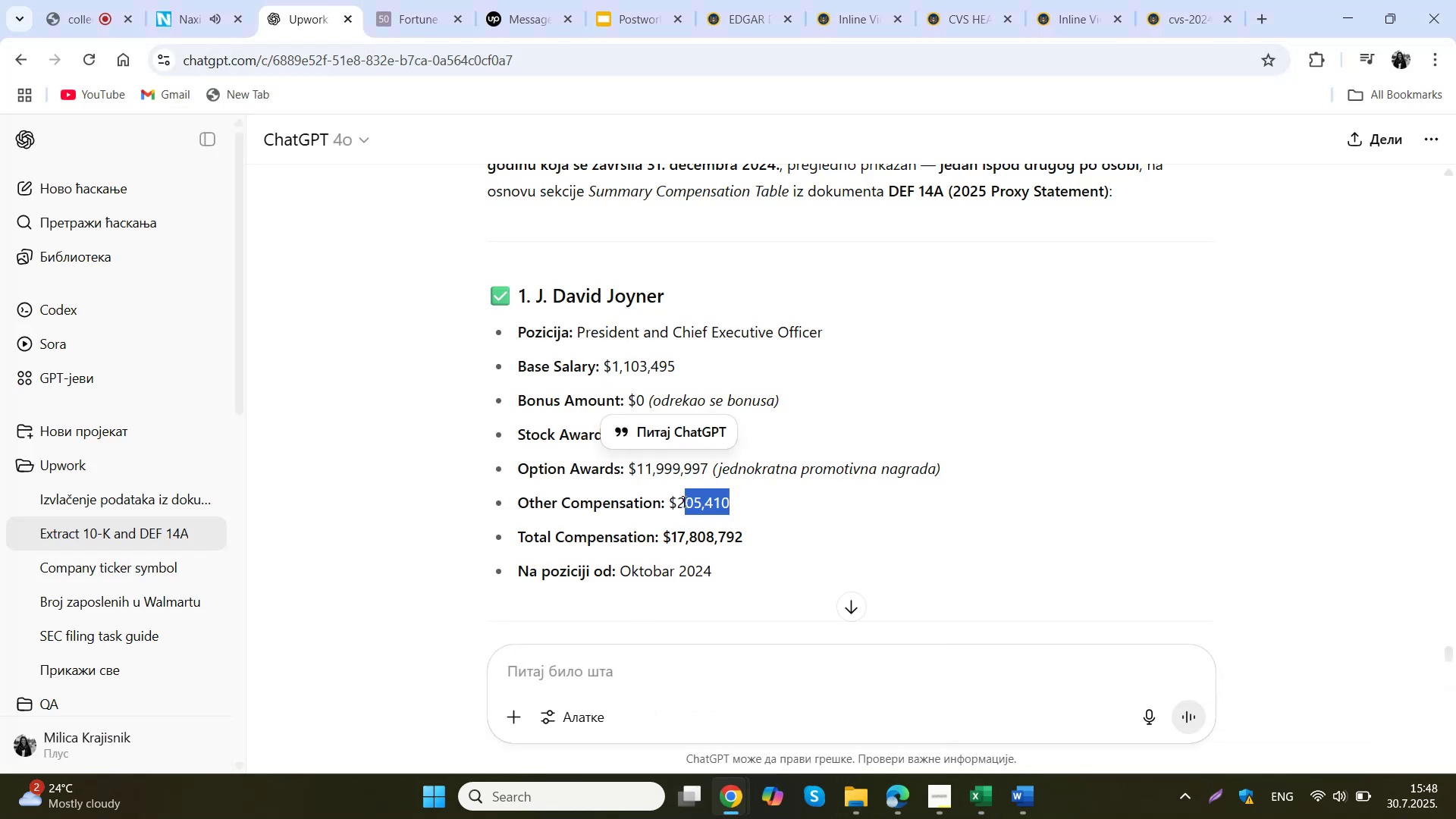 
key(Control+ControlLeft)
 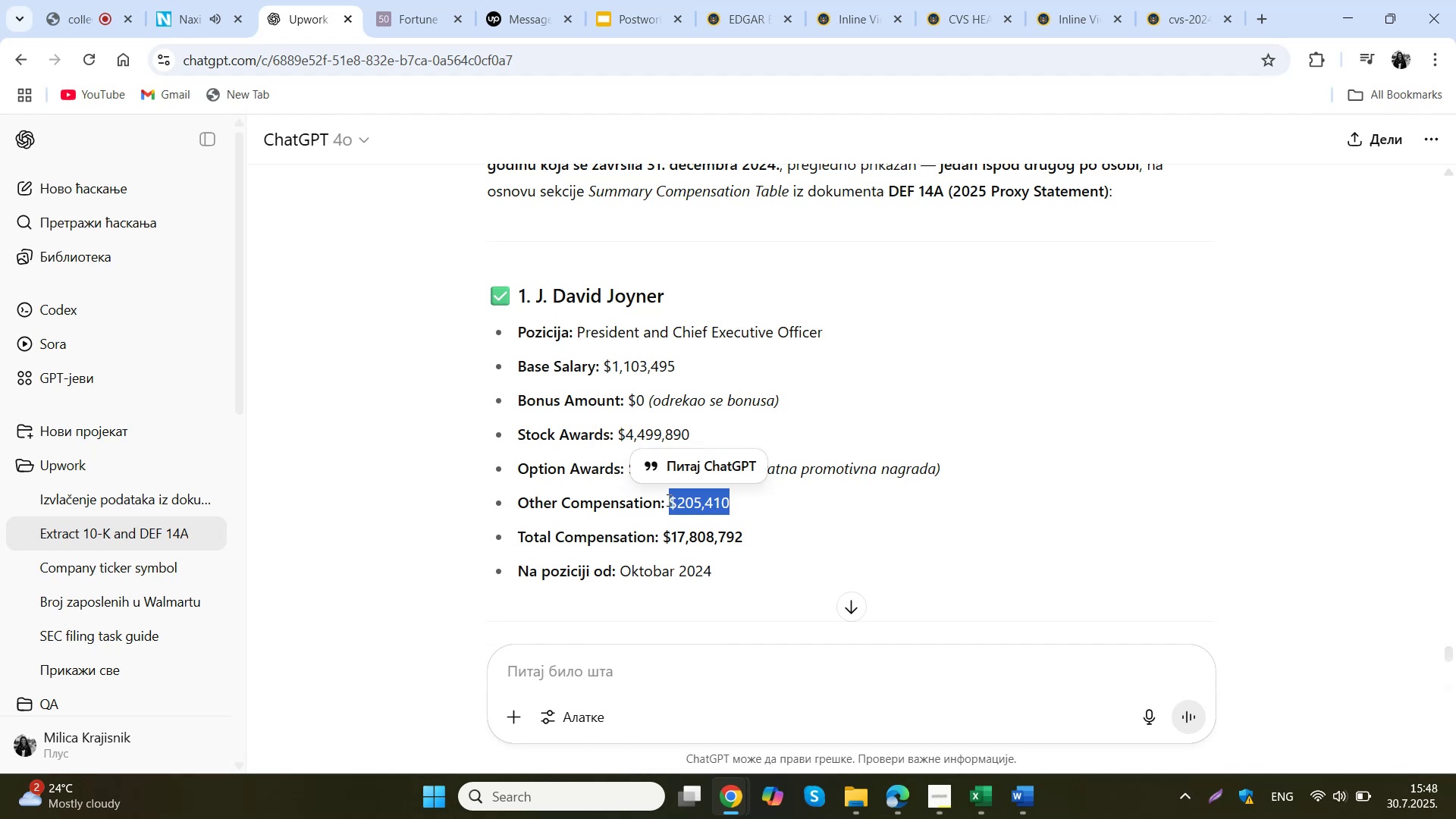 
key(Control+C)
 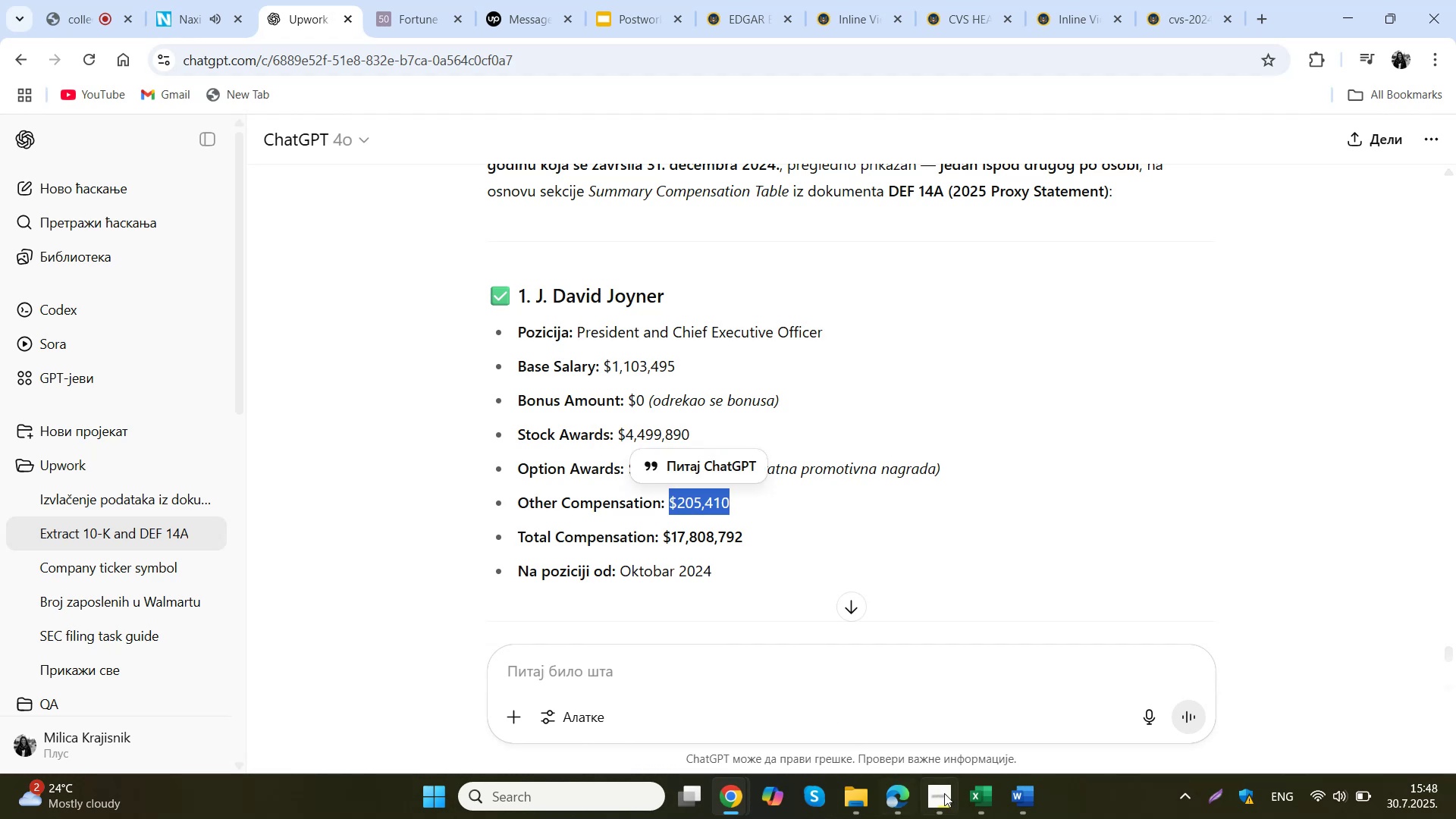 
mouse_move([962, 777])
 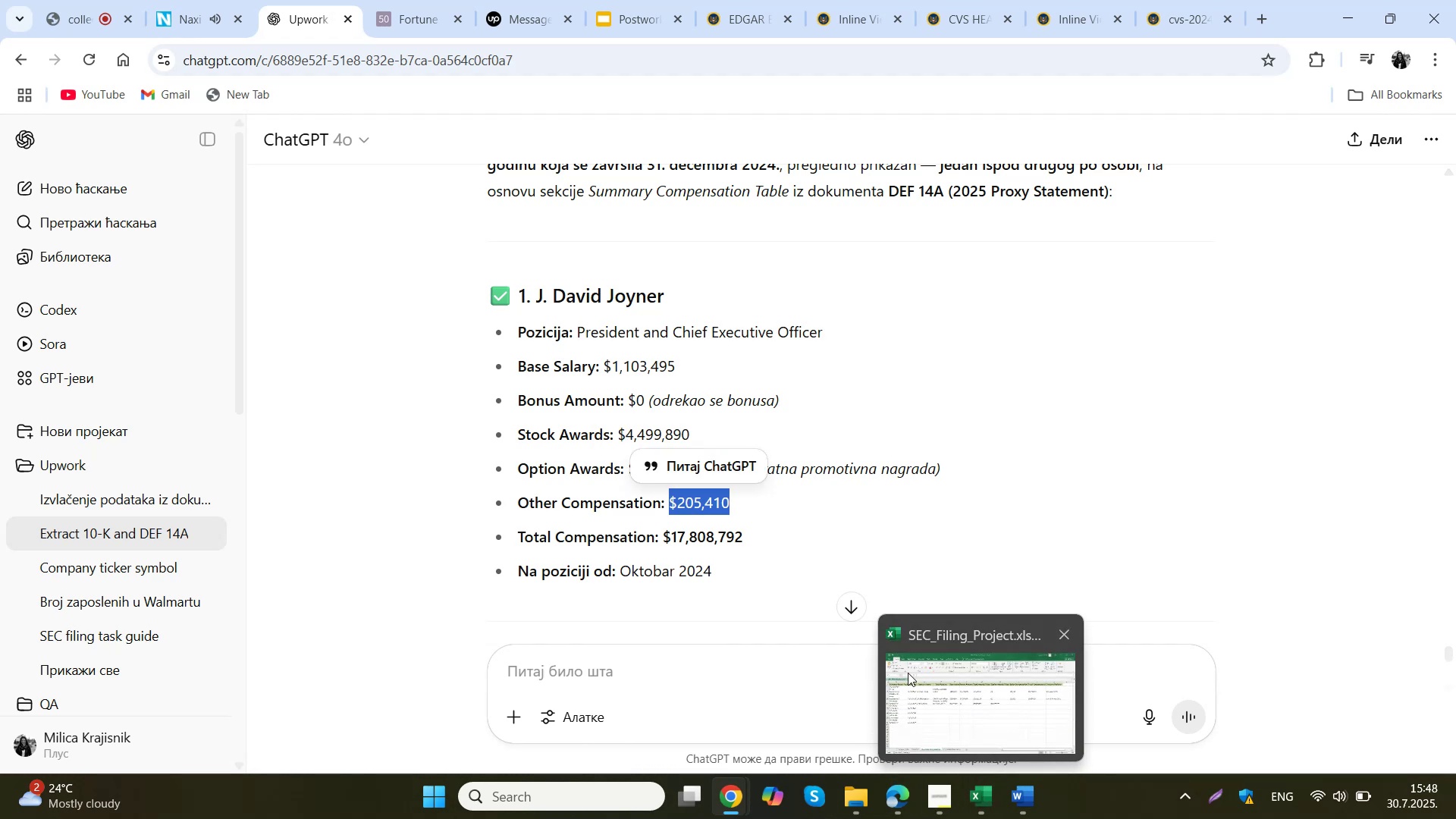 
left_click([924, 689])
 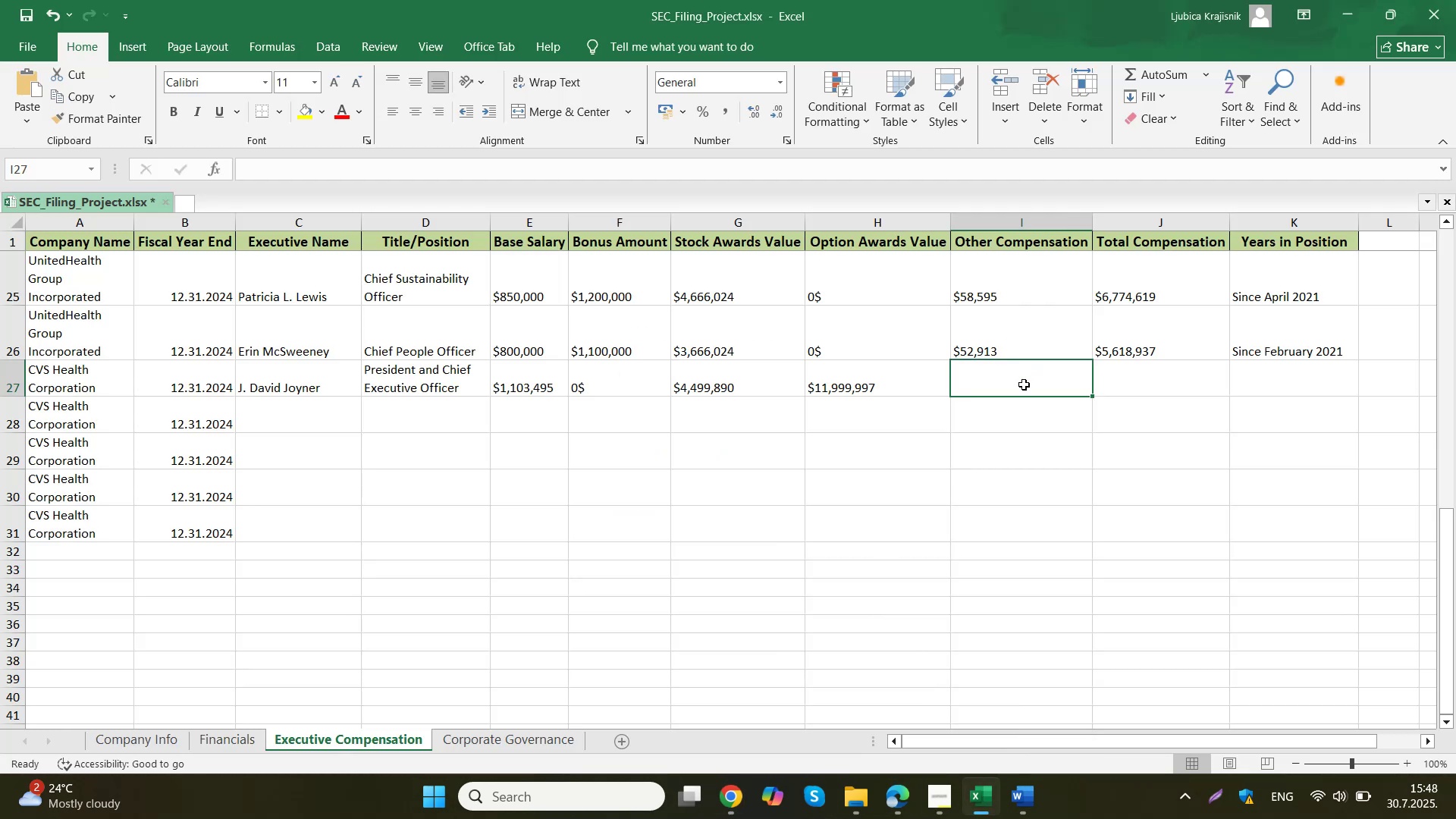 
double_click([1024, 384])
 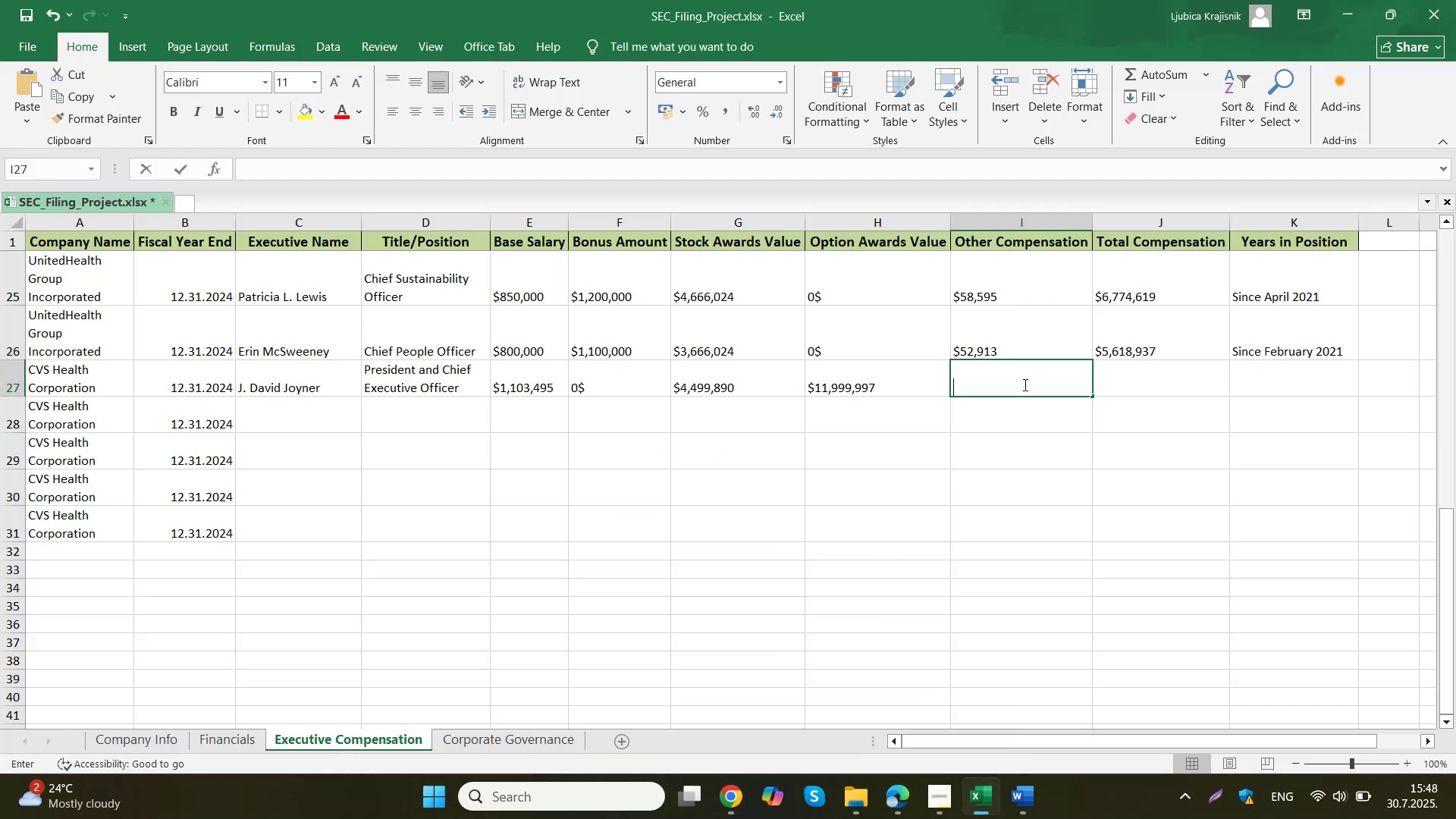 
key(Control+ControlLeft)
 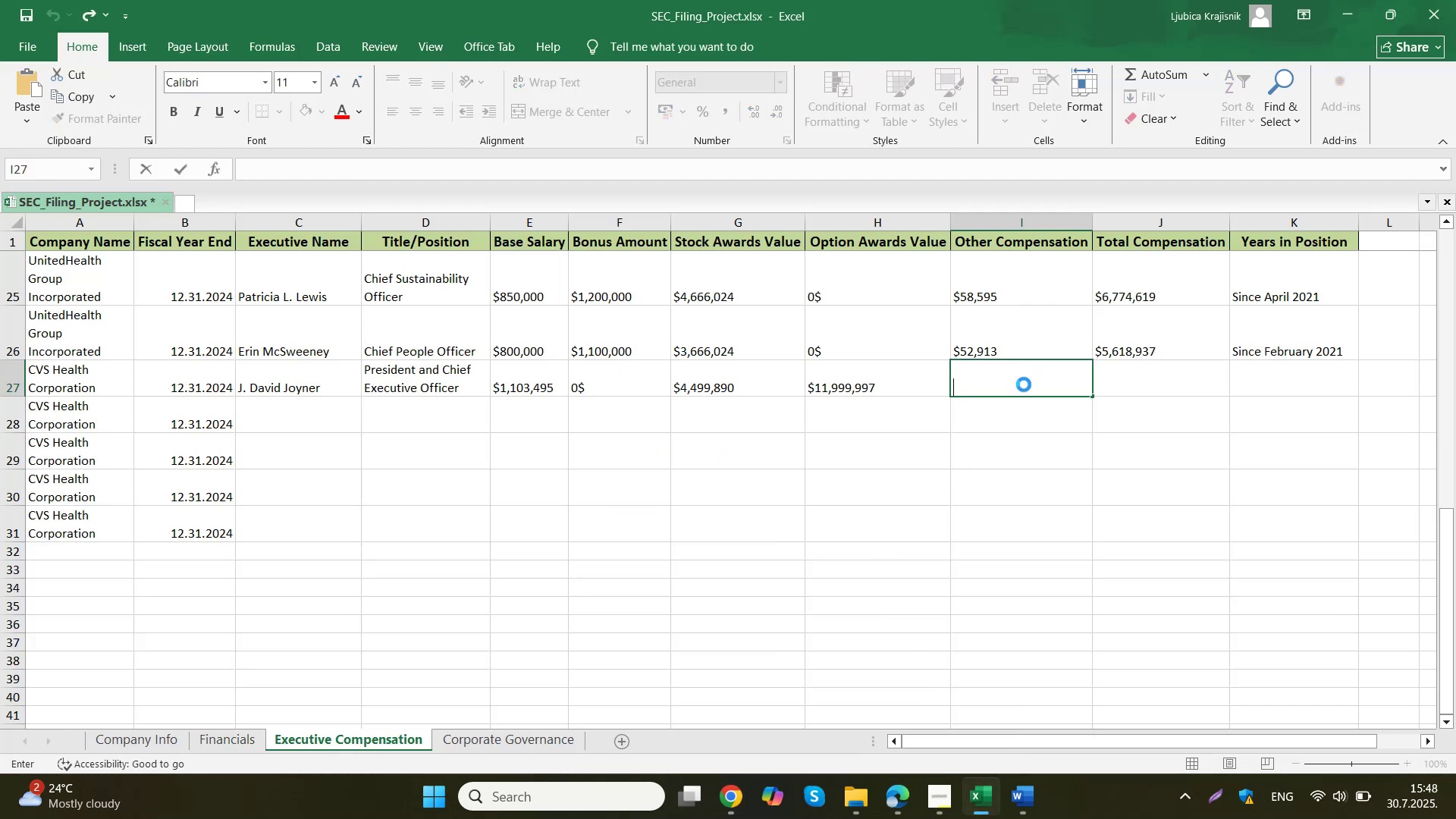 
key(Control+V)
 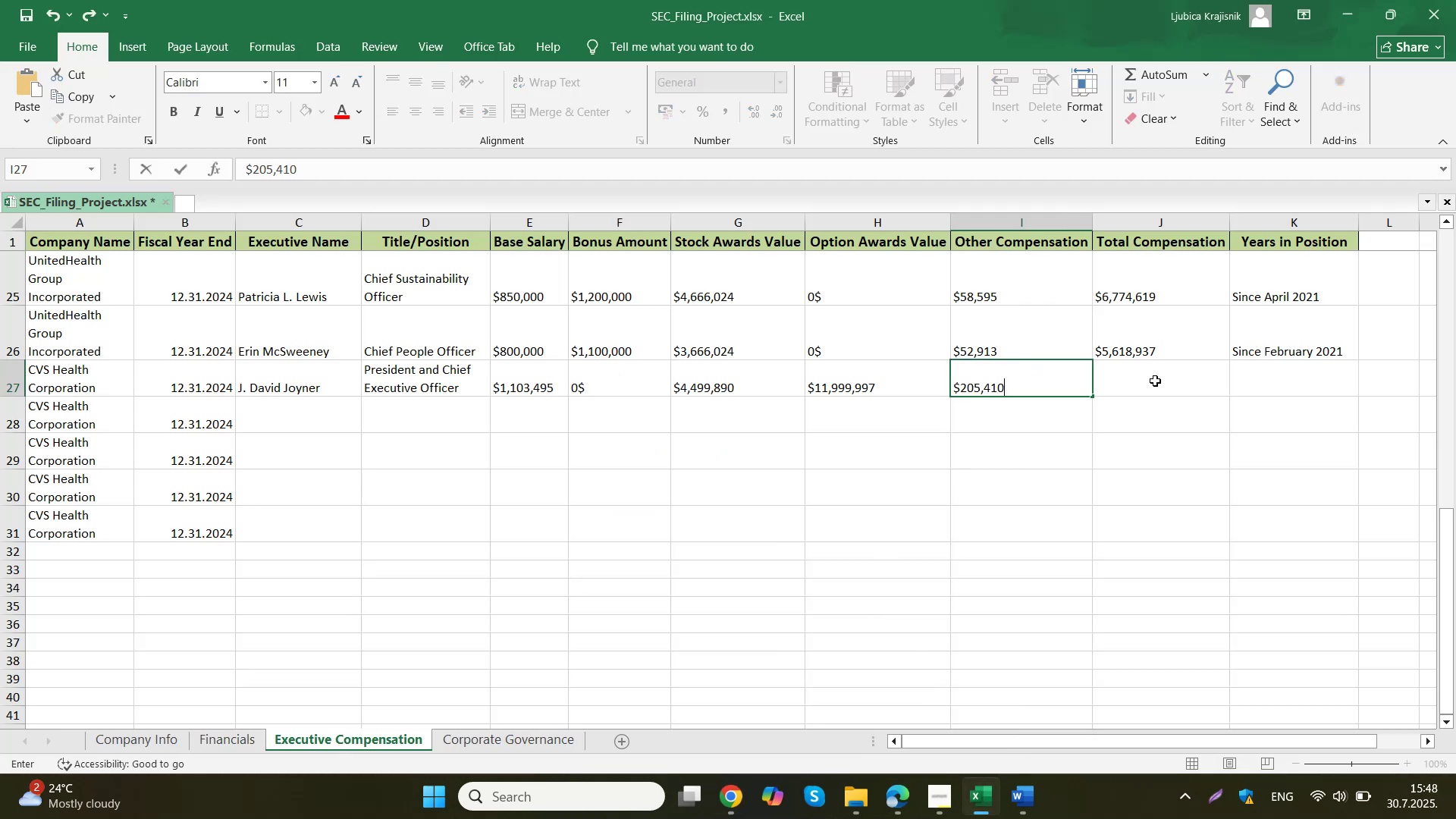 
left_click([1155, 381])
 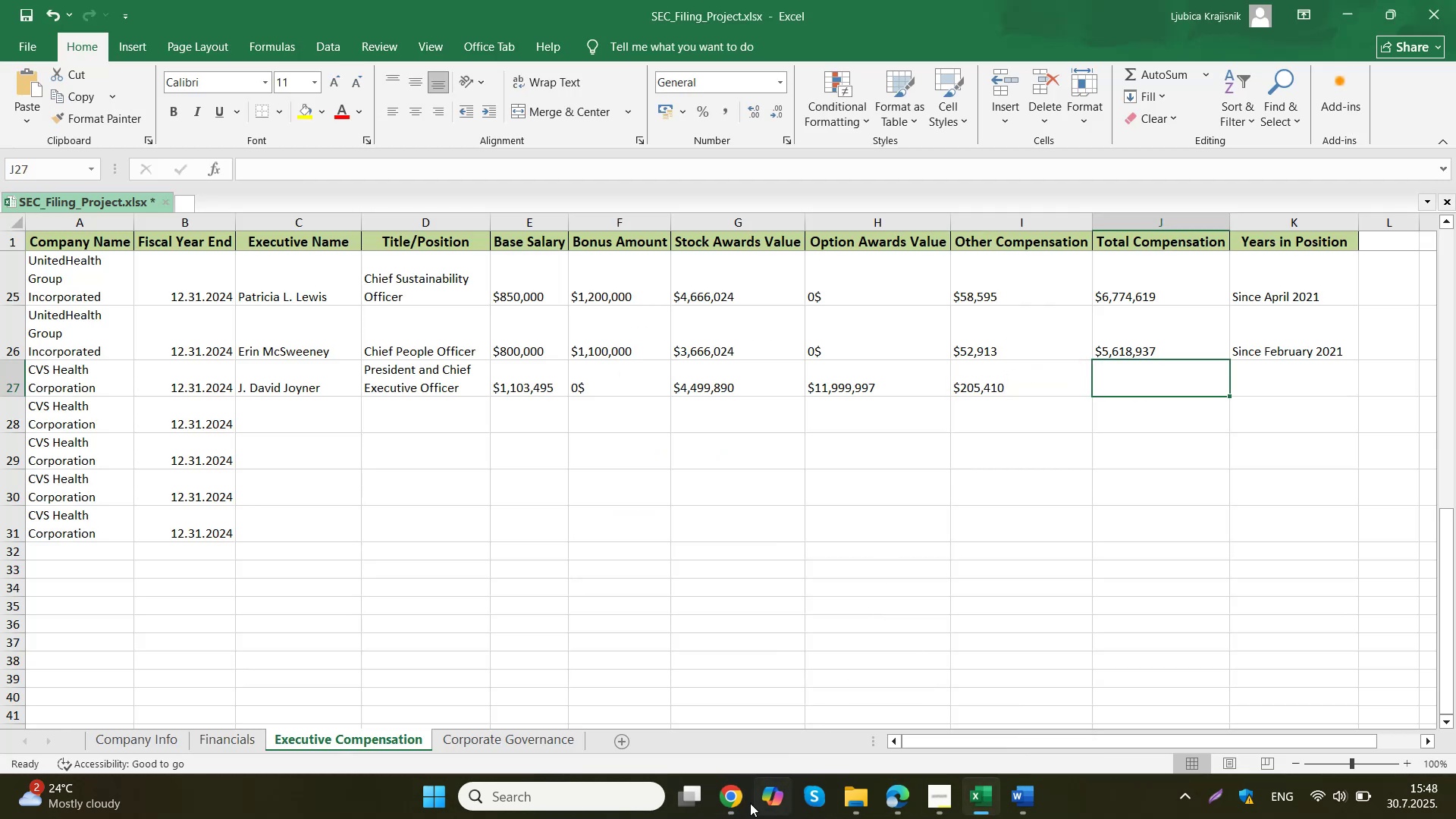 
left_click([720, 814])
 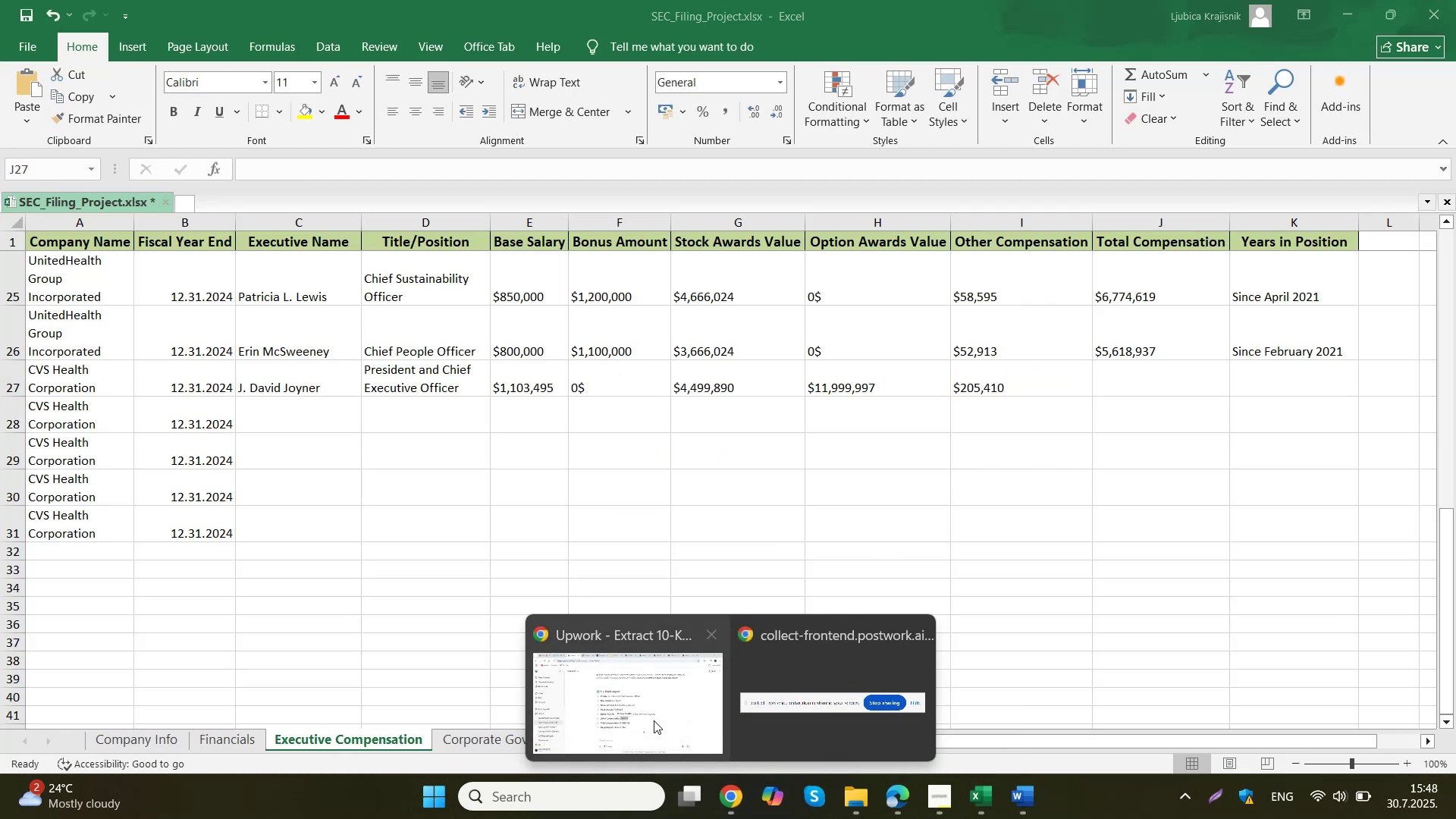 
left_click([653, 718])
 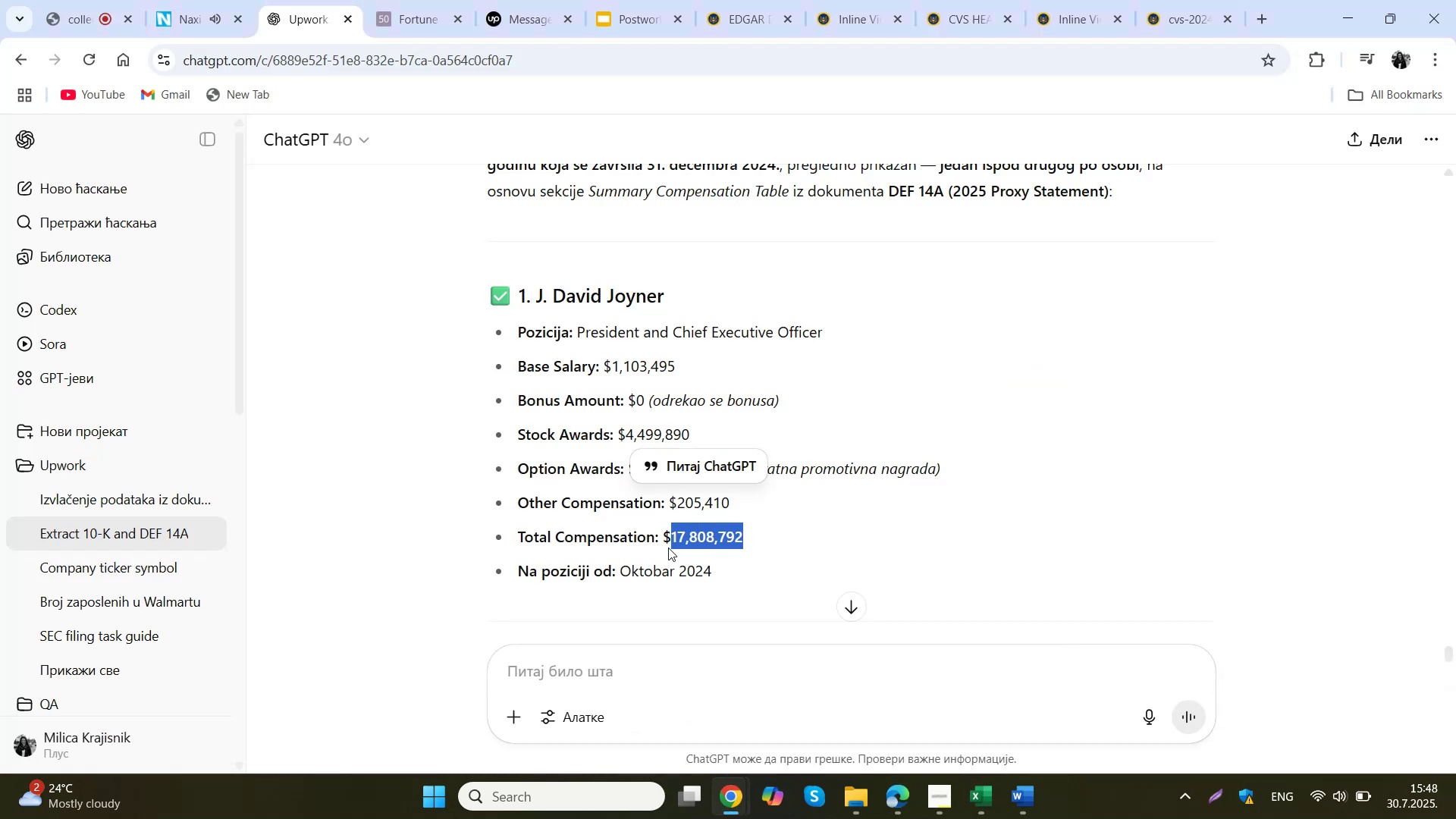 
key(Control+ControlLeft)
 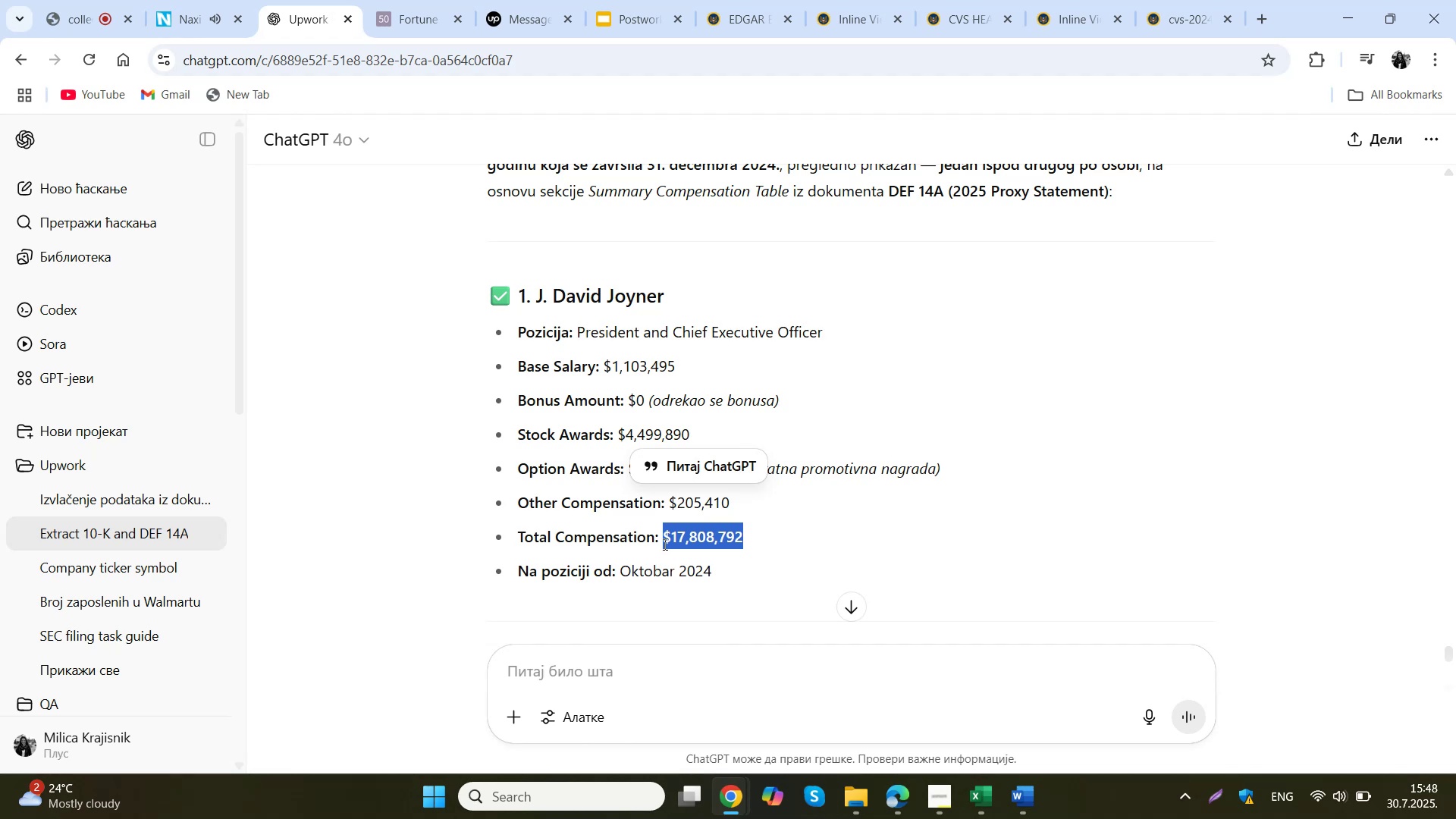 
key(Control+C)
 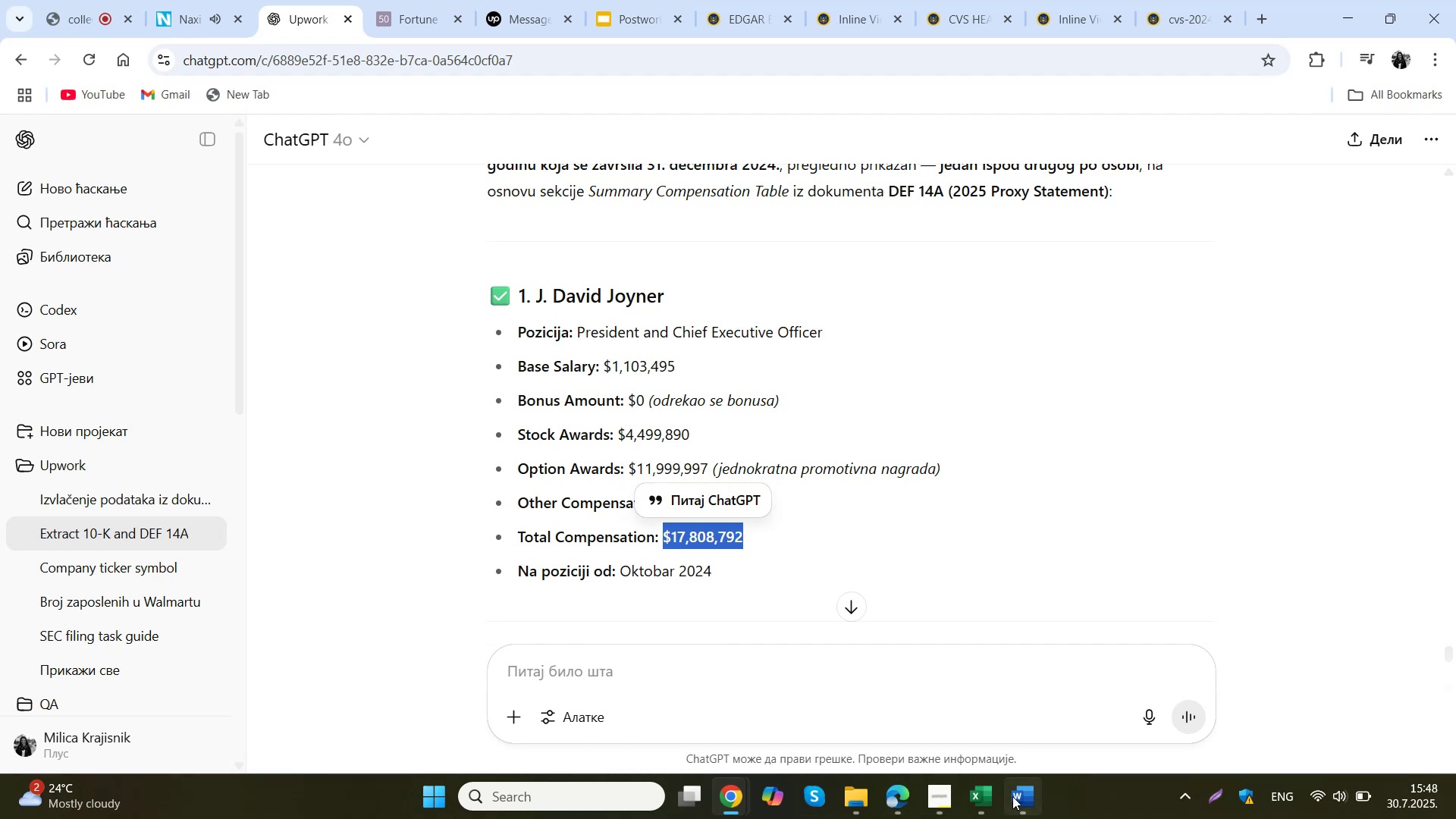 
left_click([982, 803])
 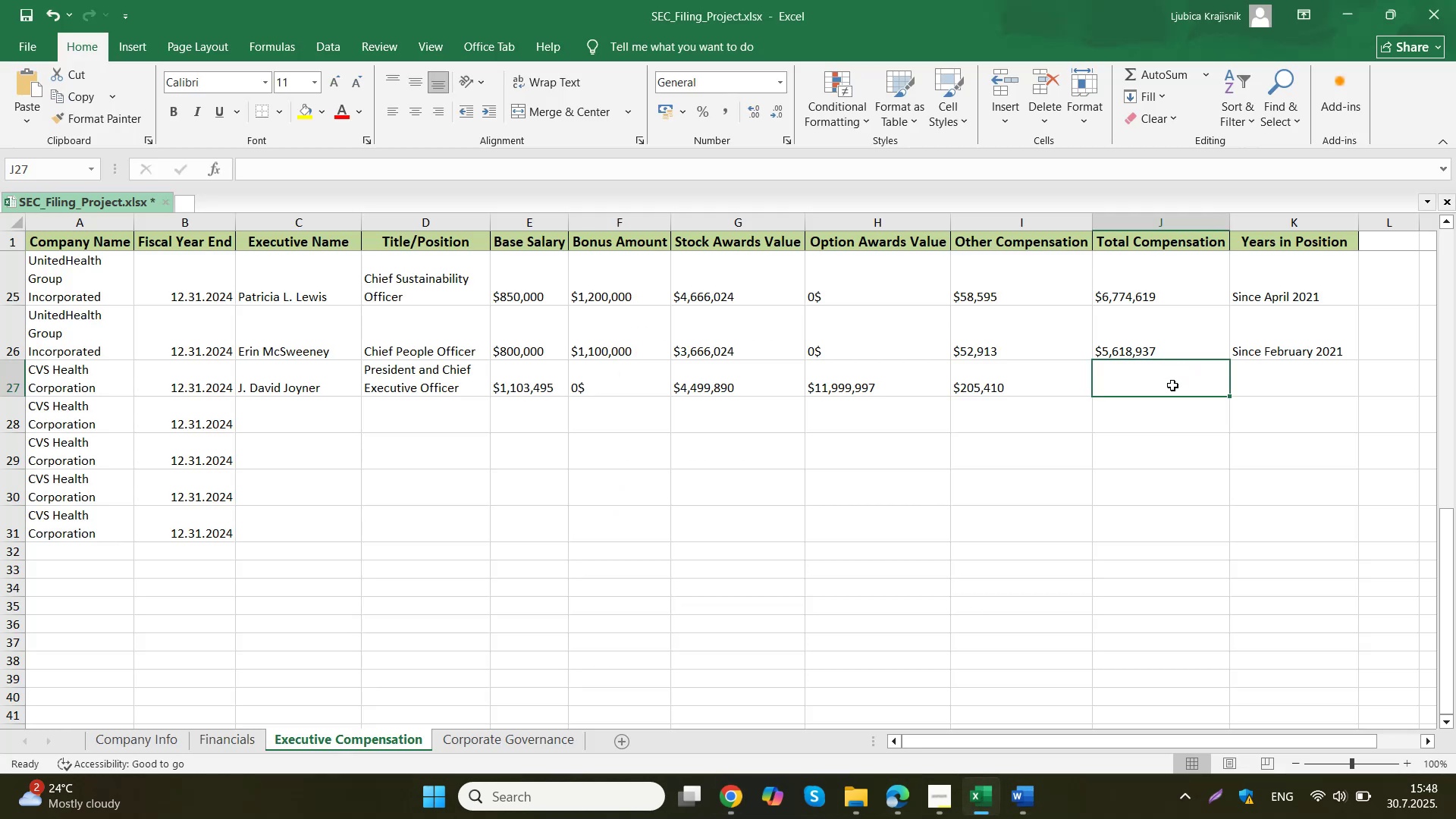 
double_click([1172, 385])
 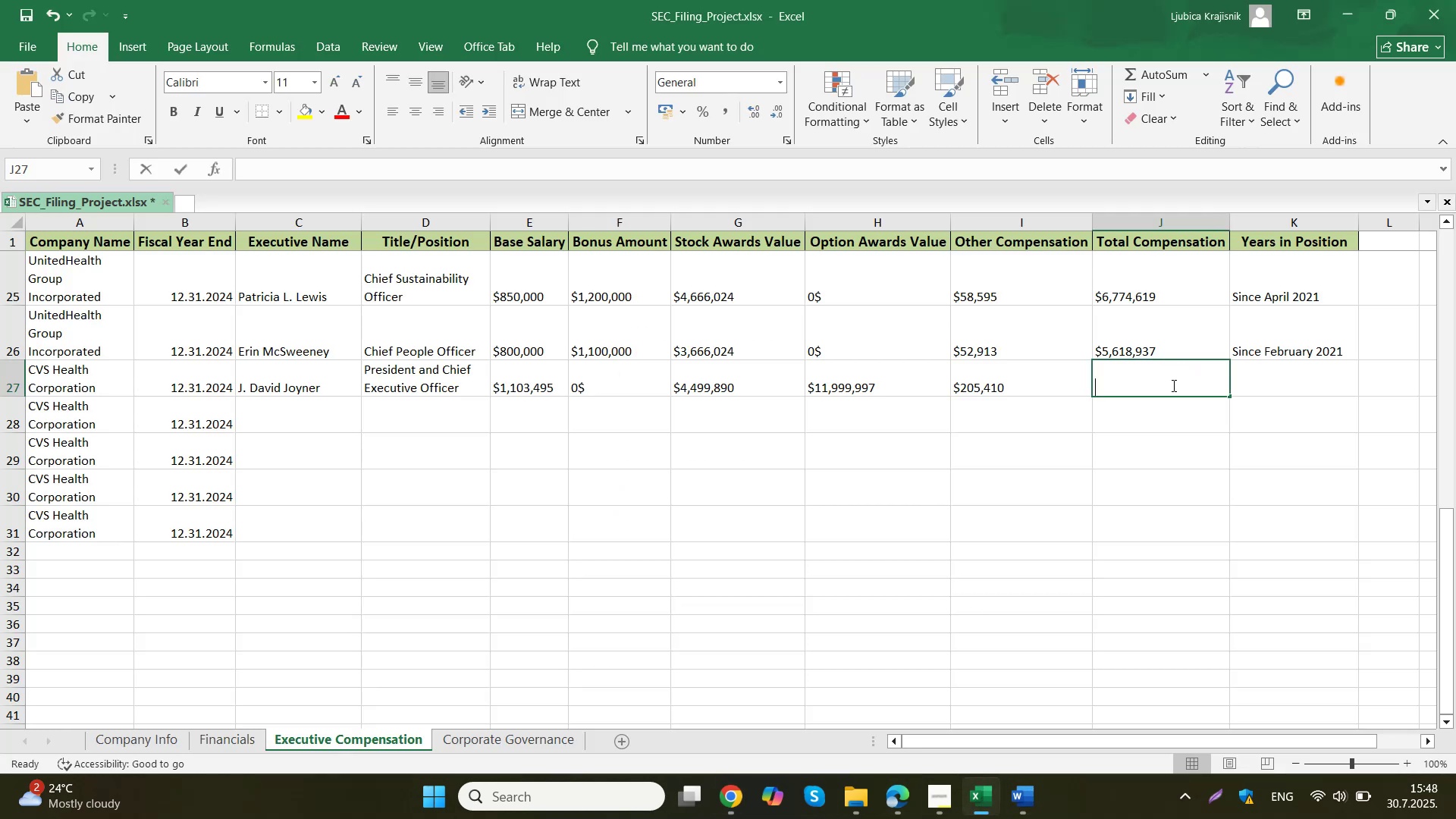 
key(Control+ControlLeft)
 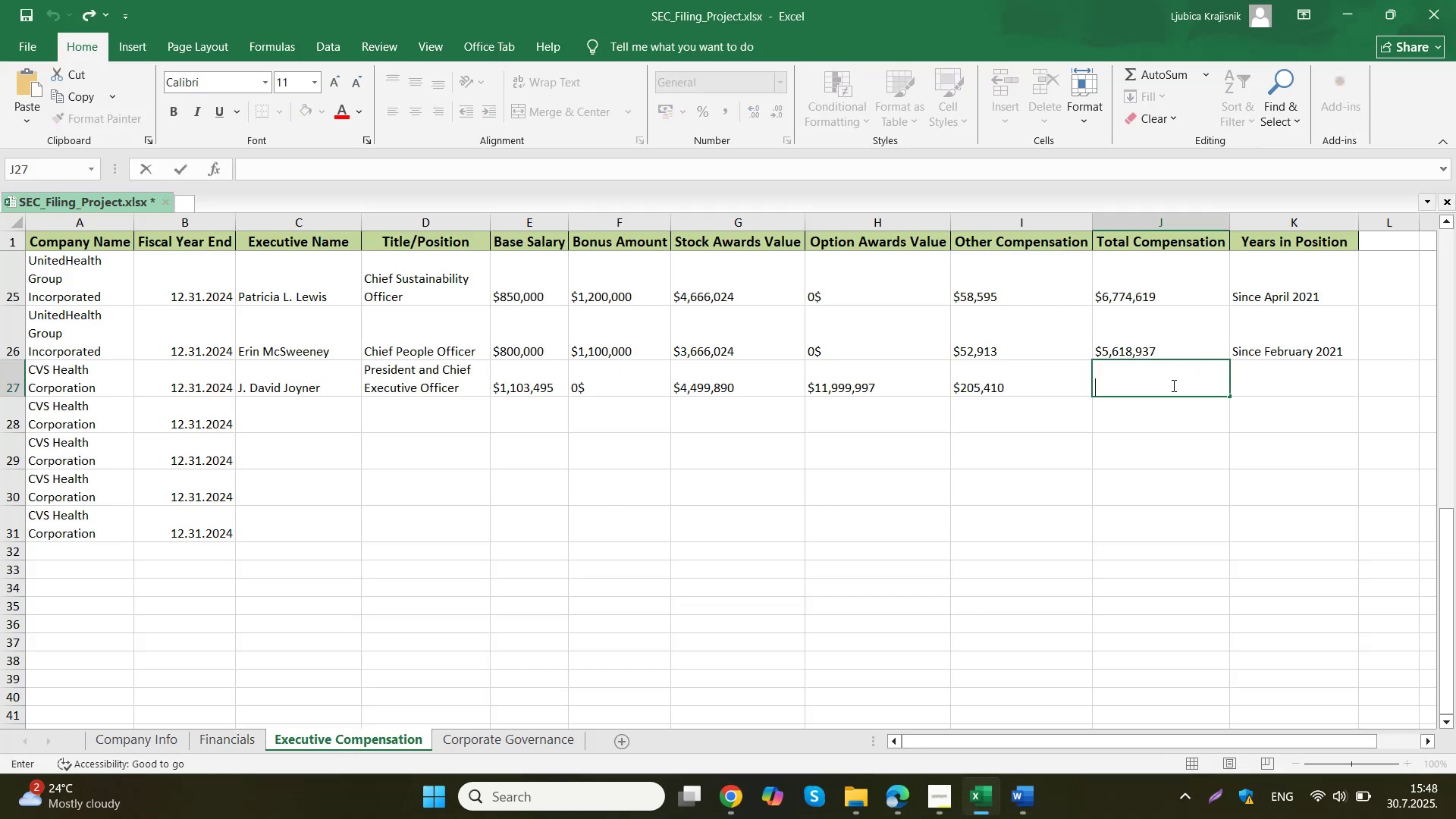 
key(Control+V)
 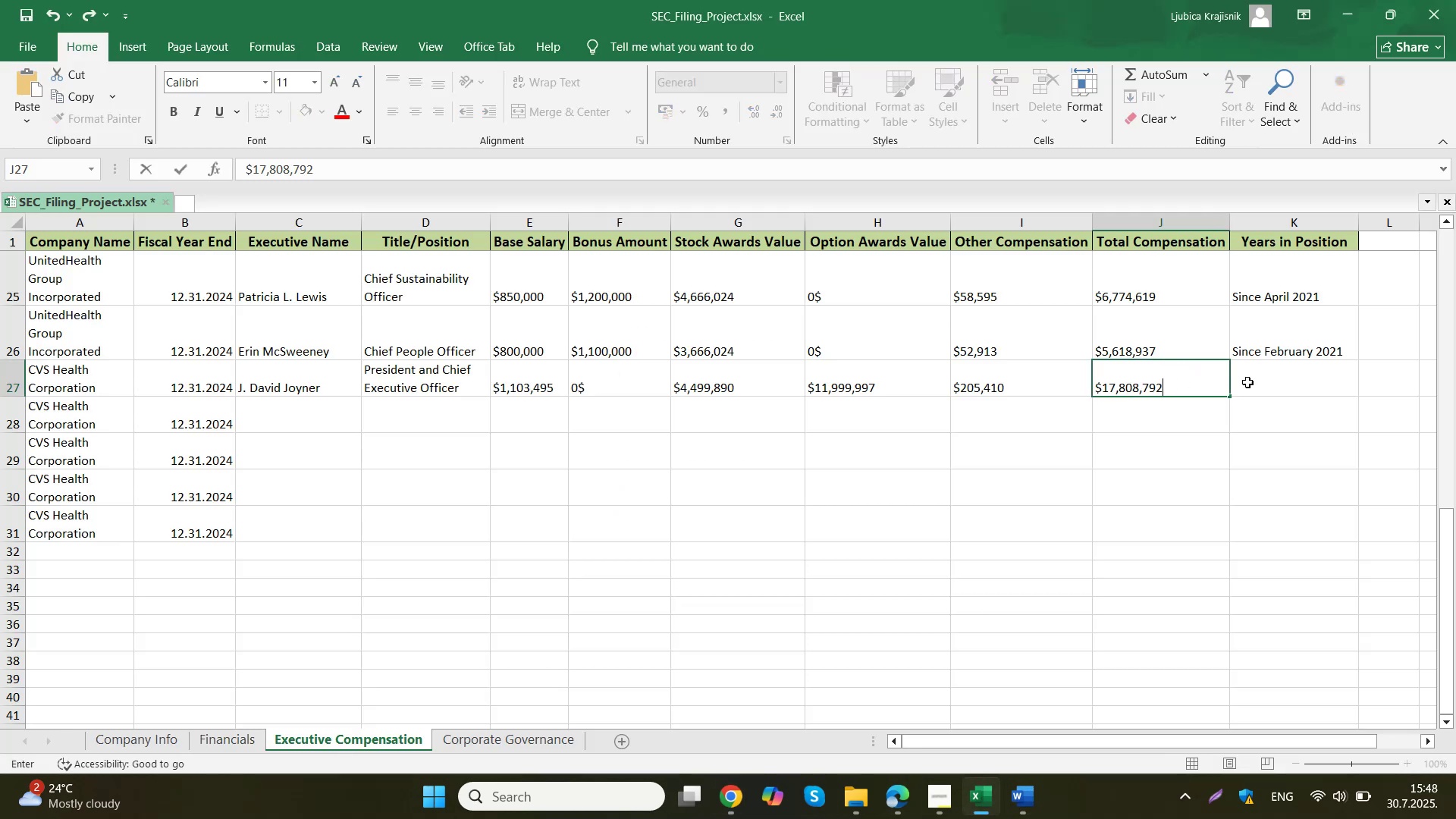 
left_click([1269, 382])
 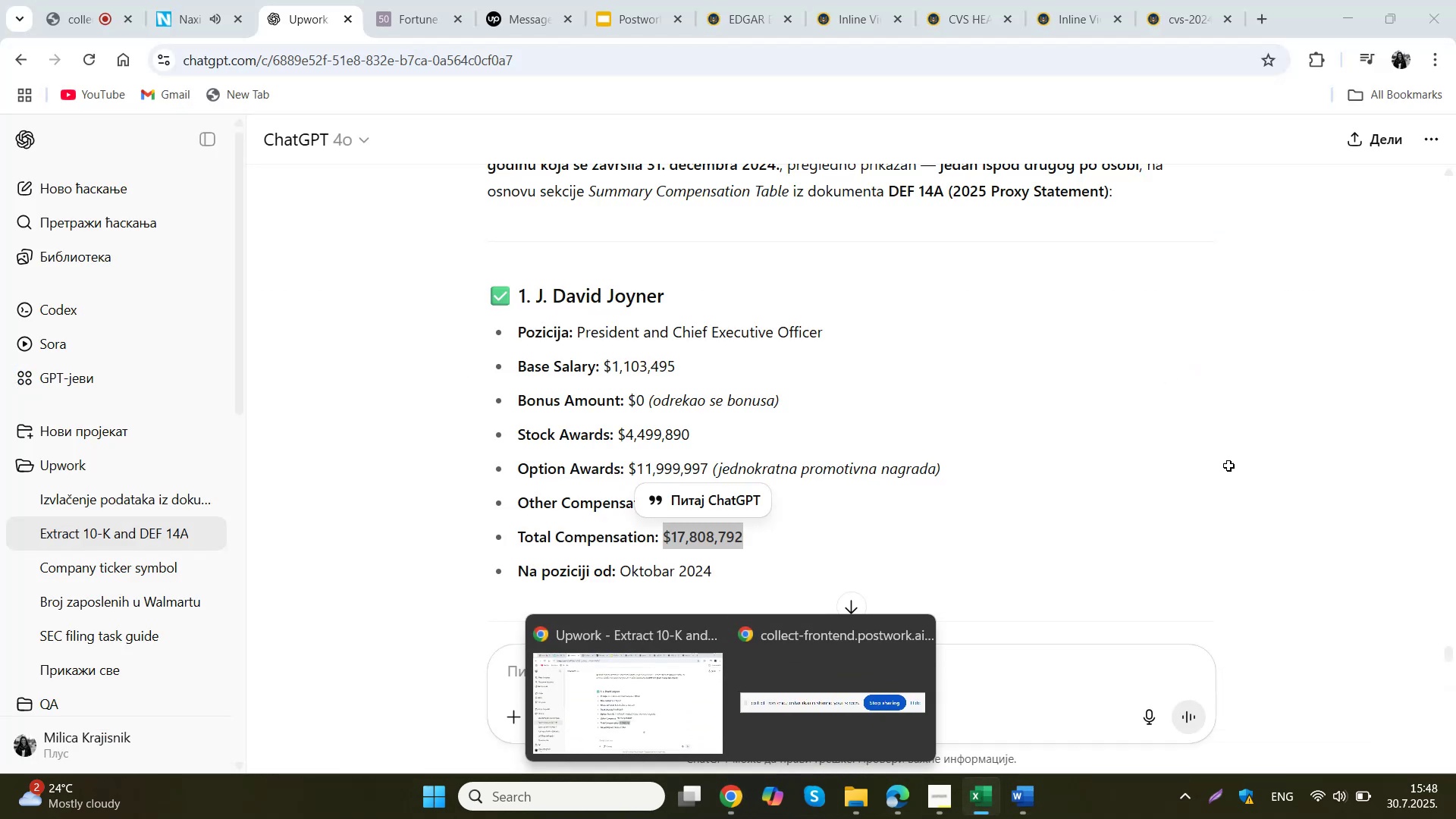 
wait(5.41)
 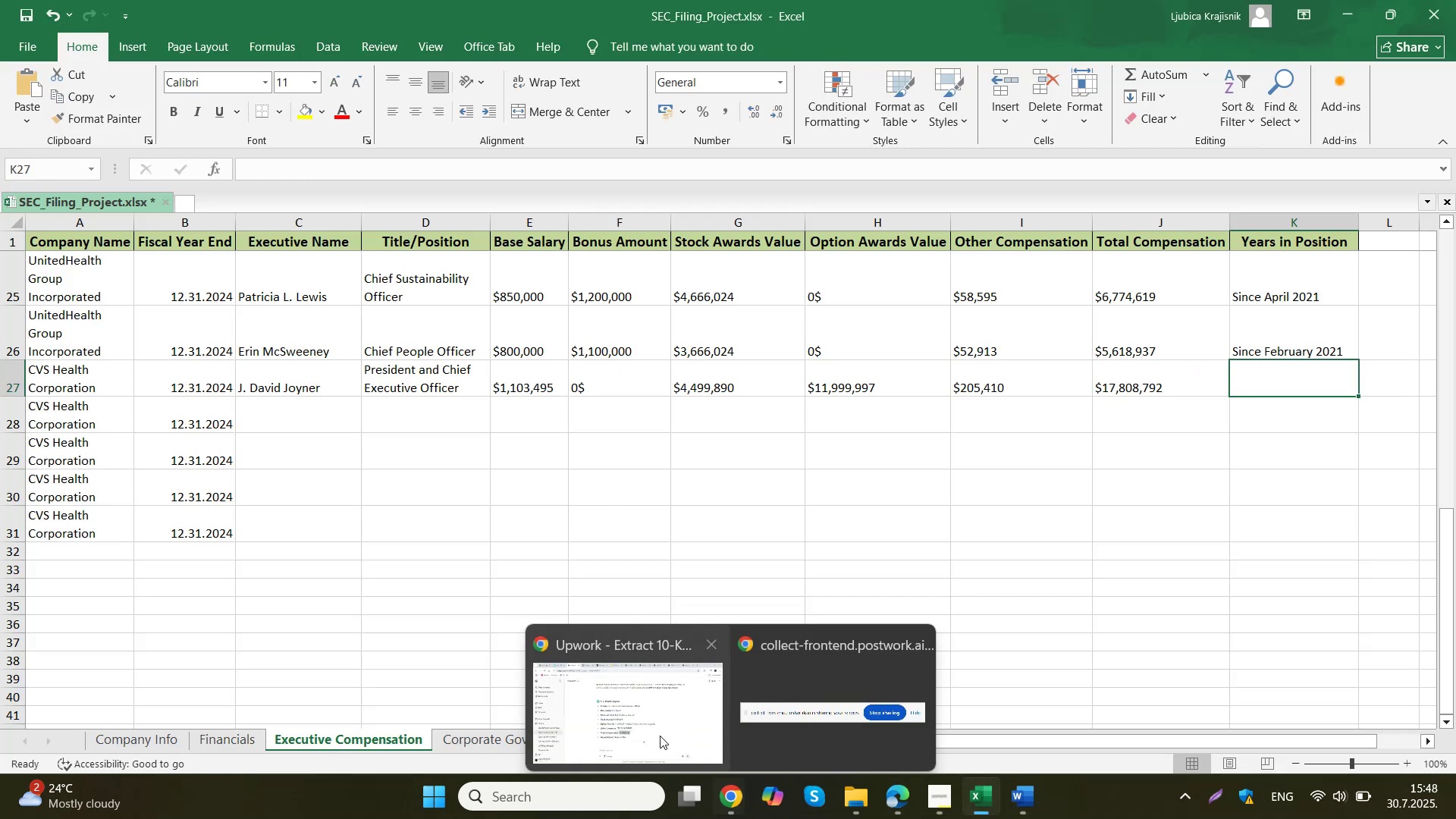 
type(Since October 2024)
 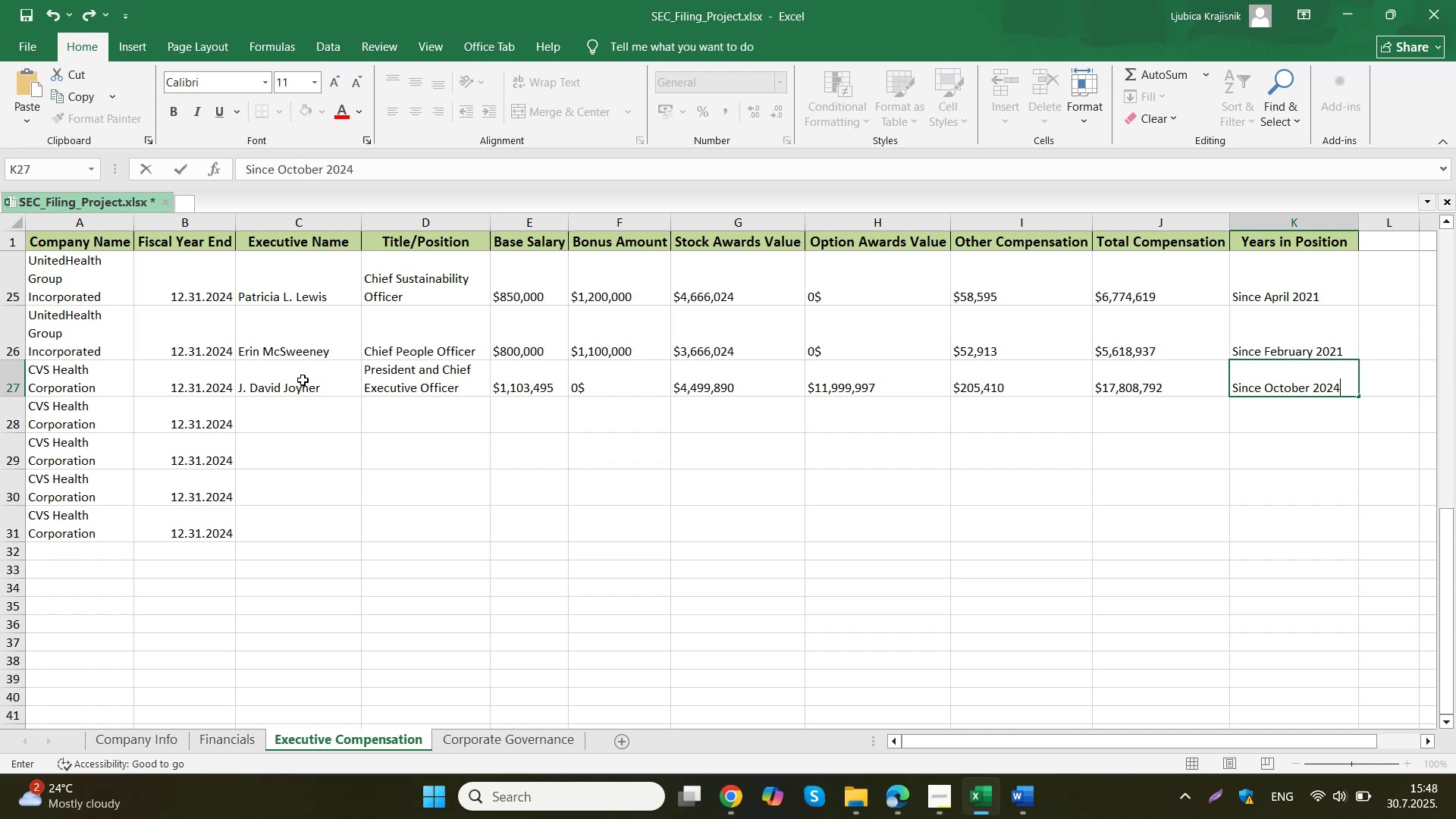 
left_click([328, 435])
 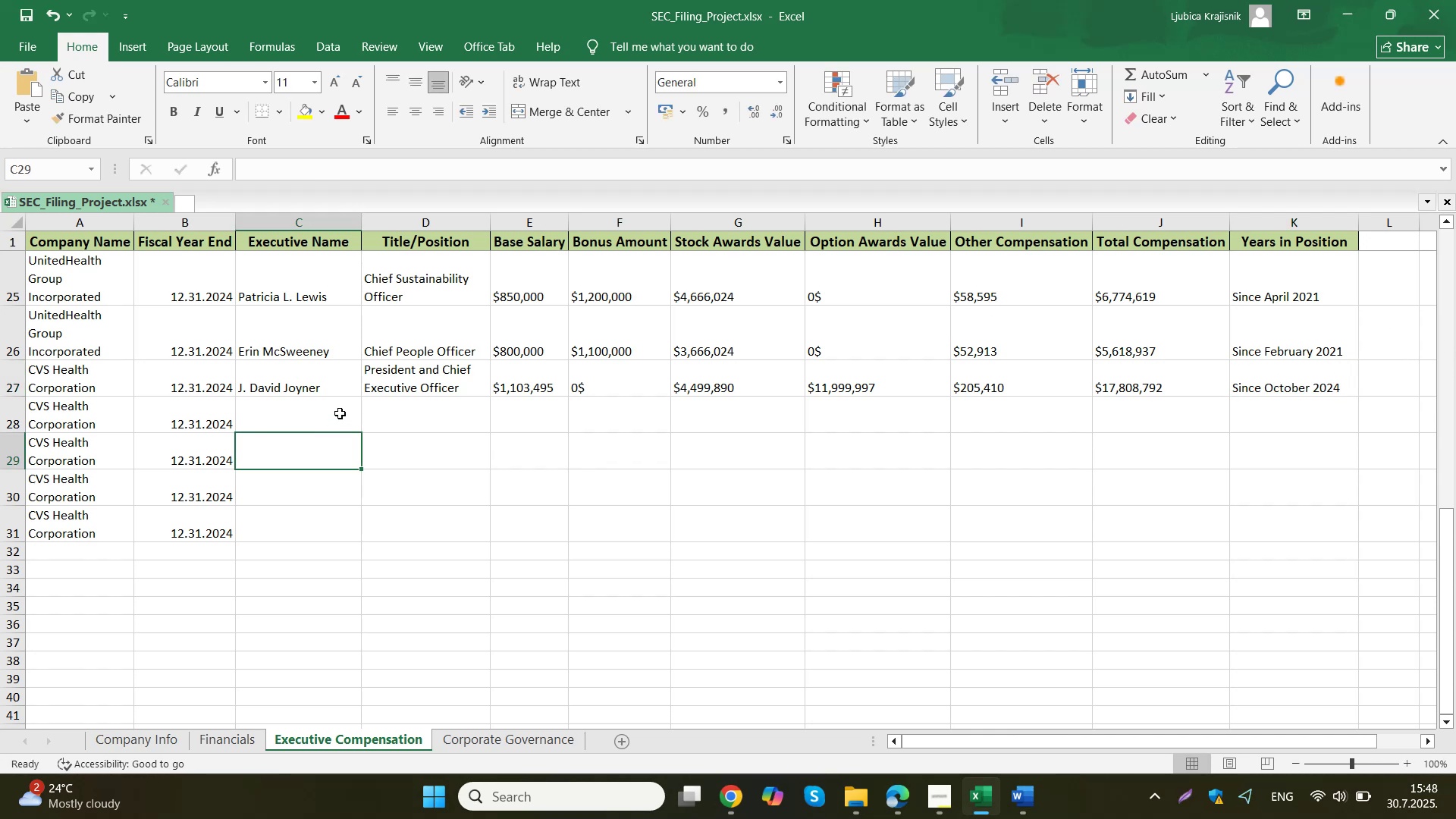 
left_click([340, 413])
 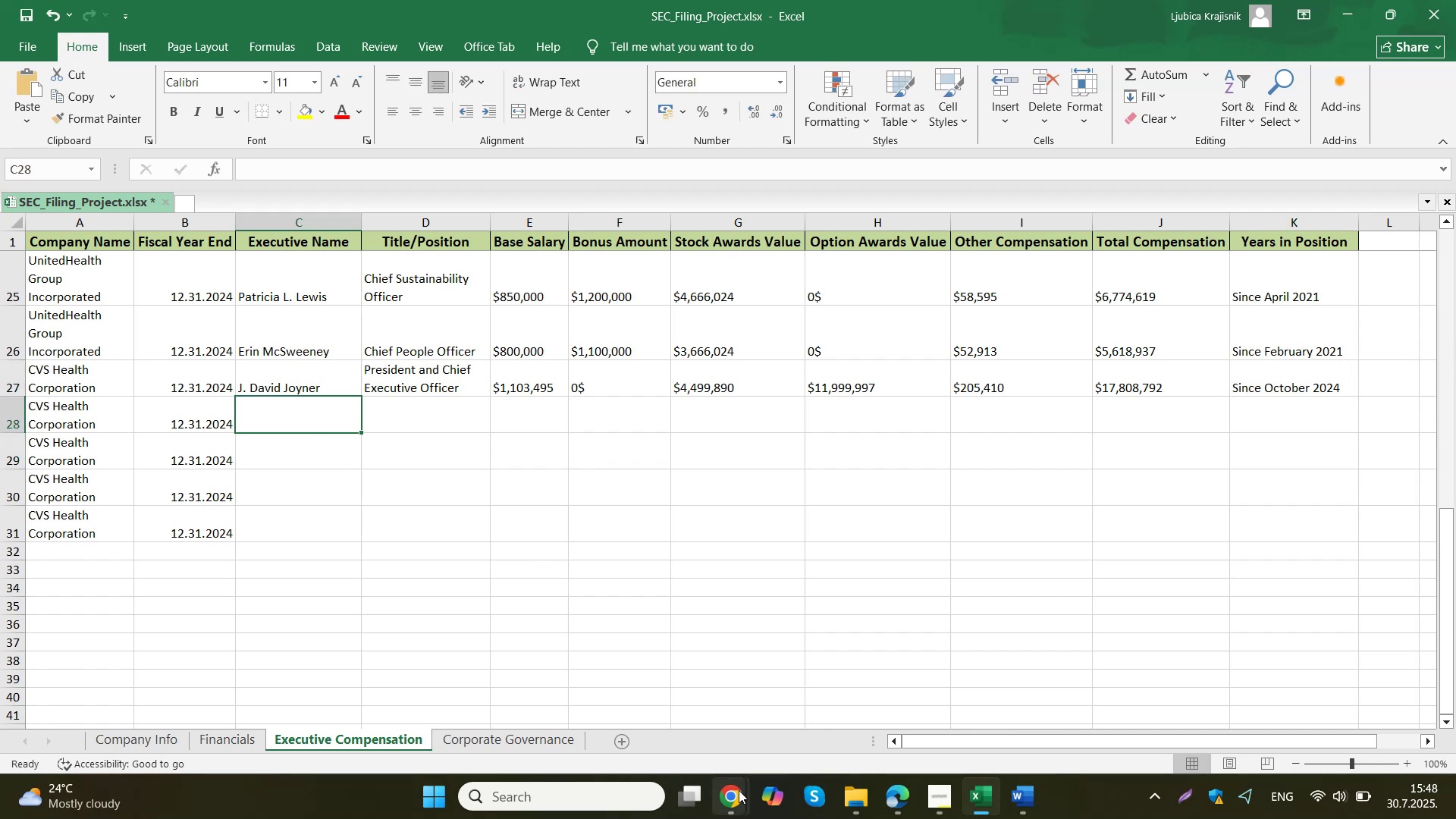 
left_click([647, 699])
 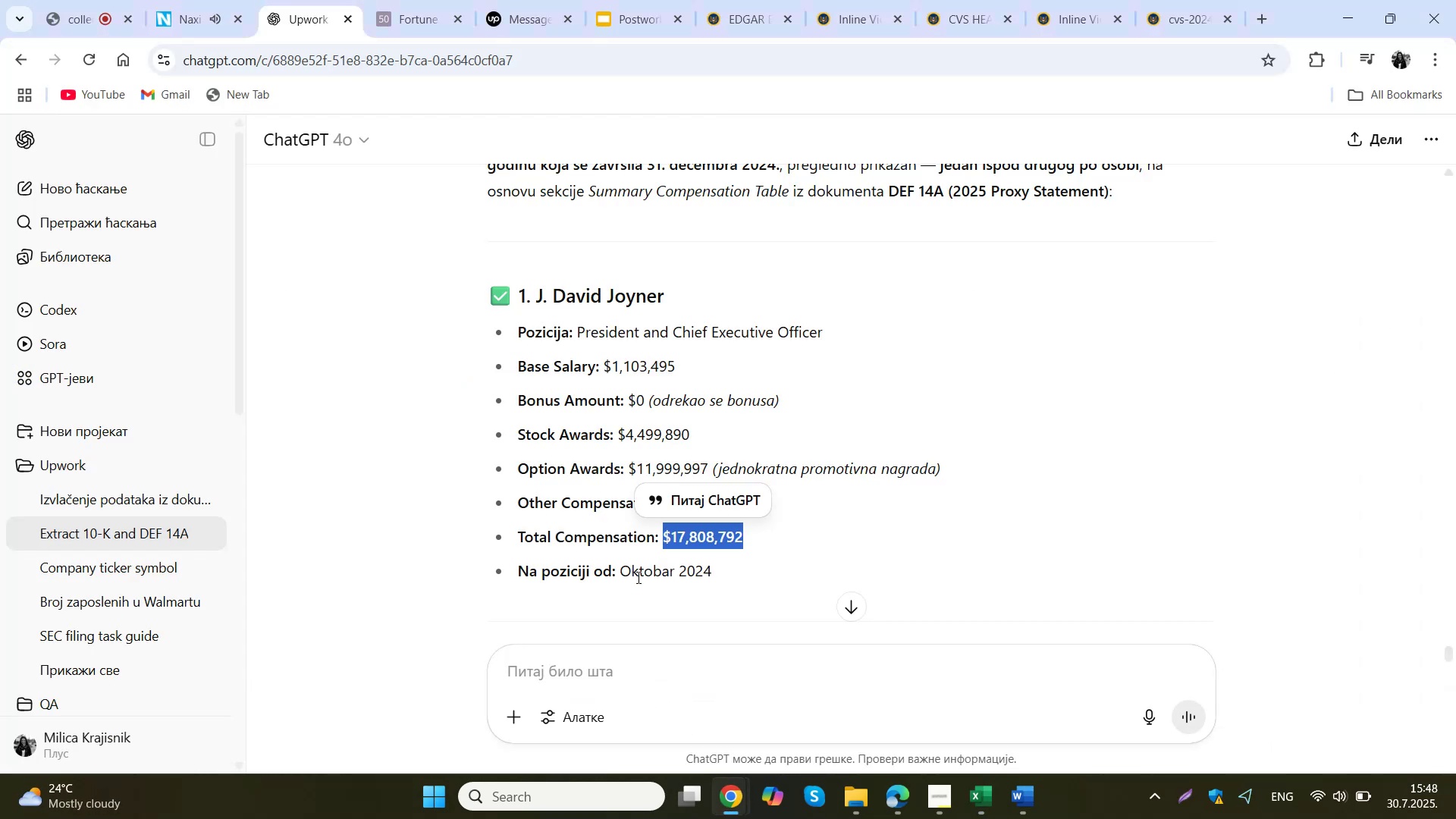 
scroll: coordinate [635, 578], scroll_direction: down, amount: 3.0
 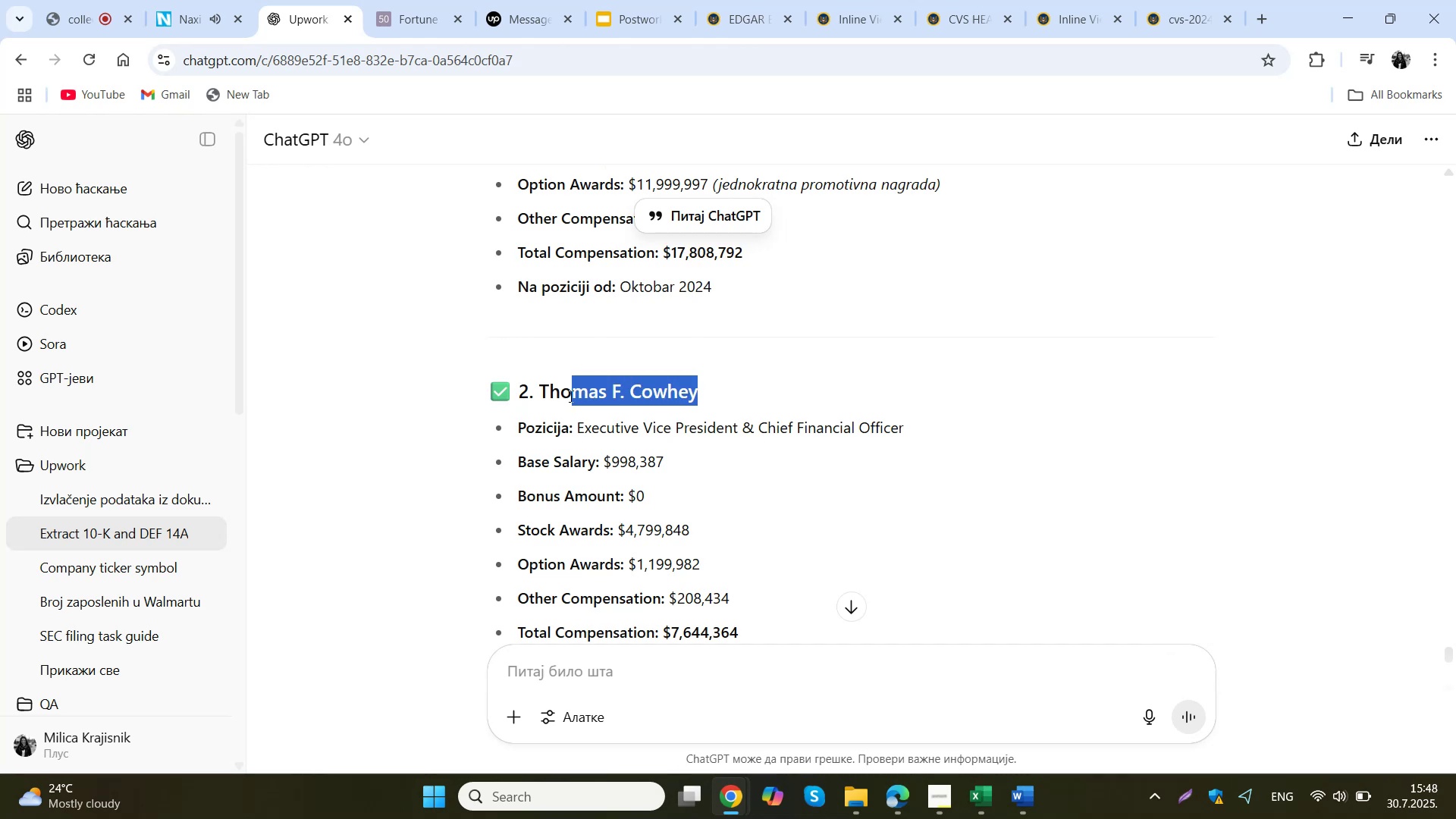 
key(Control+C)
 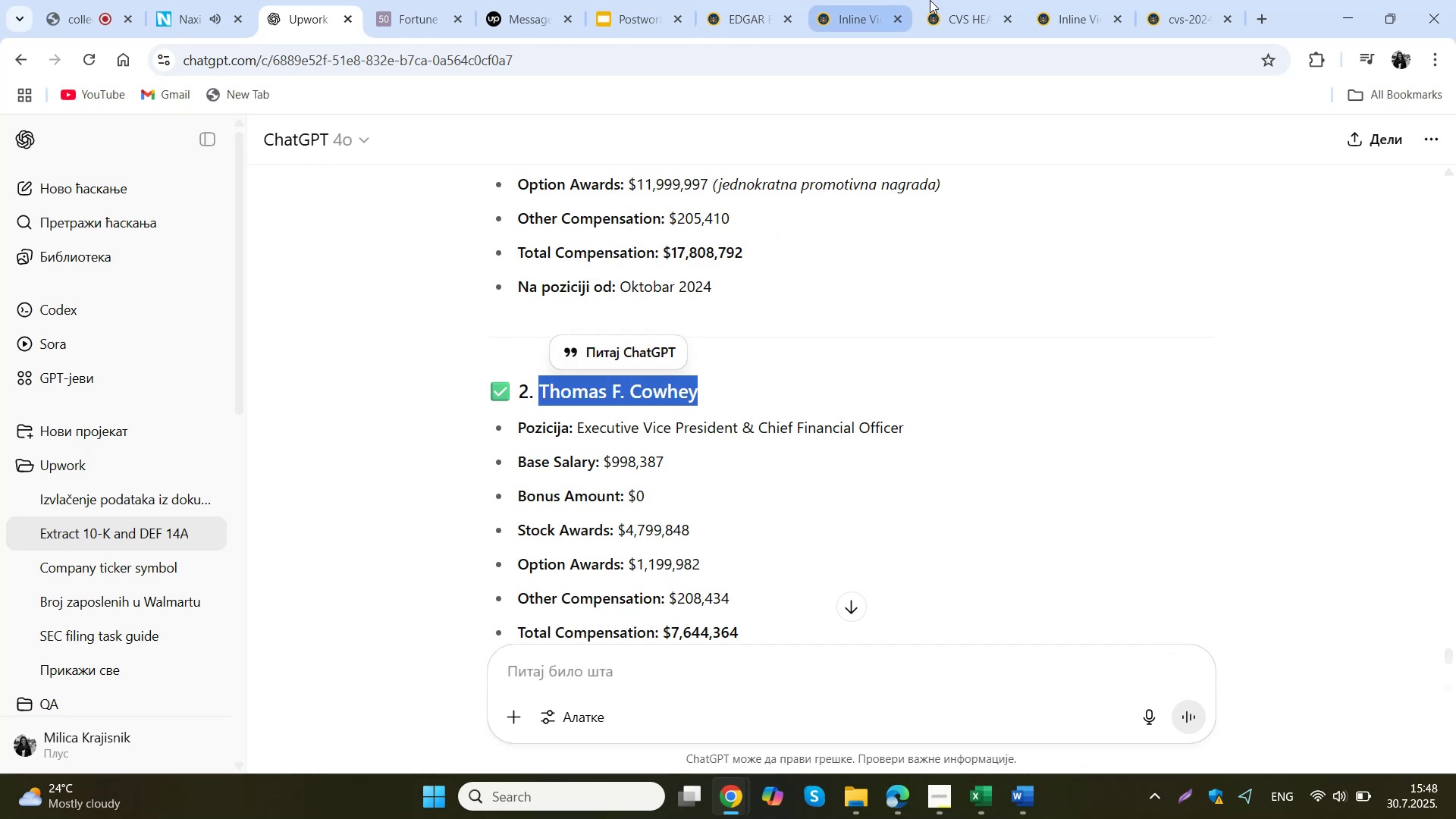 
left_click([963, 0])
 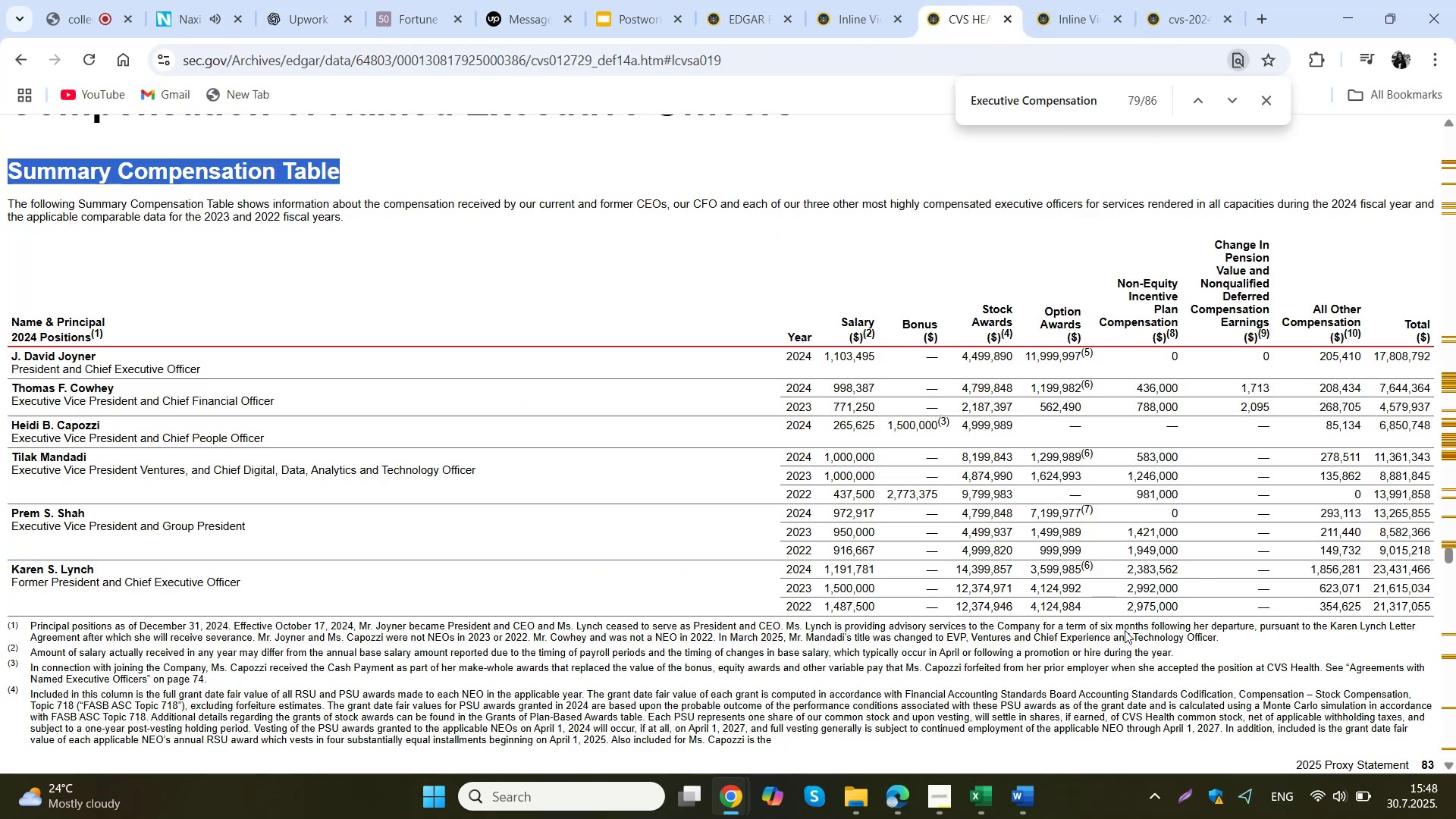 
left_click([991, 792])
 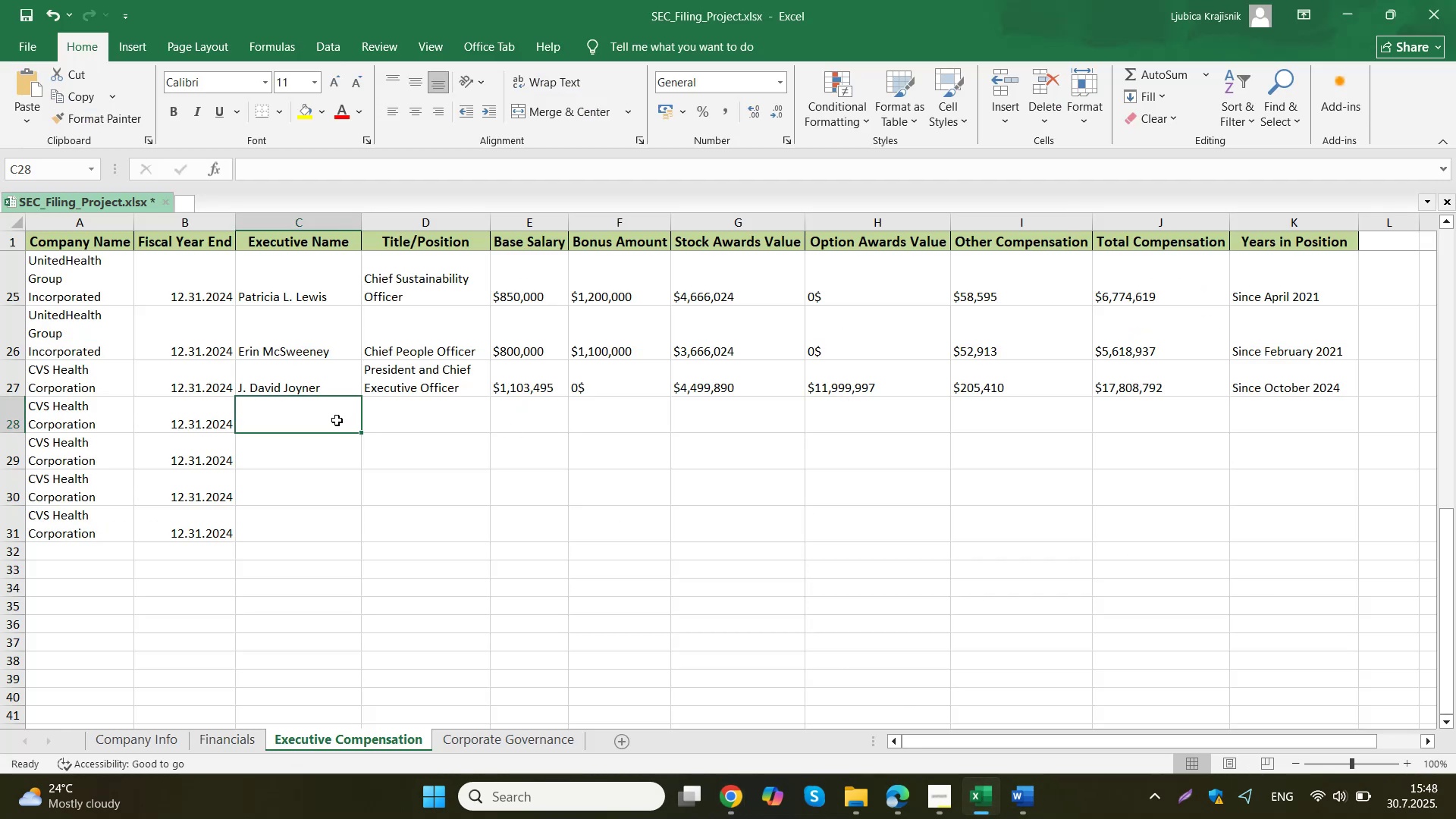 
double_click([336, 420])
 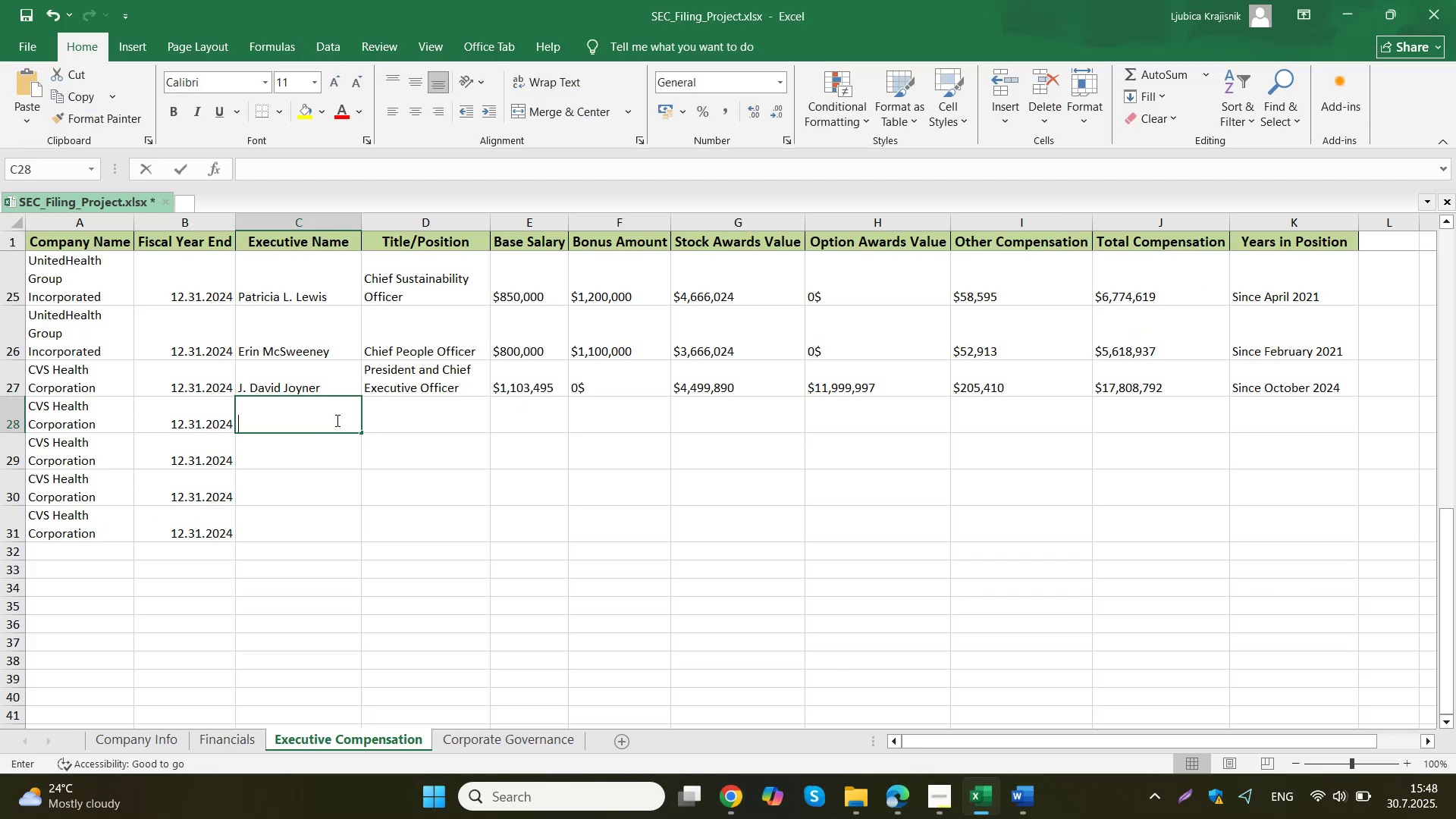 
key(Control+ControlLeft)
 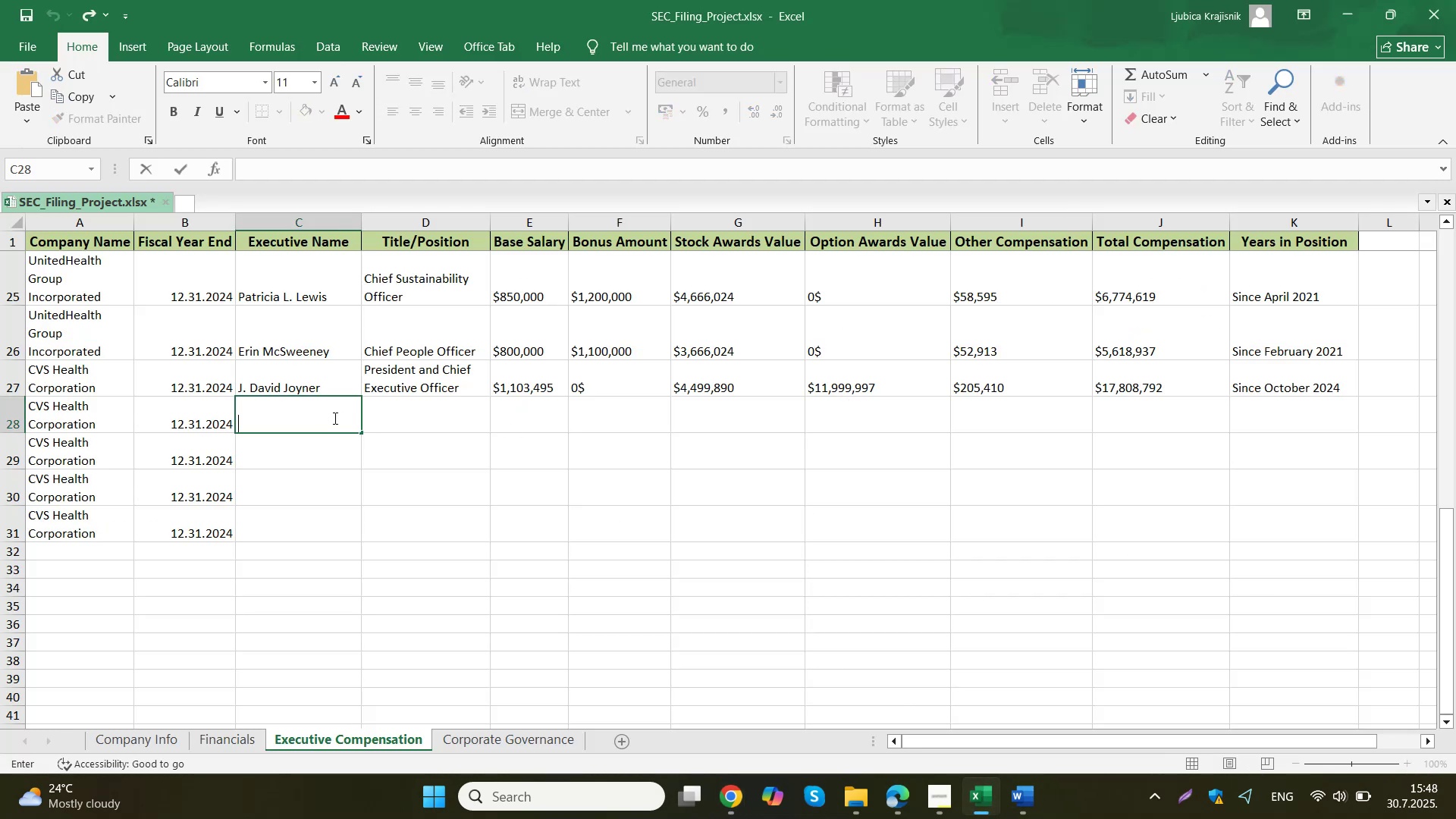 
key(Control+C)
 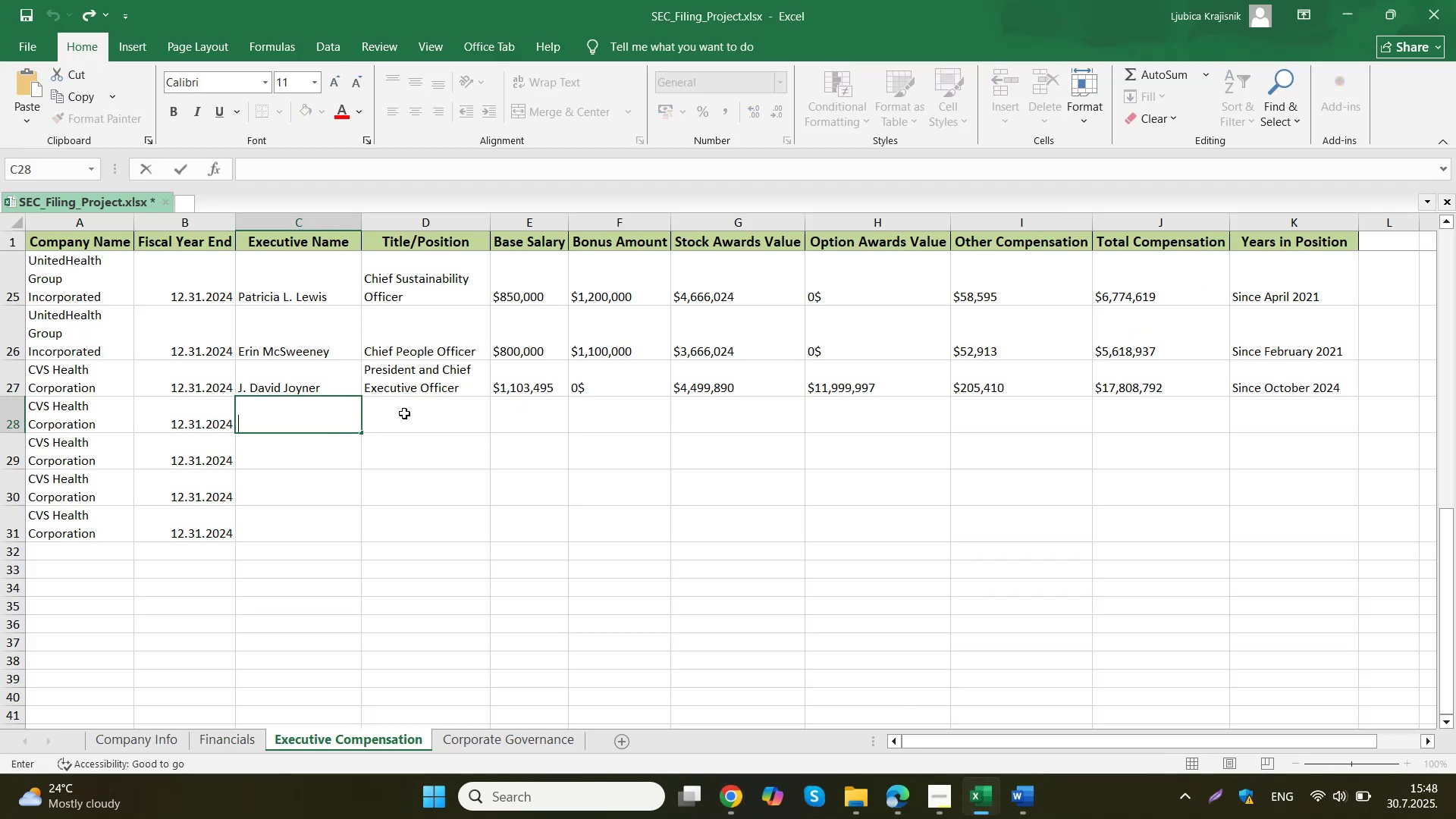 
left_click([404, 413])
 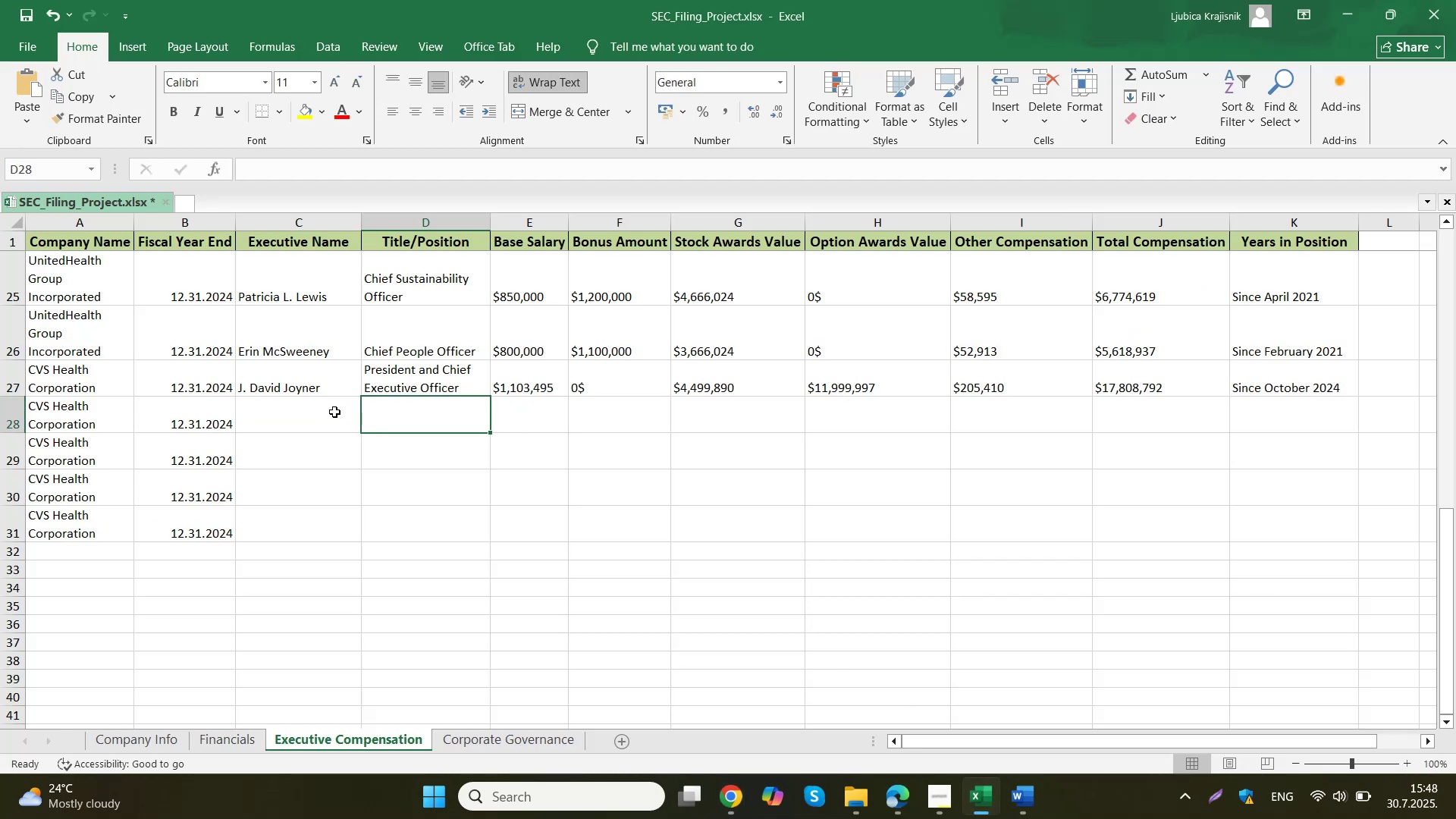 
double_click([334, 412])
 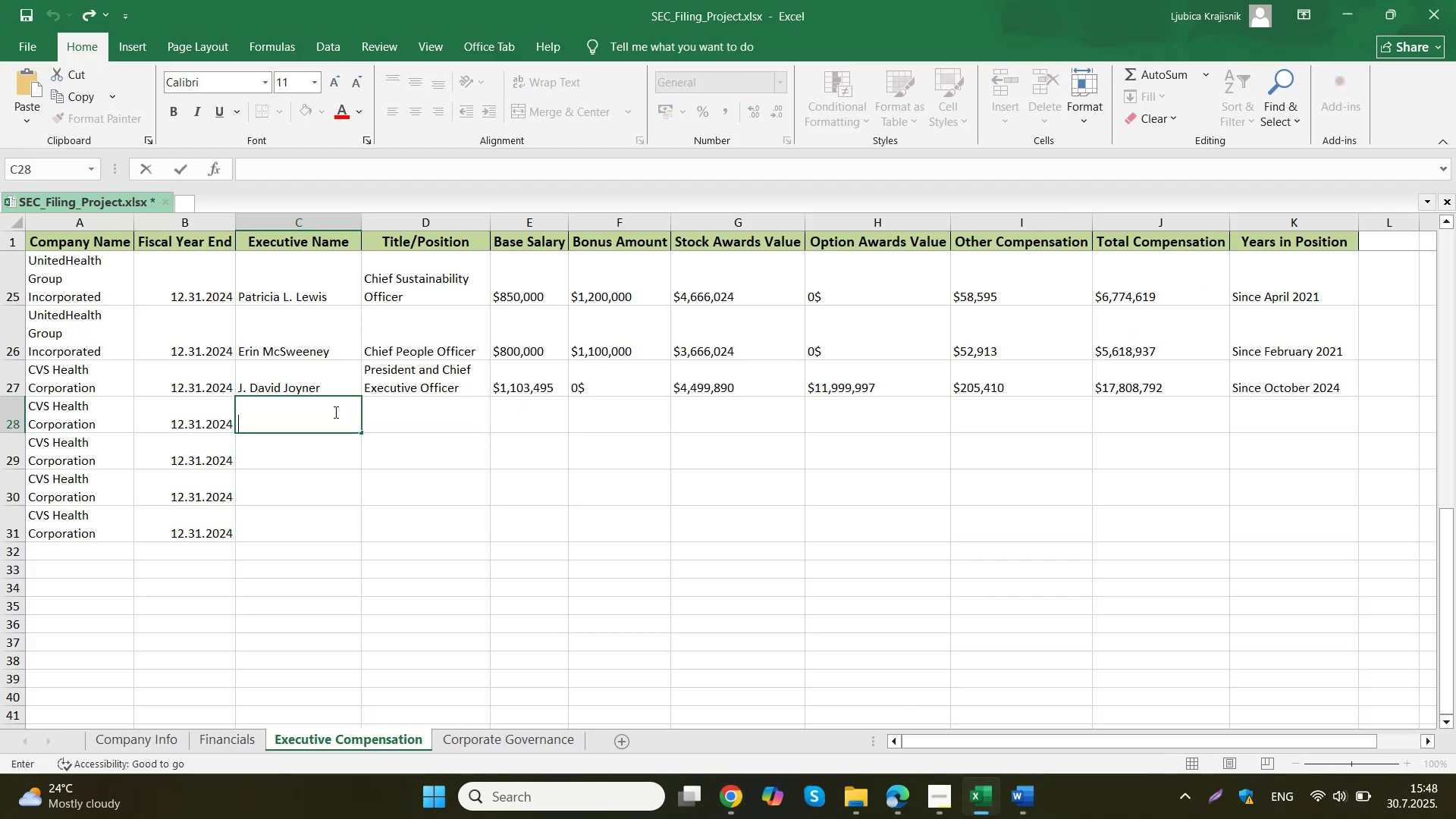 
key(Control+V)
 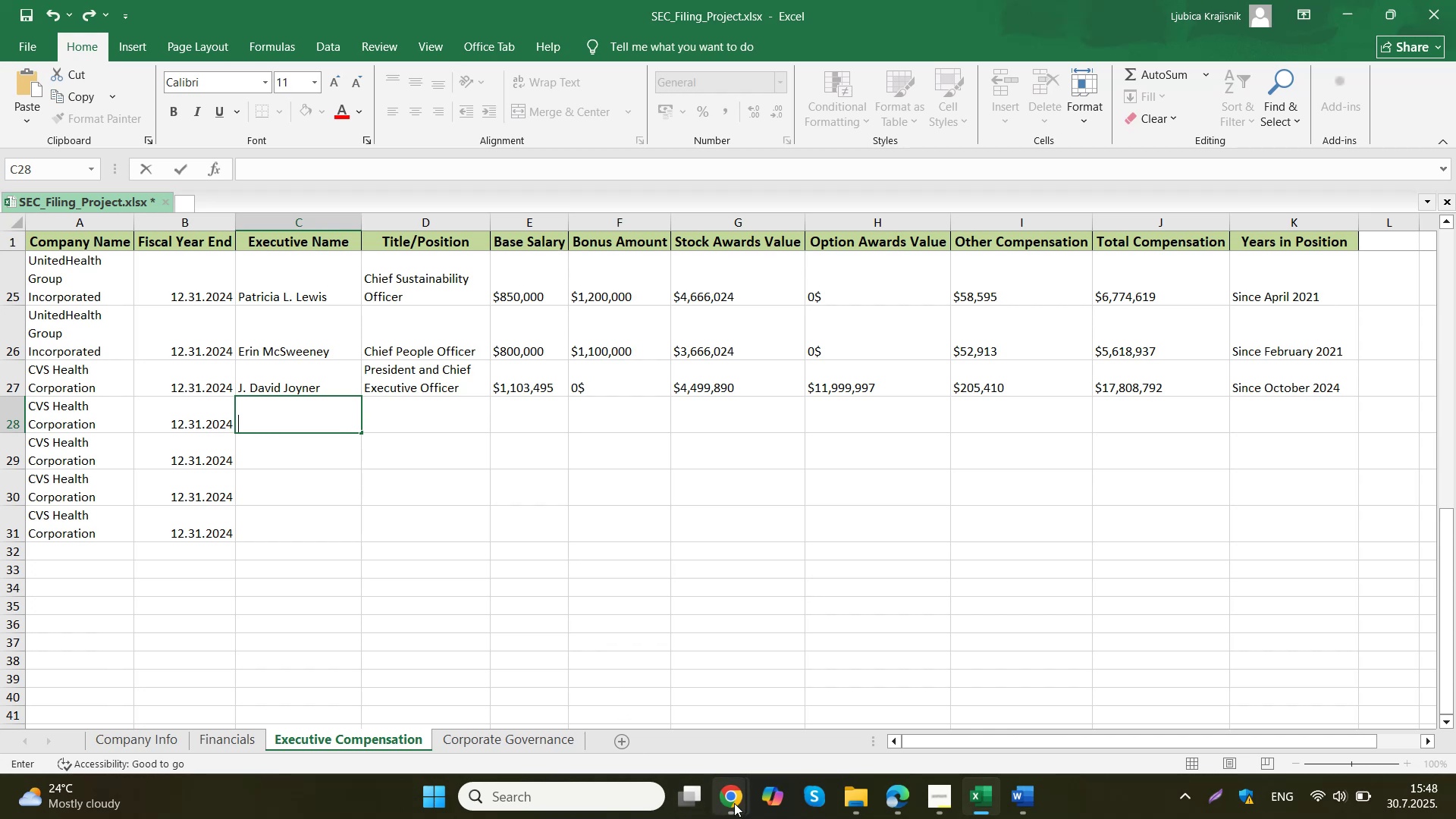 
double_click([617, 683])
 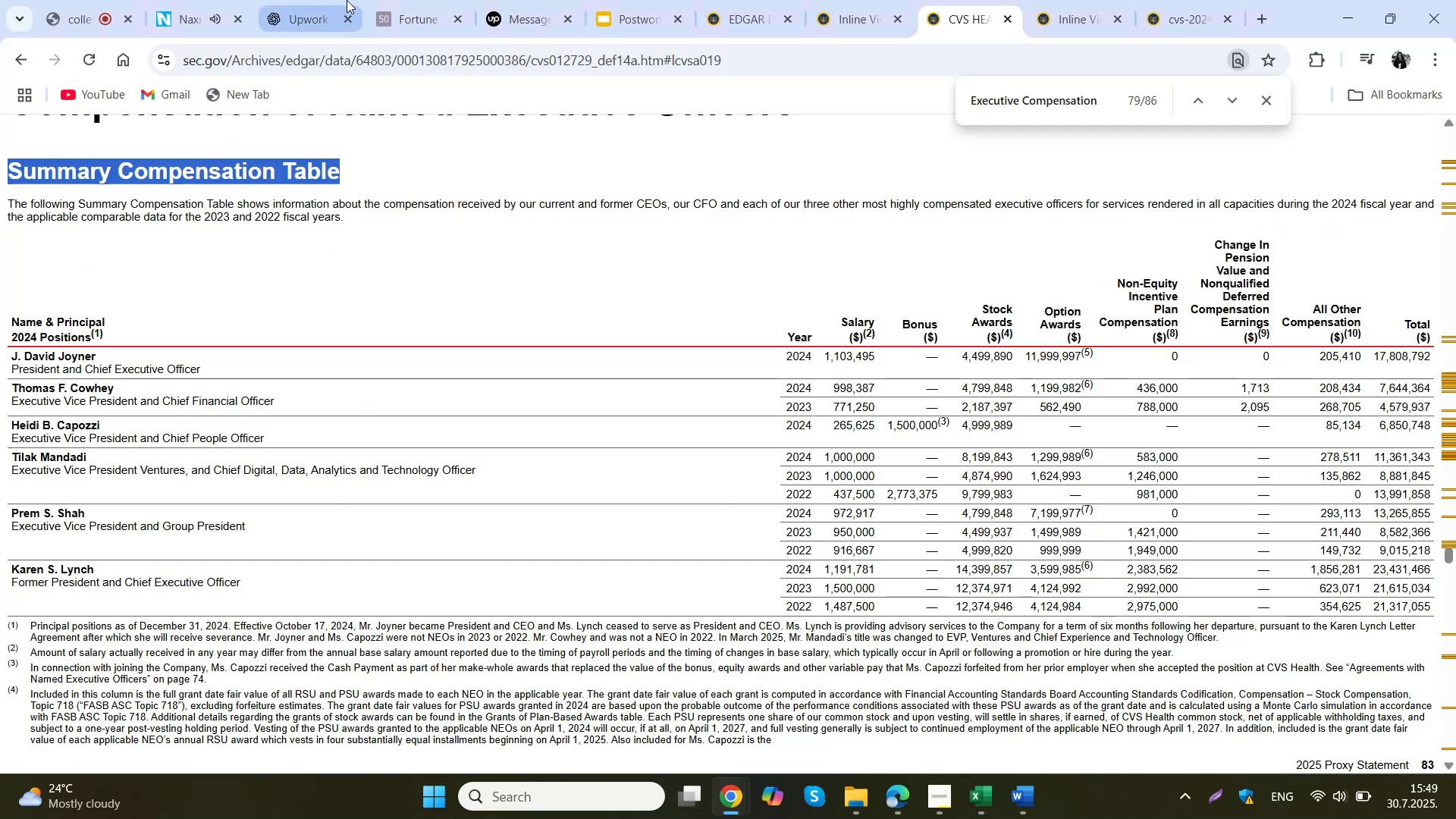 
left_click([315, 0])
 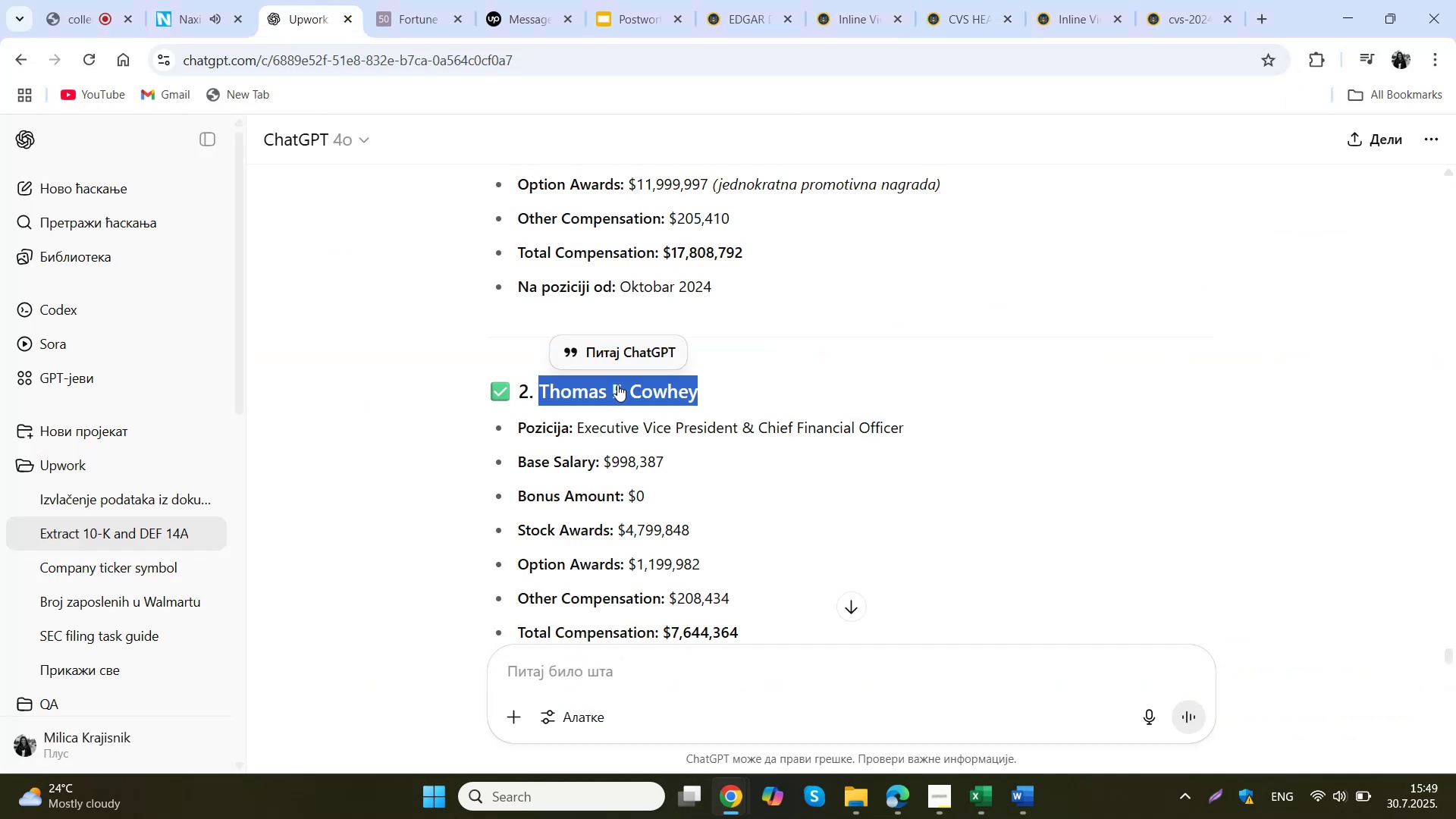 
key(Control+ControlLeft)
 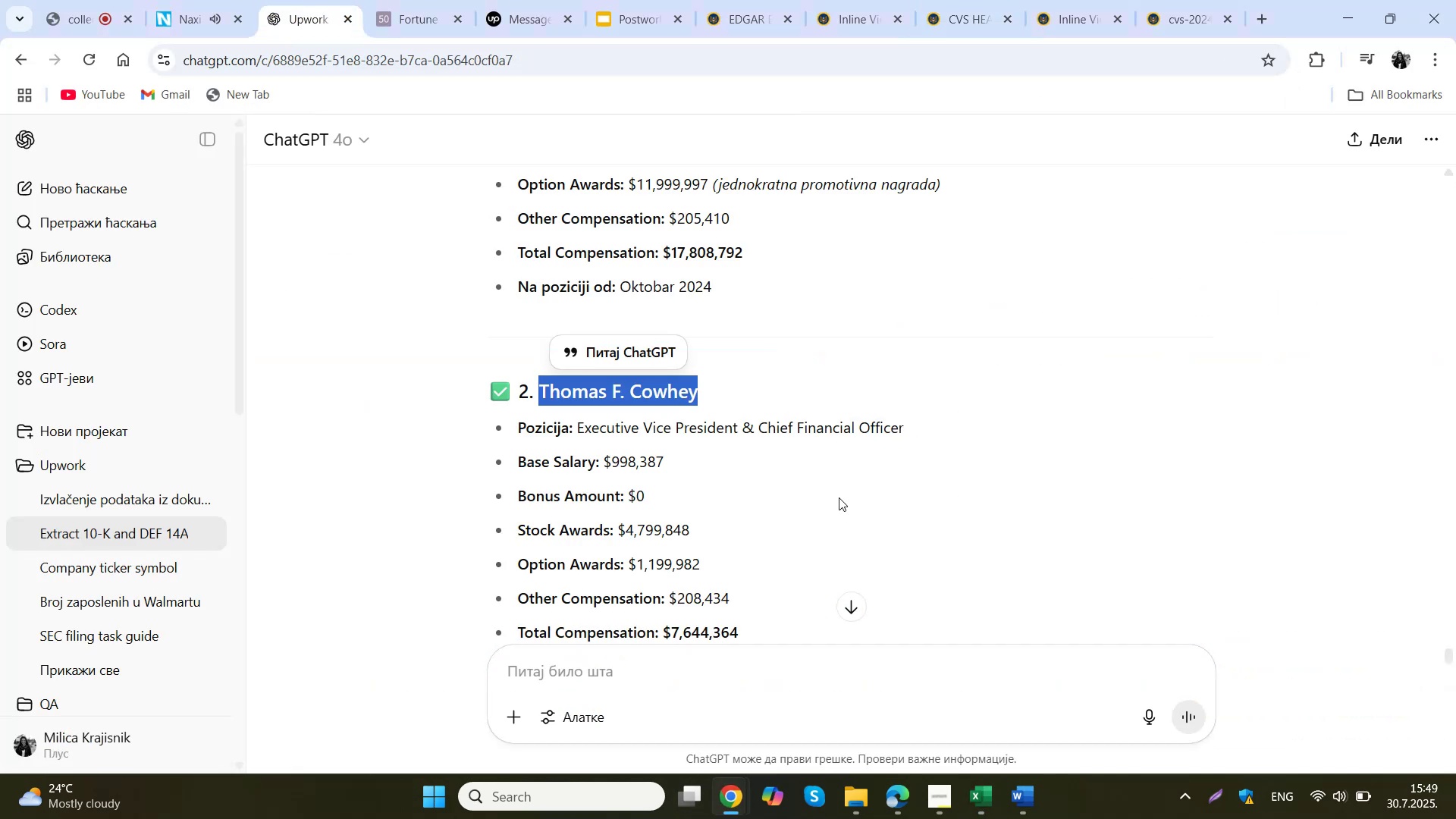 
key(Control+C)
 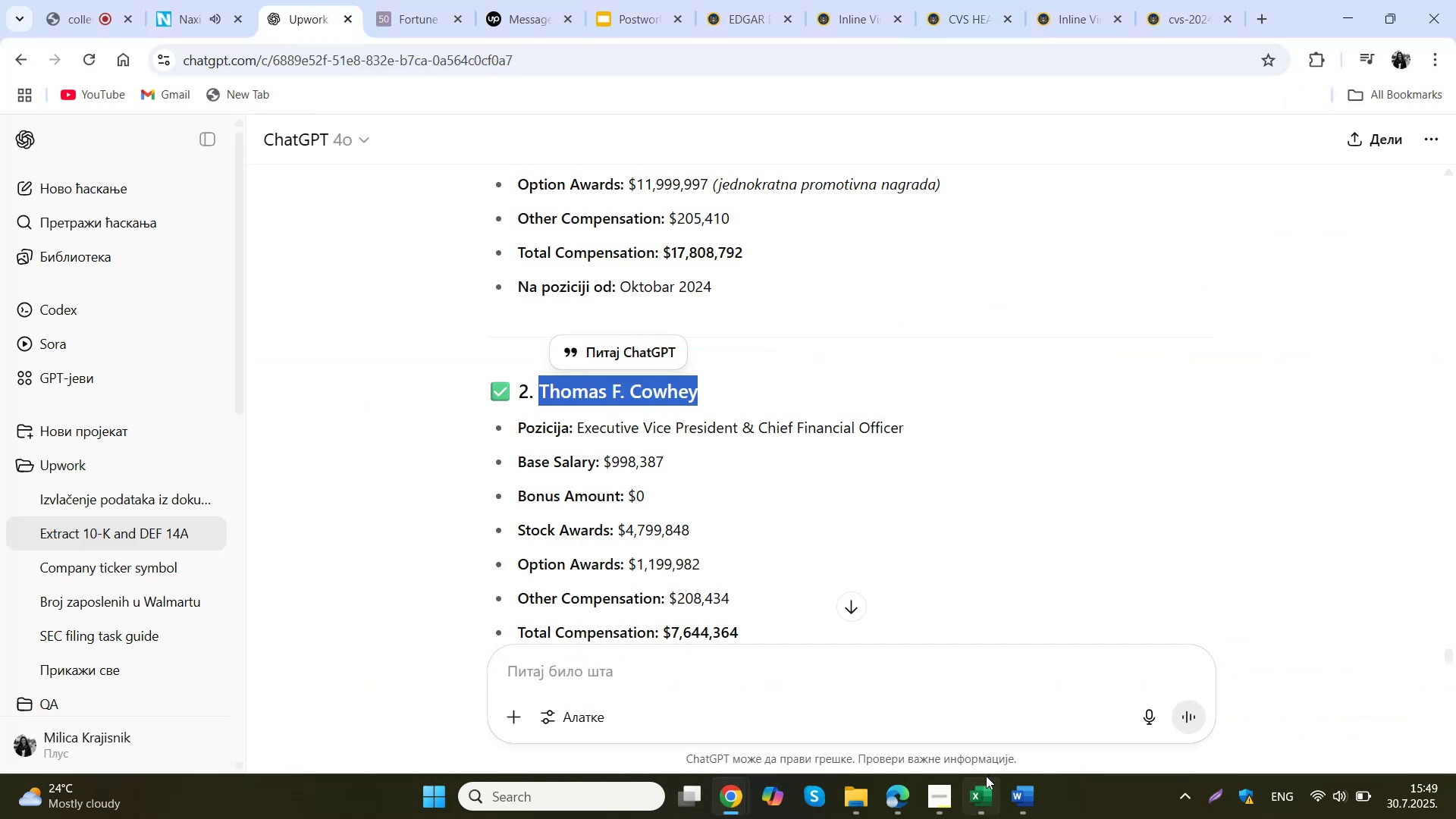 
left_click([985, 783])
 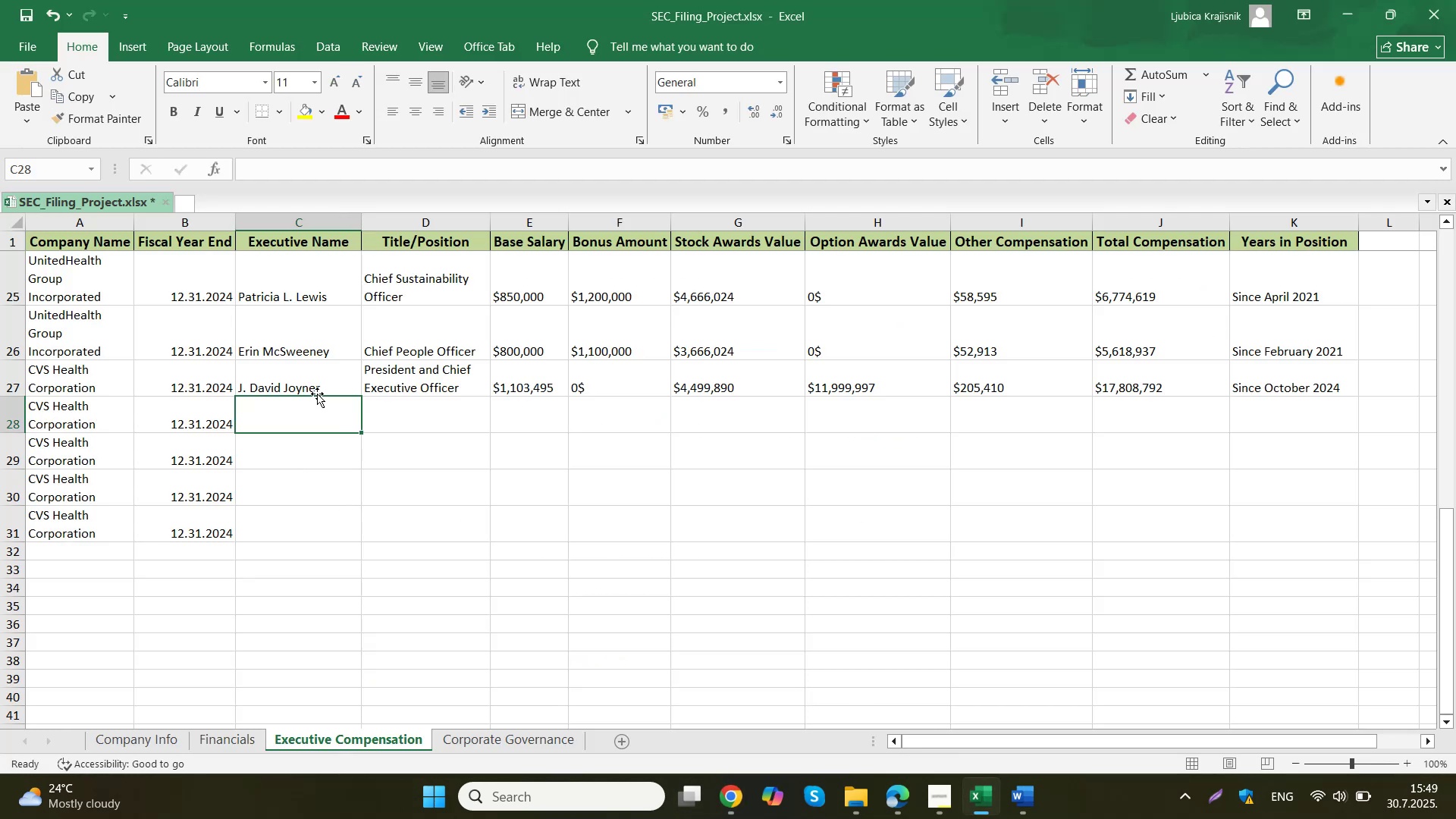 
double_click([320, 411])
 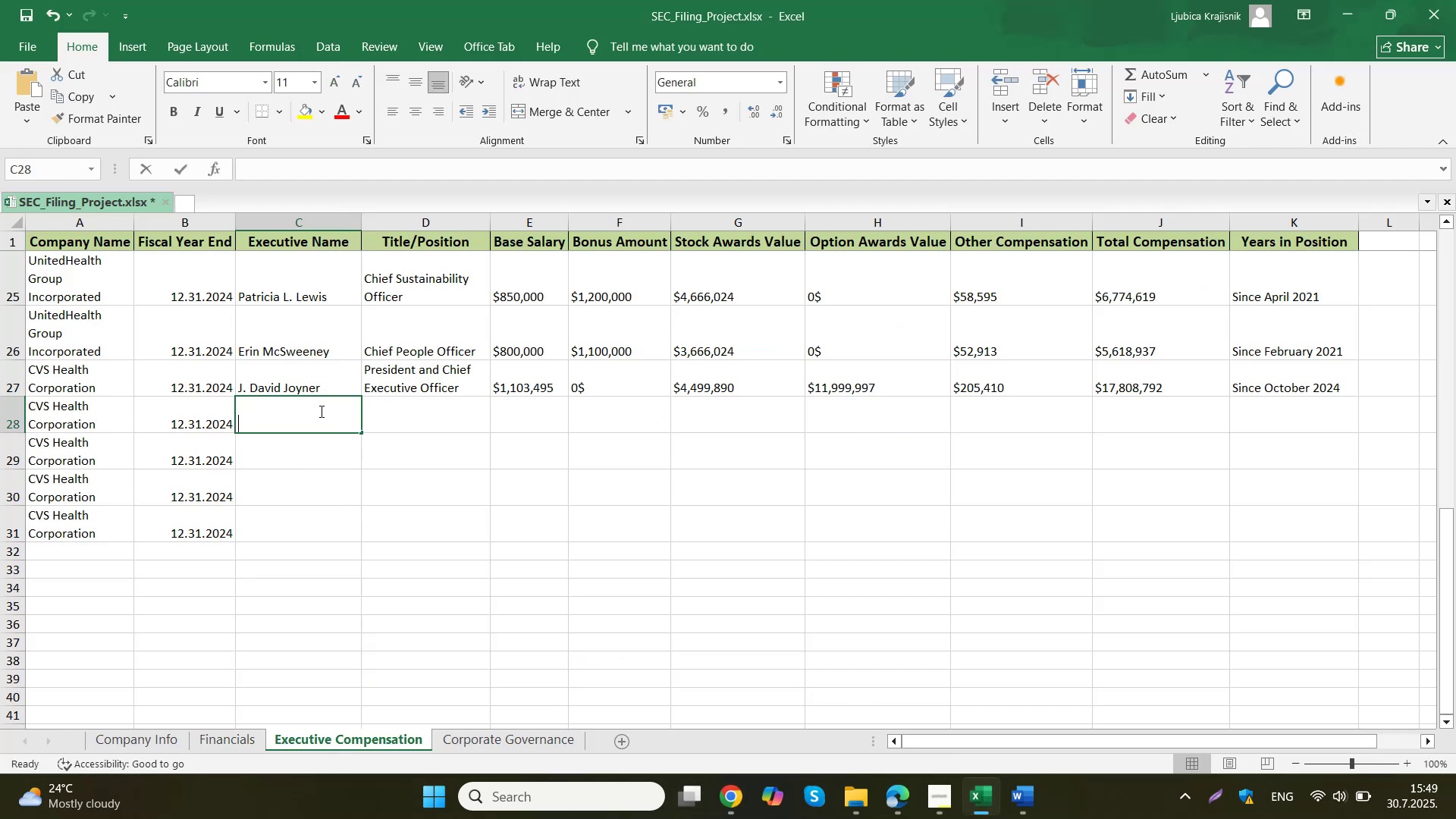 
triple_click([320, 411])
 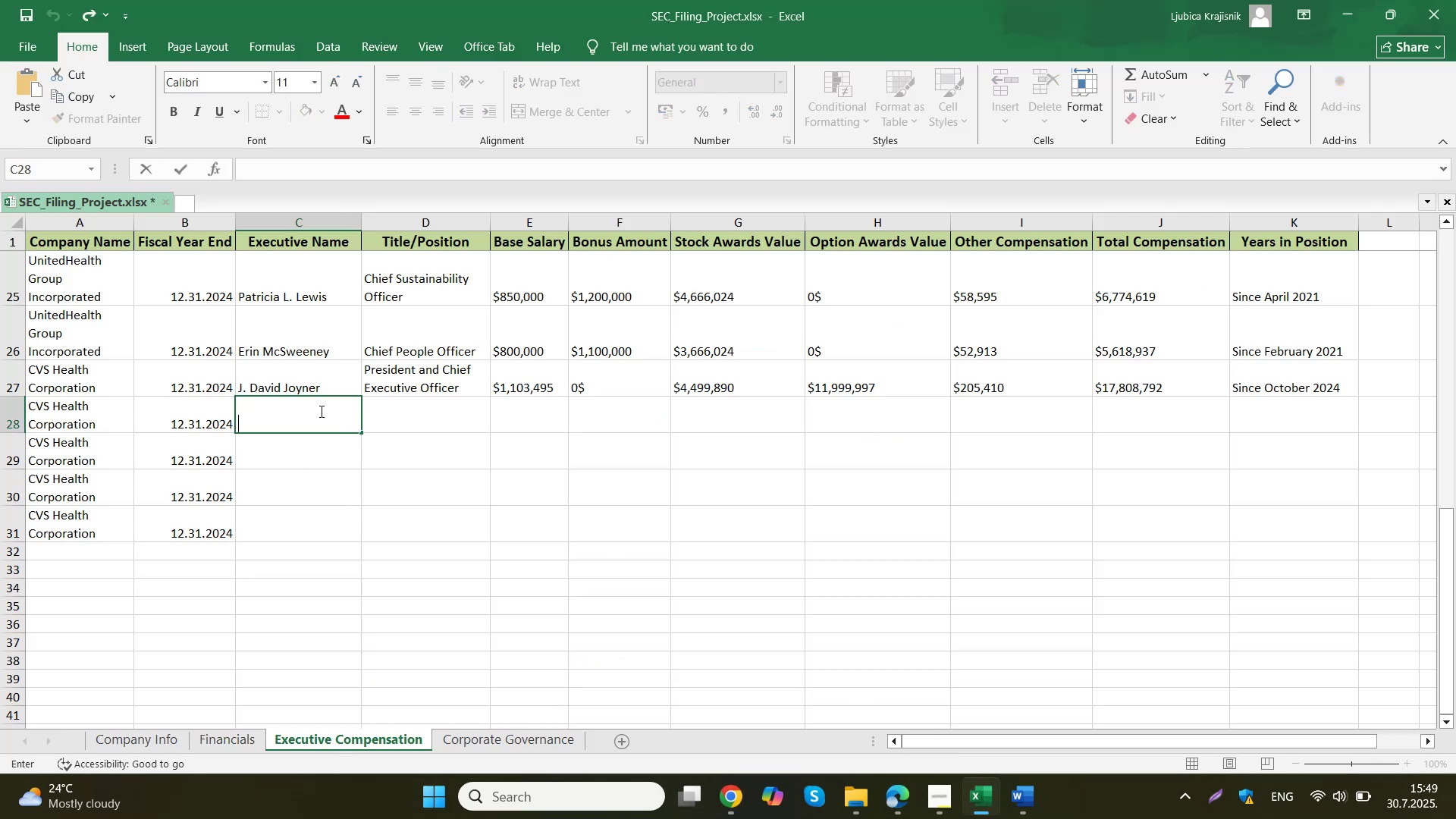 
key(Control+ControlLeft)
 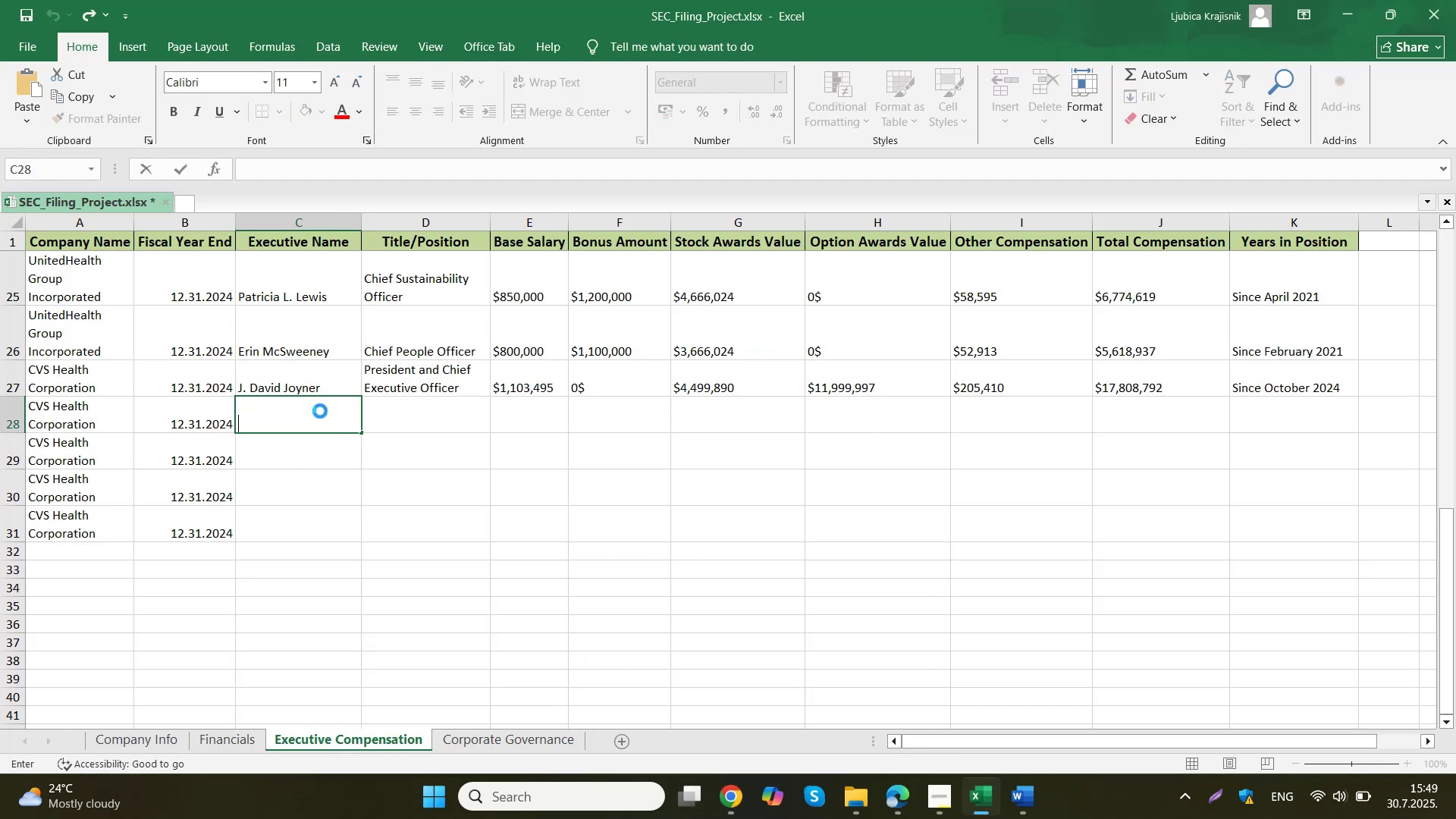 
key(Control+V)
 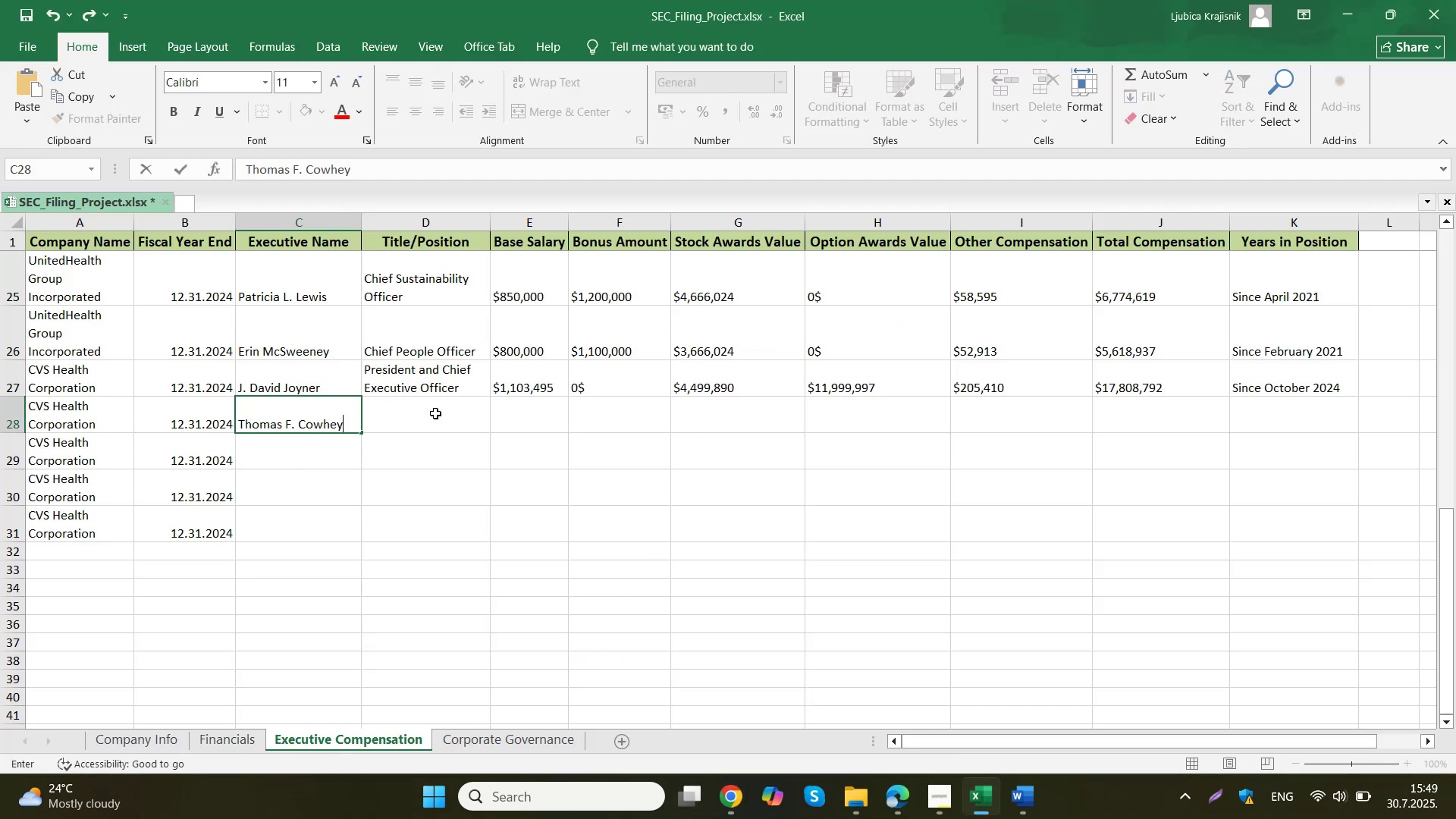 
left_click([435, 413])
 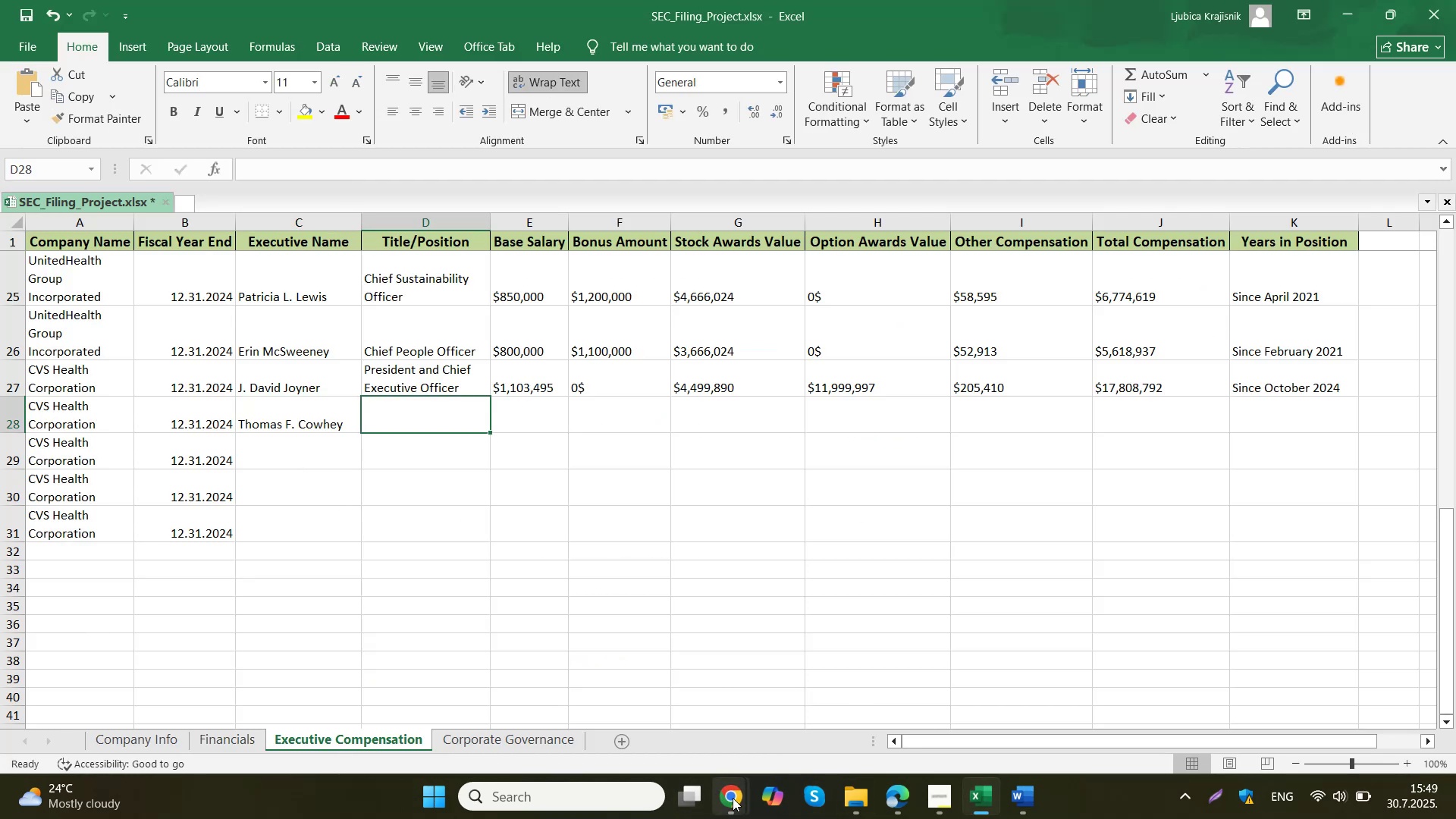 
left_click([657, 721])
 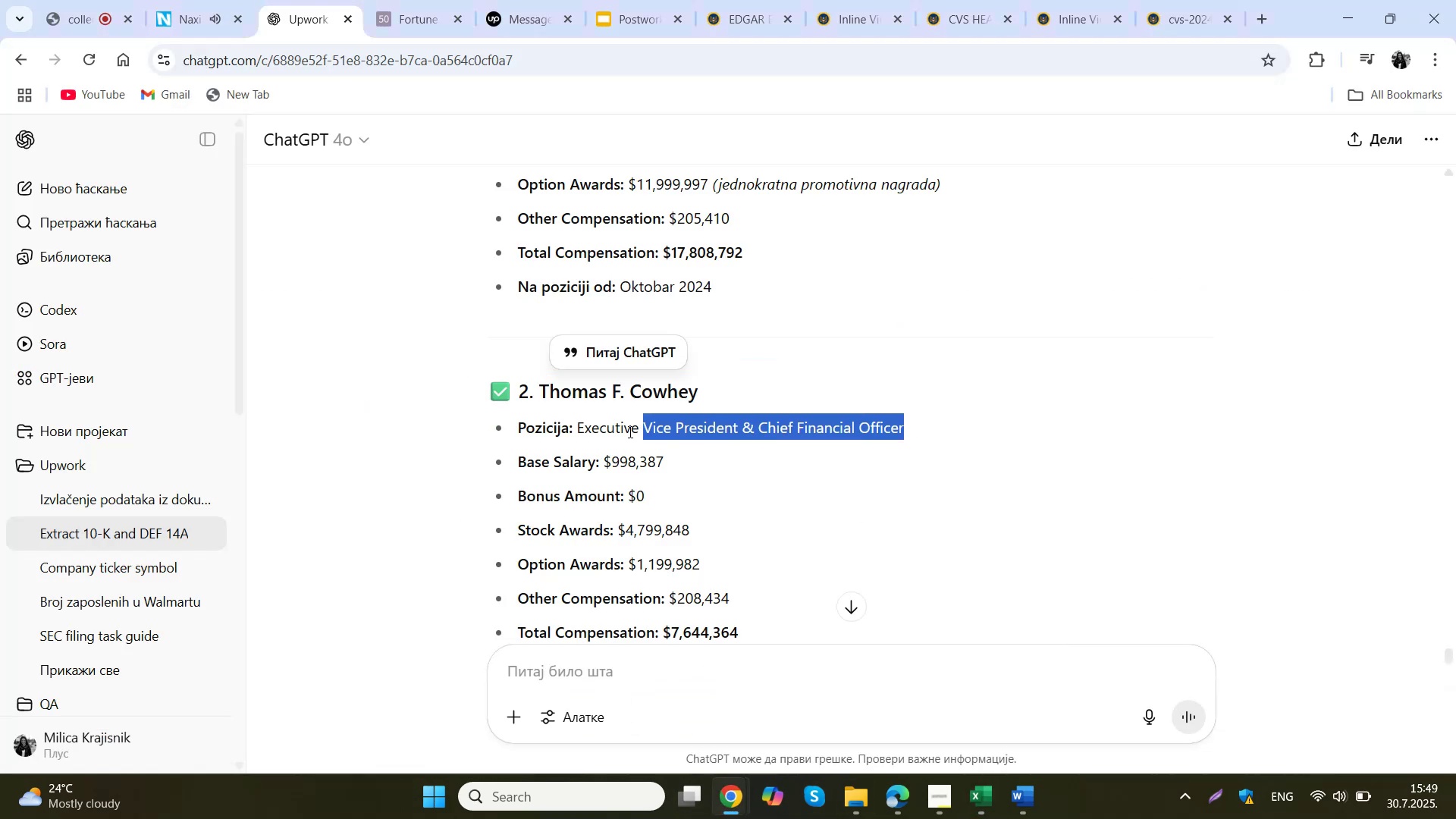 
key(Control+ControlLeft)
 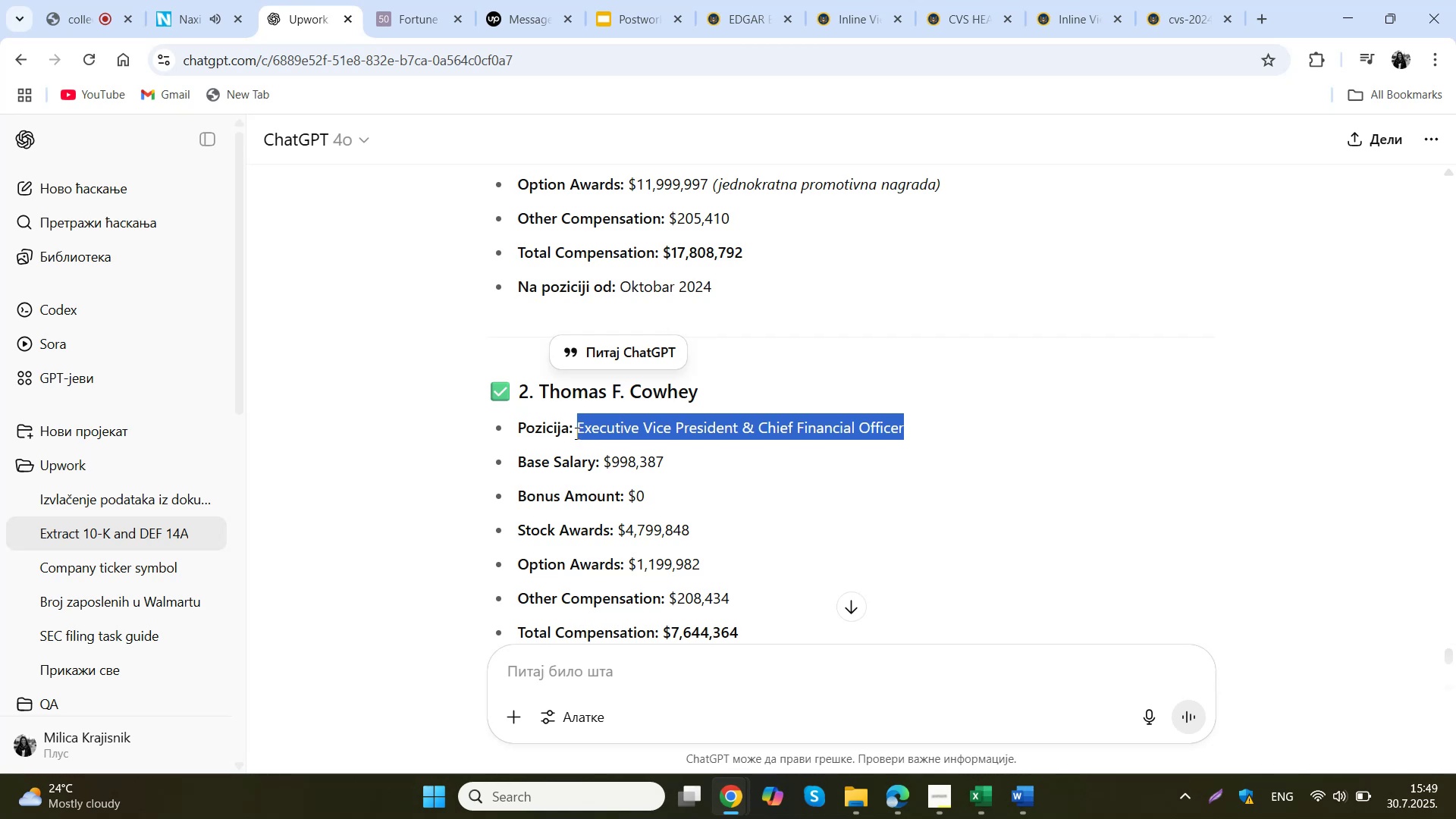 
key(Control+C)
 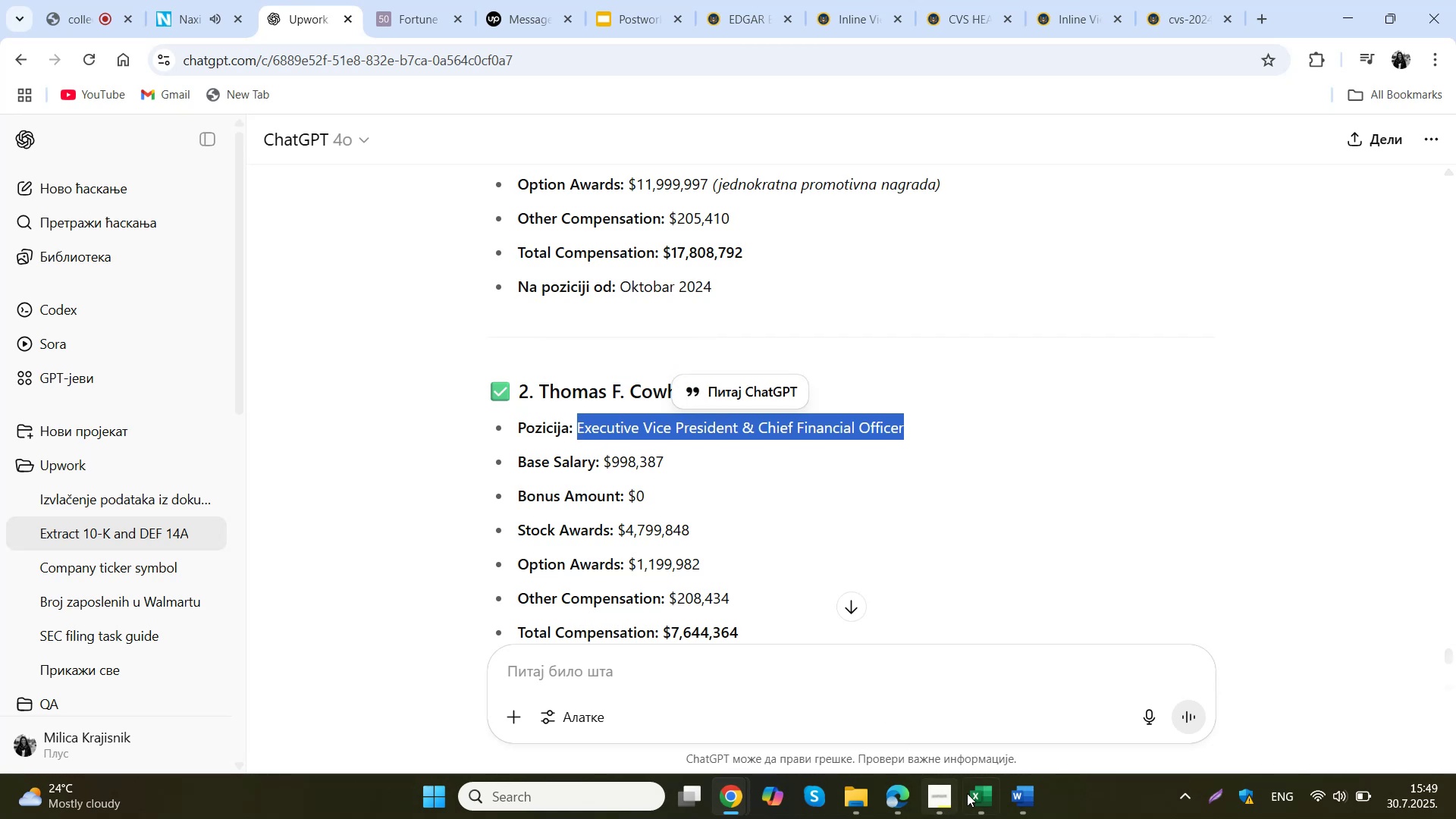 
left_click([975, 799])
 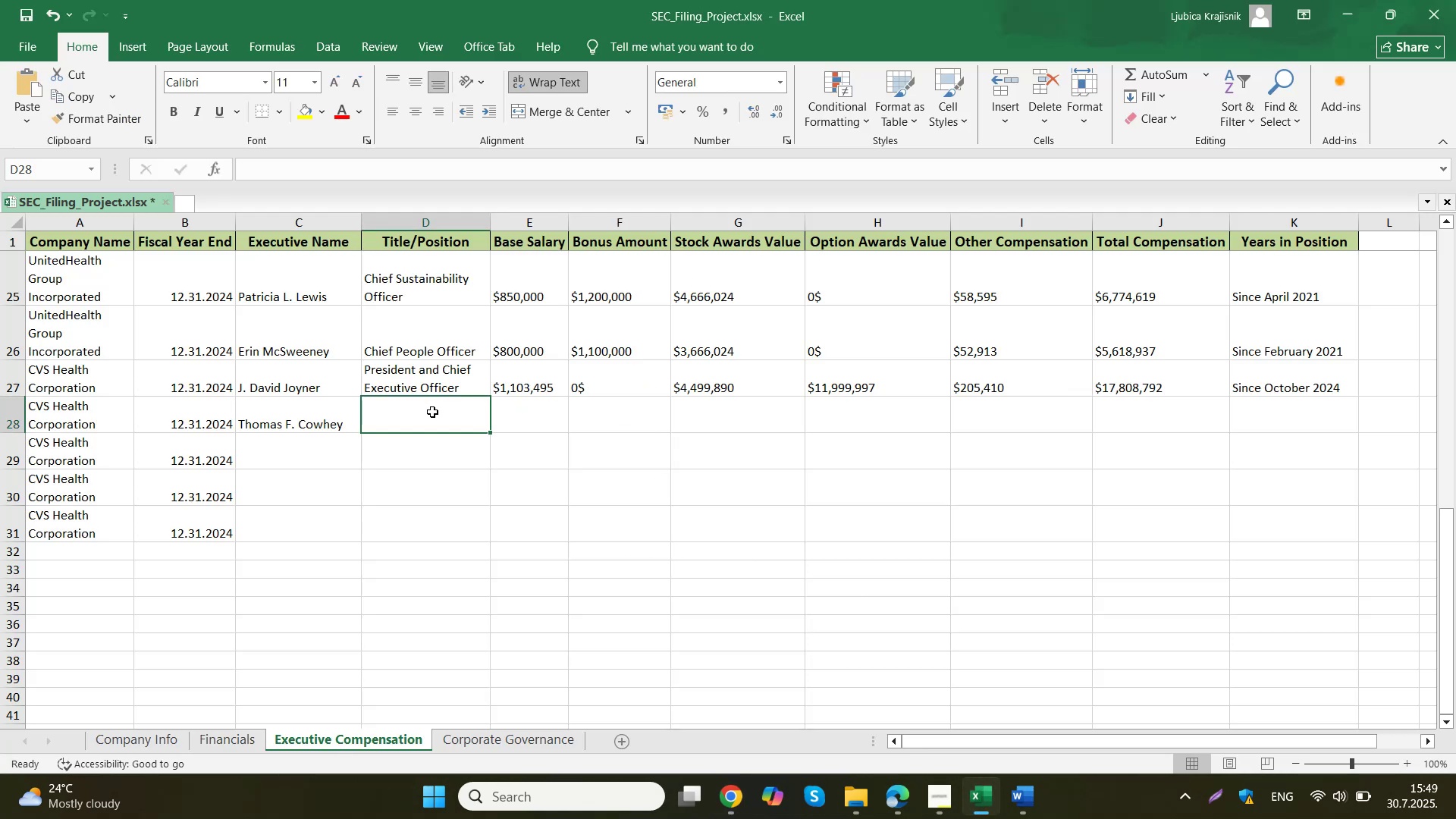 
double_click([432, 412])
 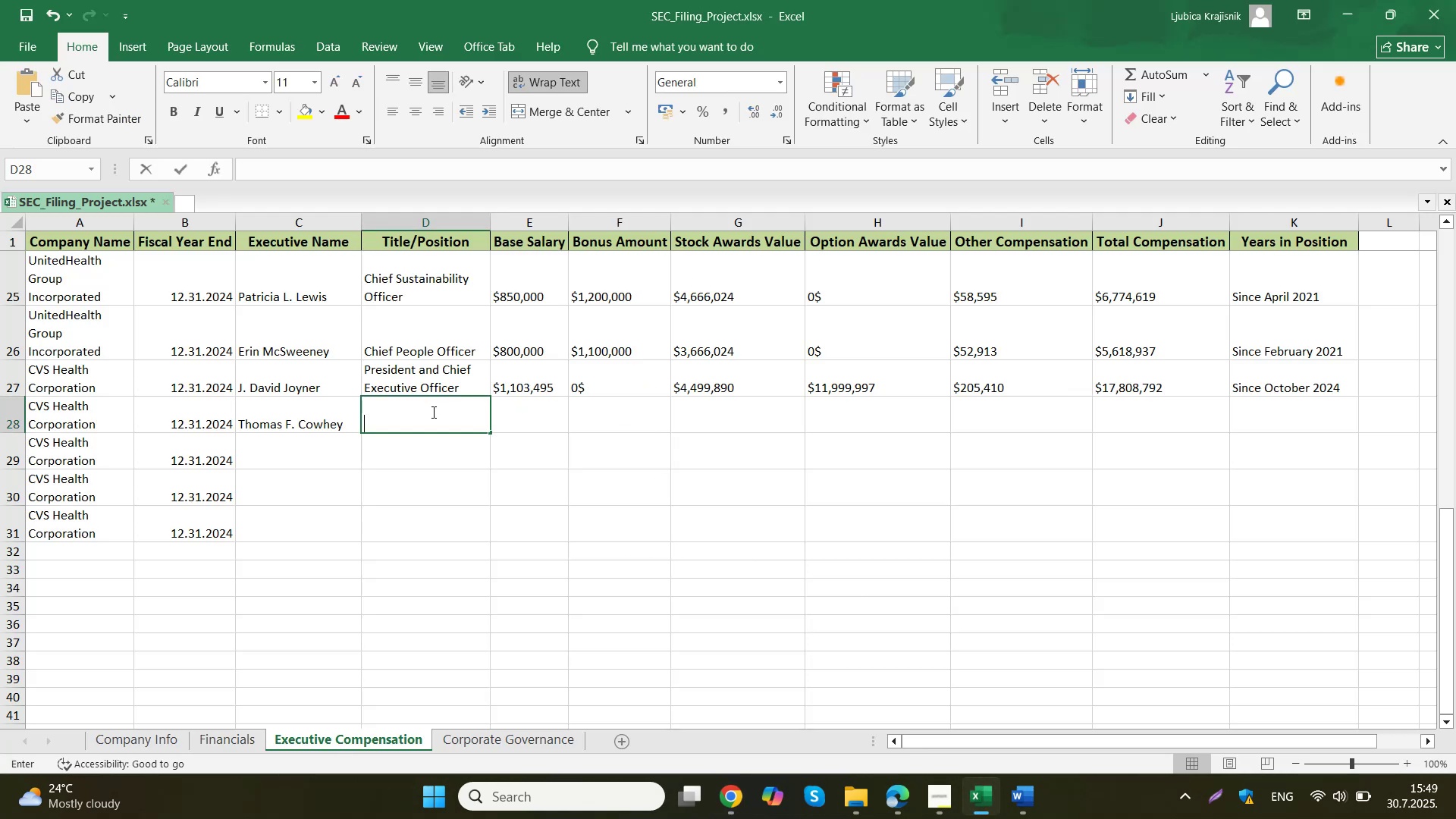 
key(Control+ControlLeft)
 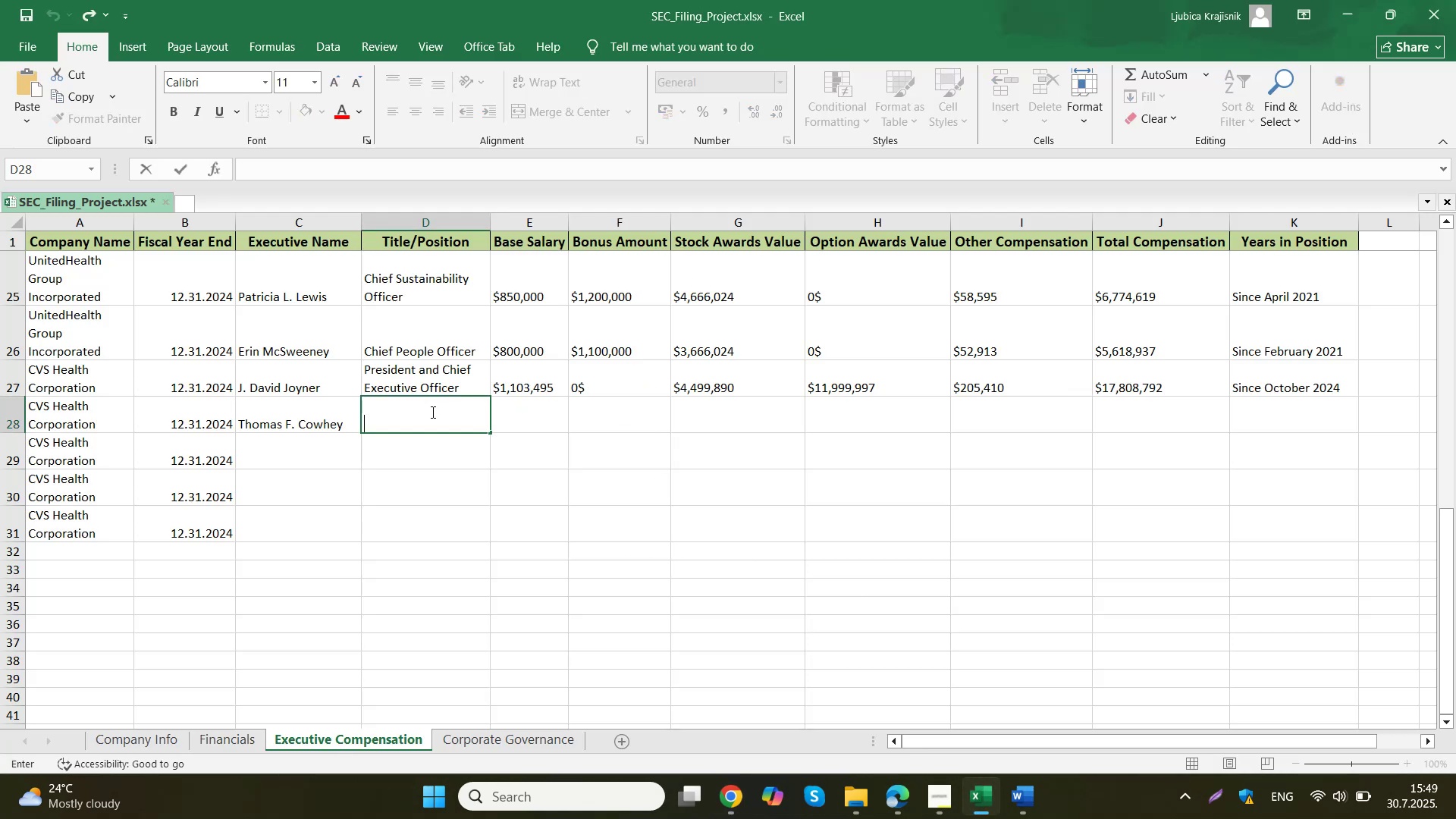 
key(Control+V)
 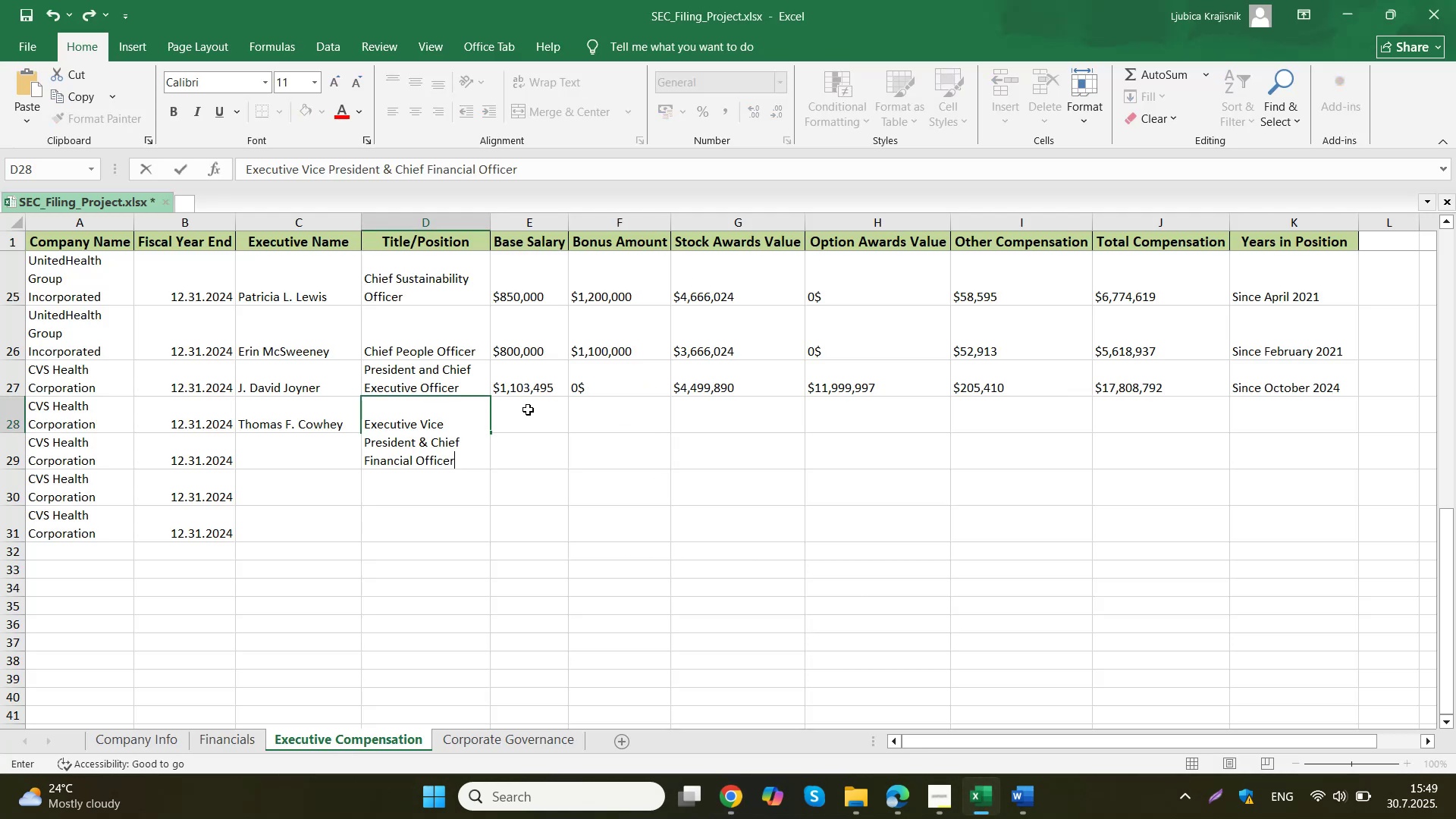 
left_click([528, 410])
 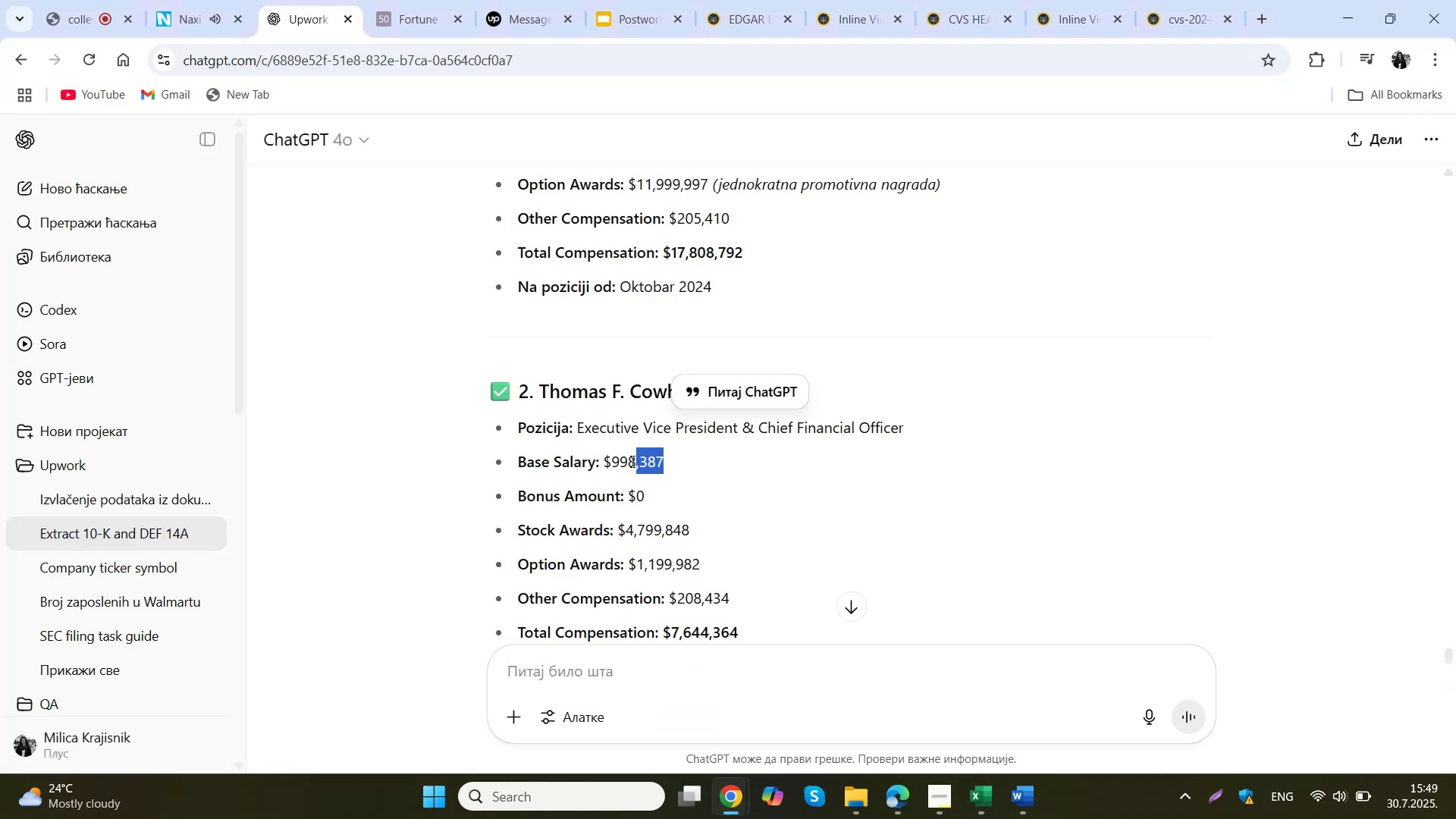 
key(Control+ControlLeft)
 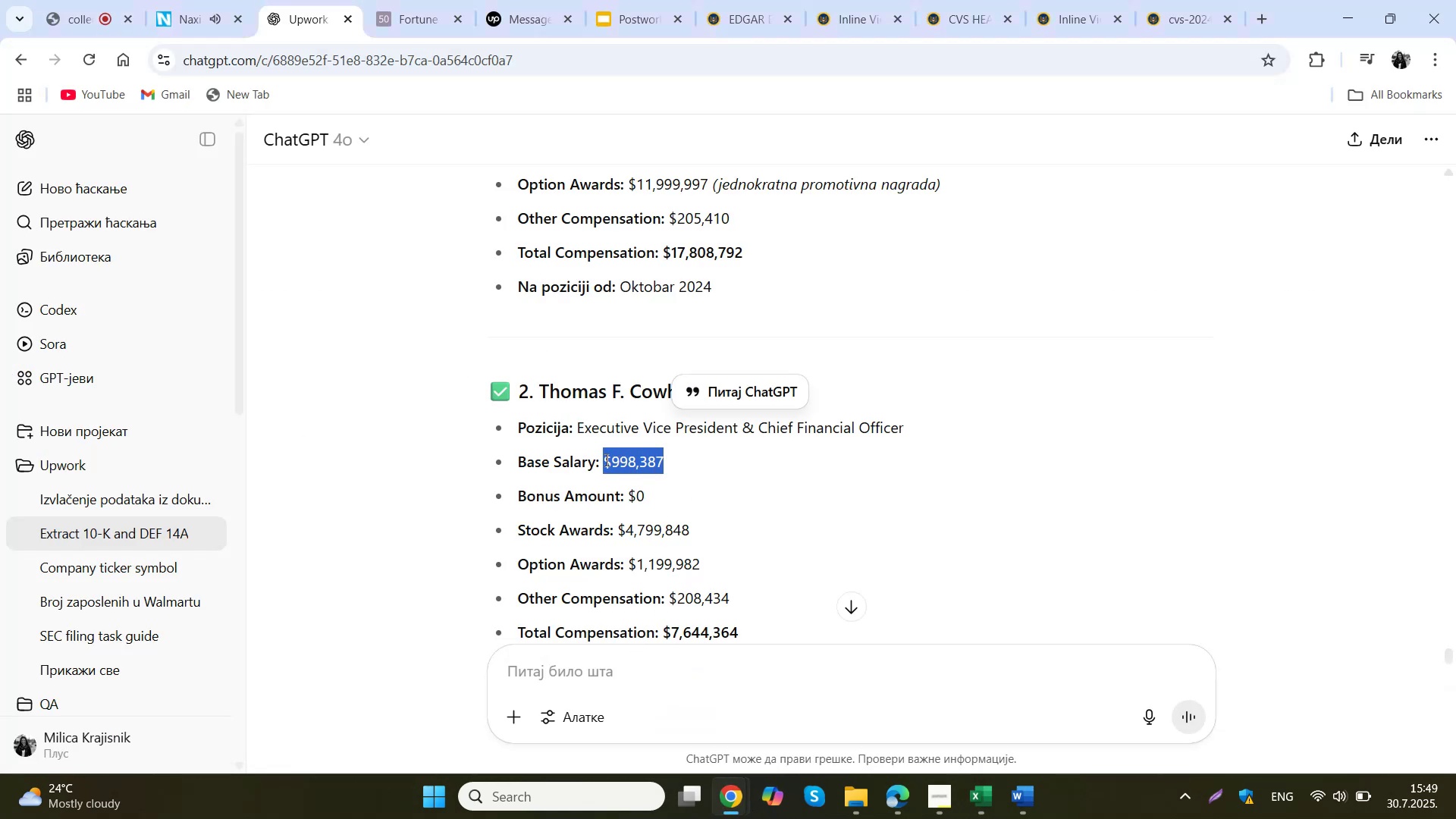 
key(Control+C)
 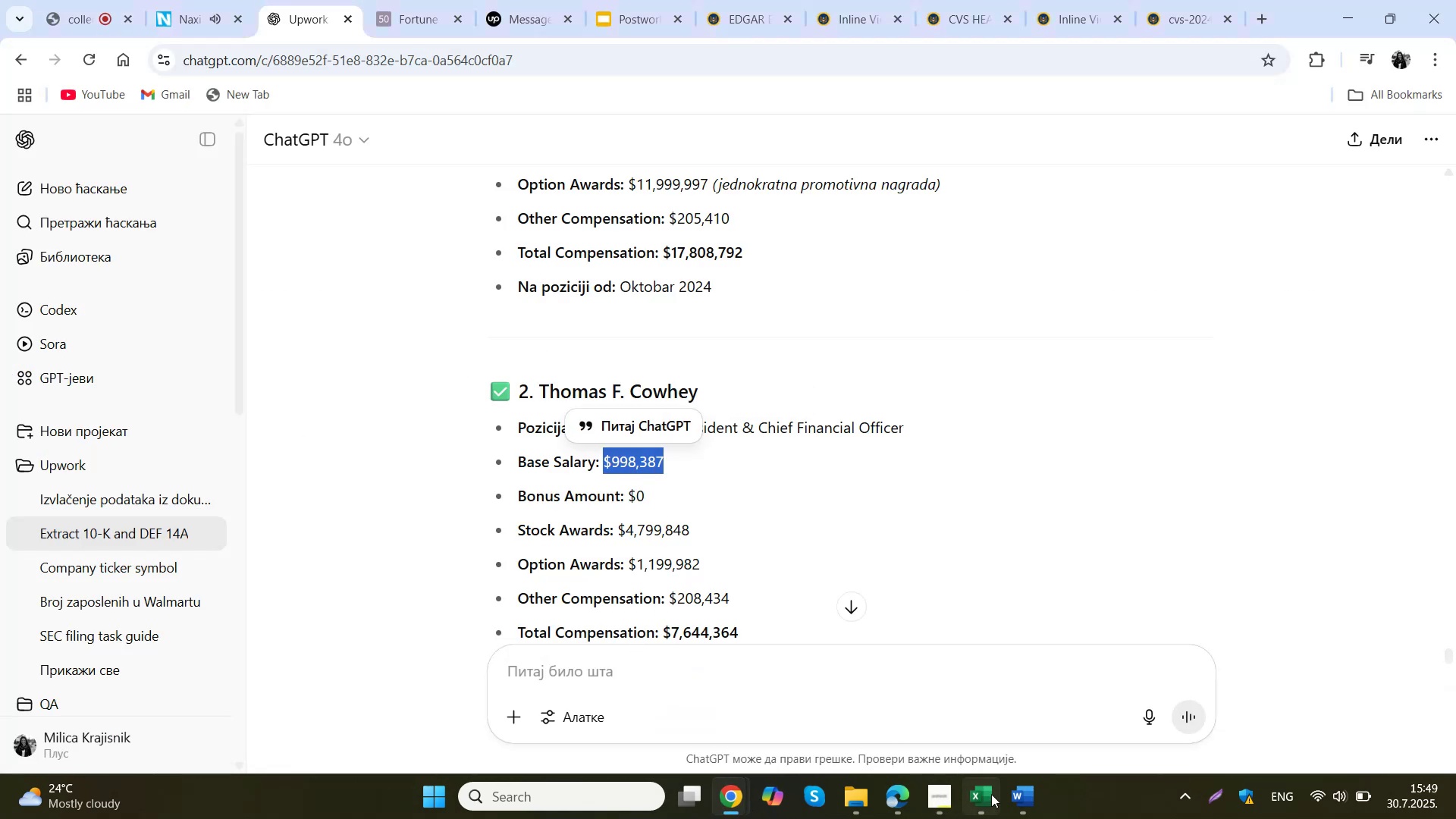 
left_click([991, 794])
 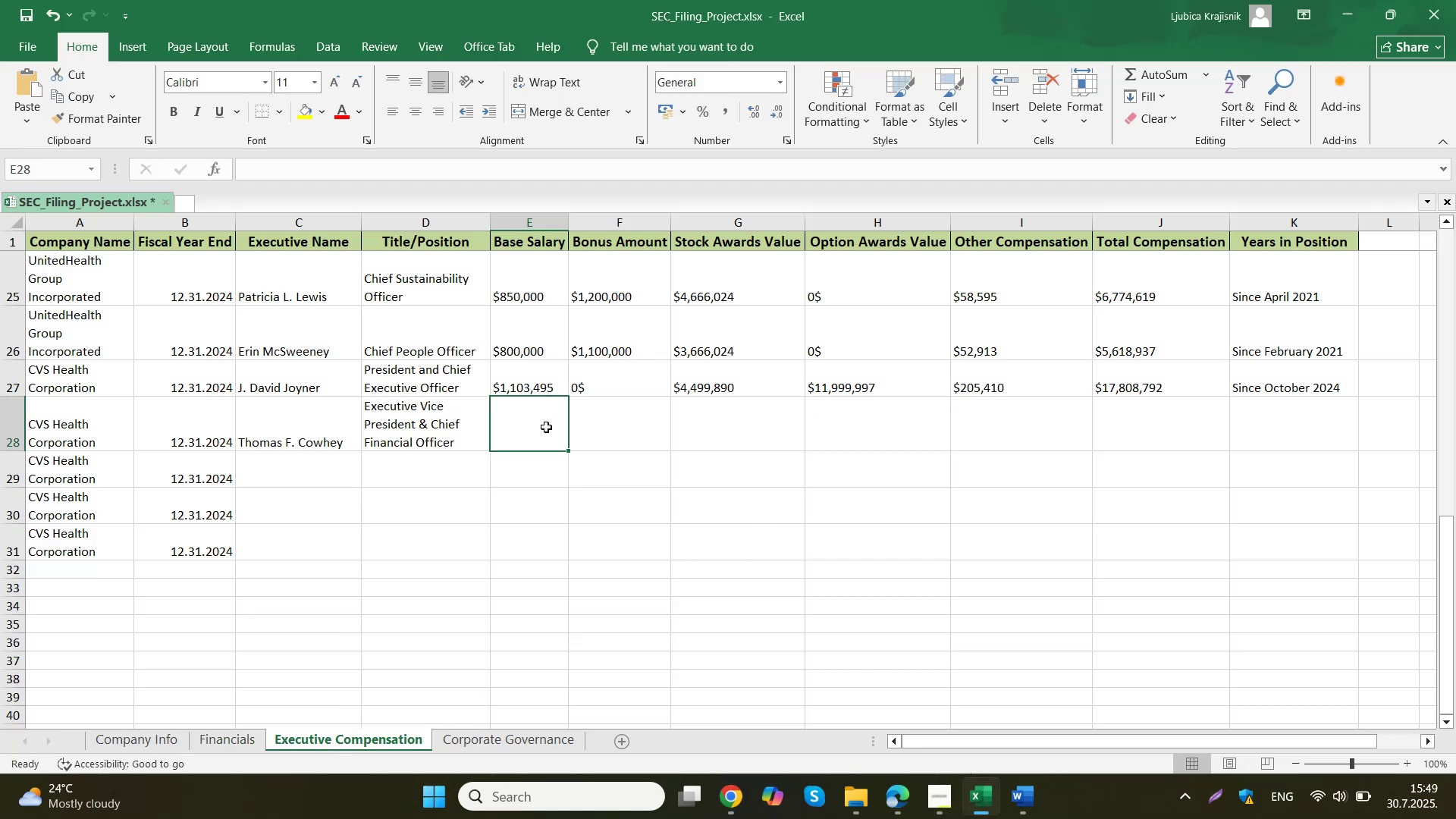 
double_click([546, 427])
 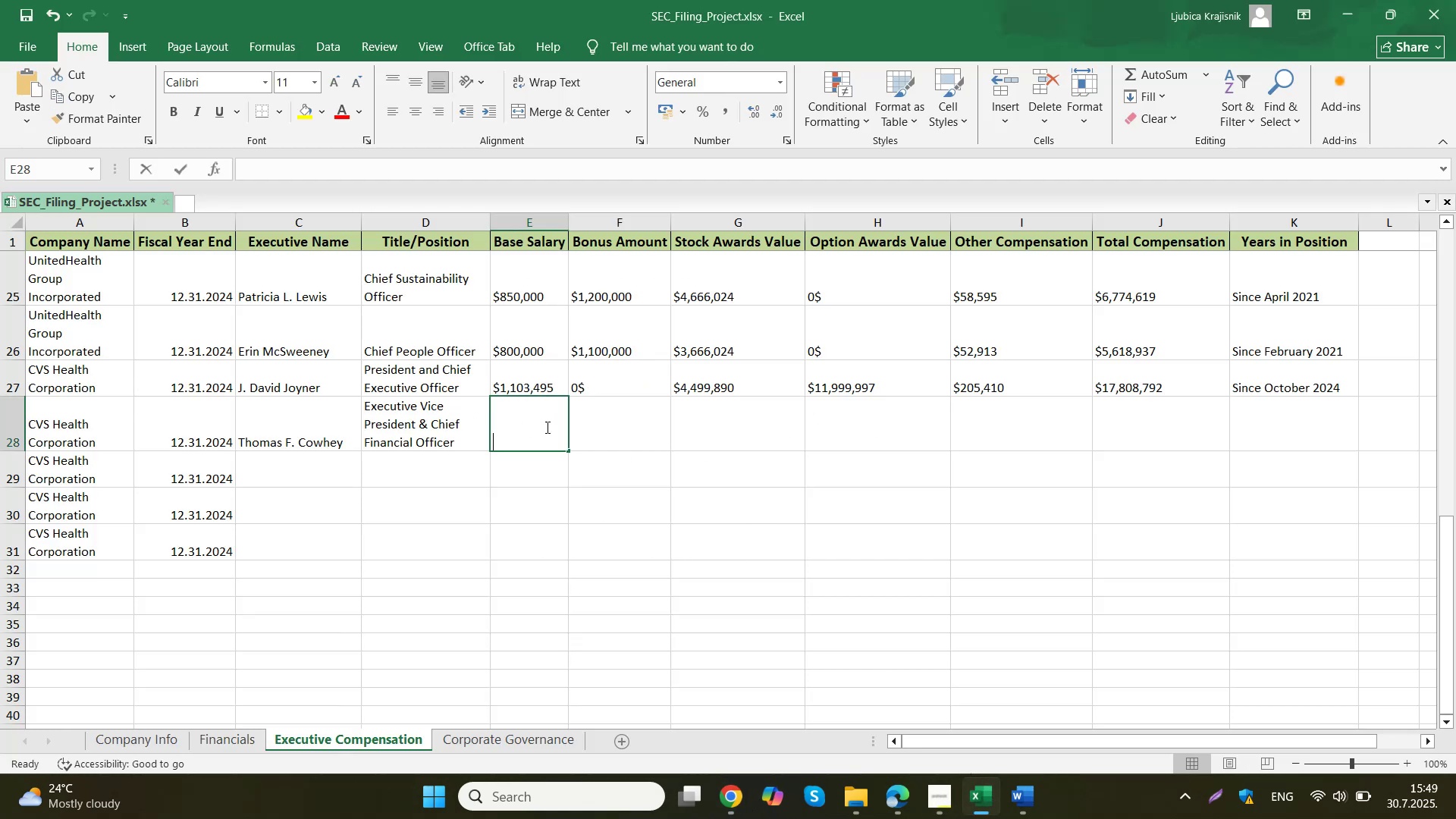 
key(Control+ControlLeft)
 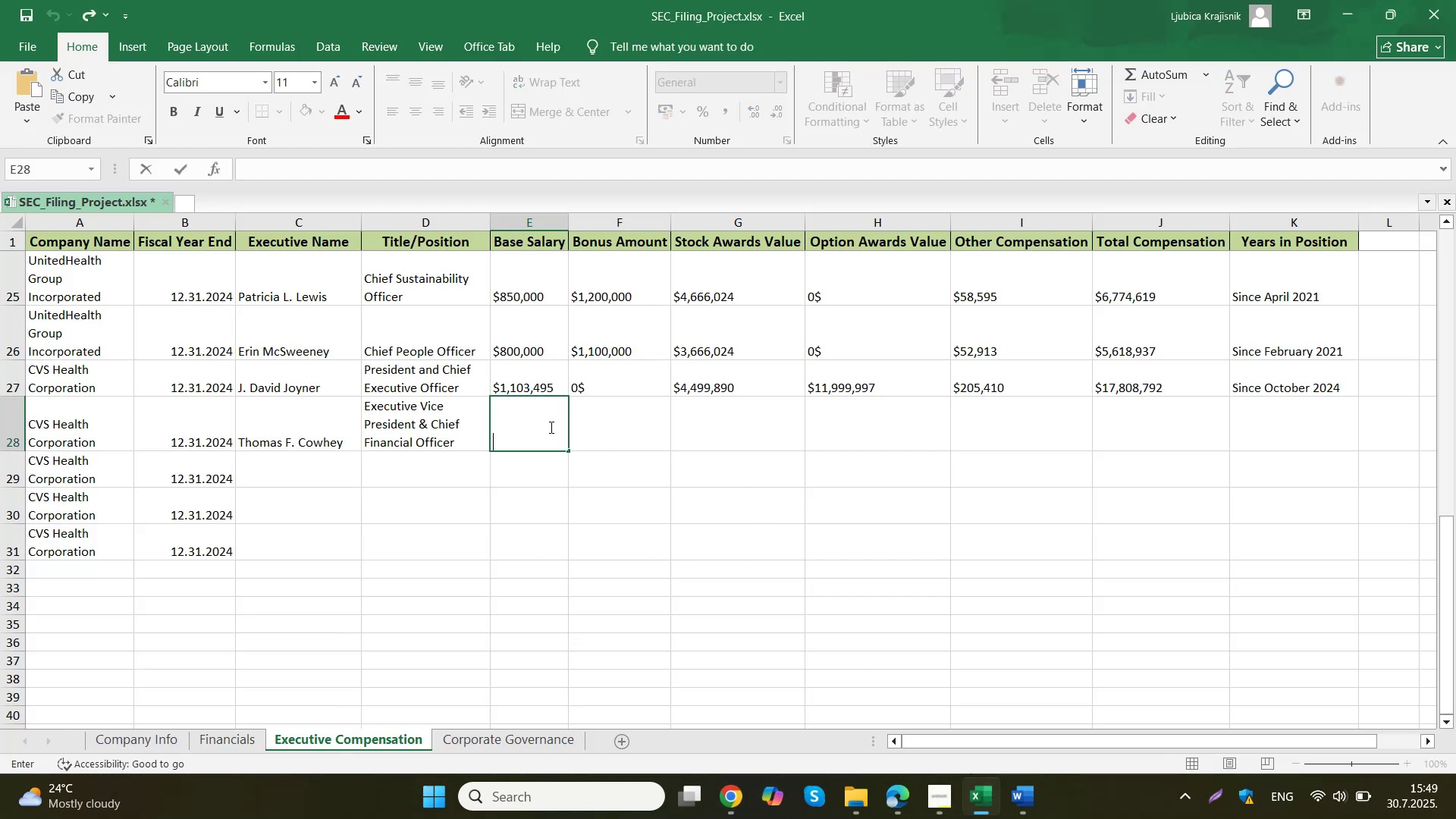 
key(Control+V)
 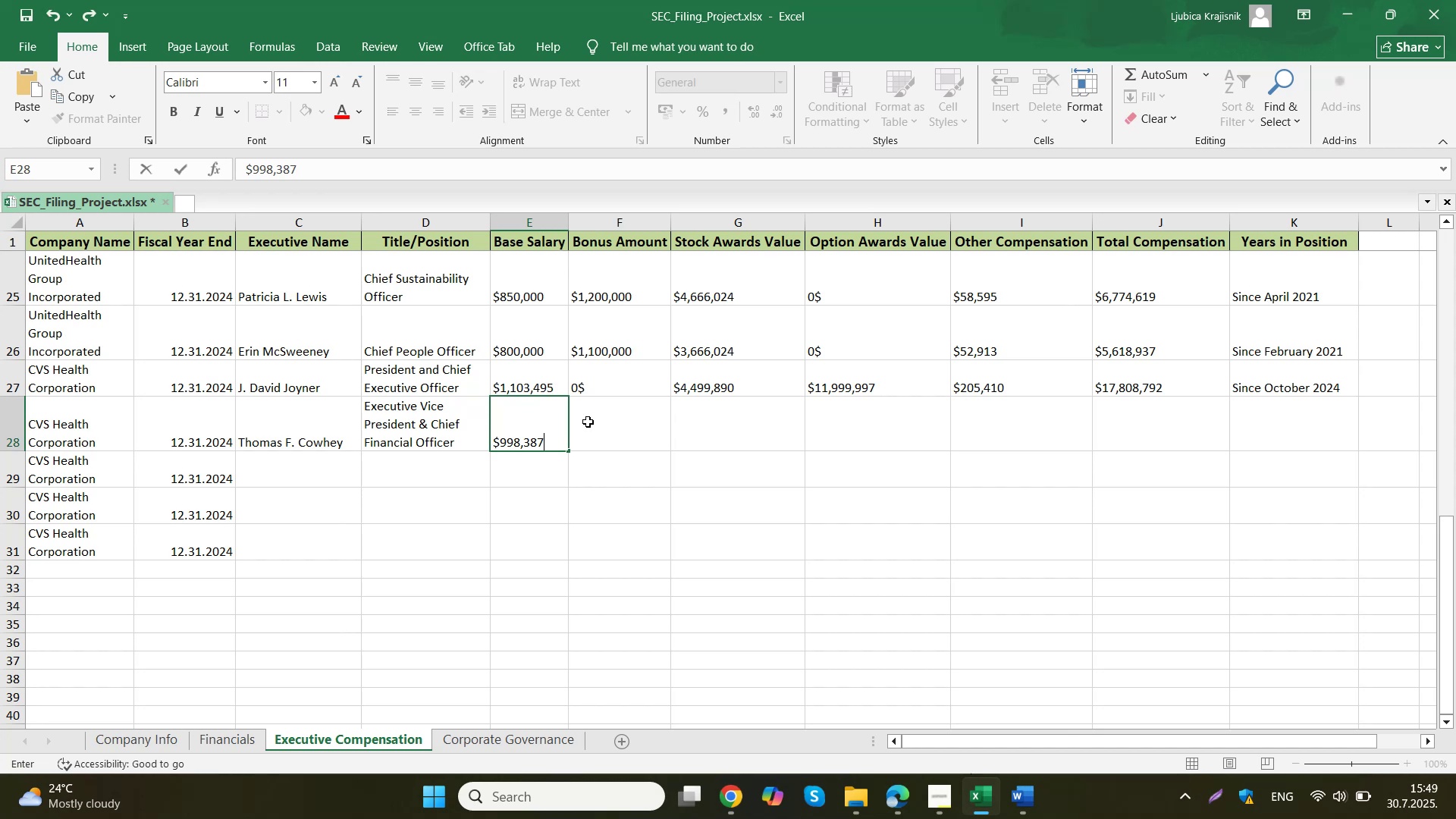 
triple_click([588, 422])
 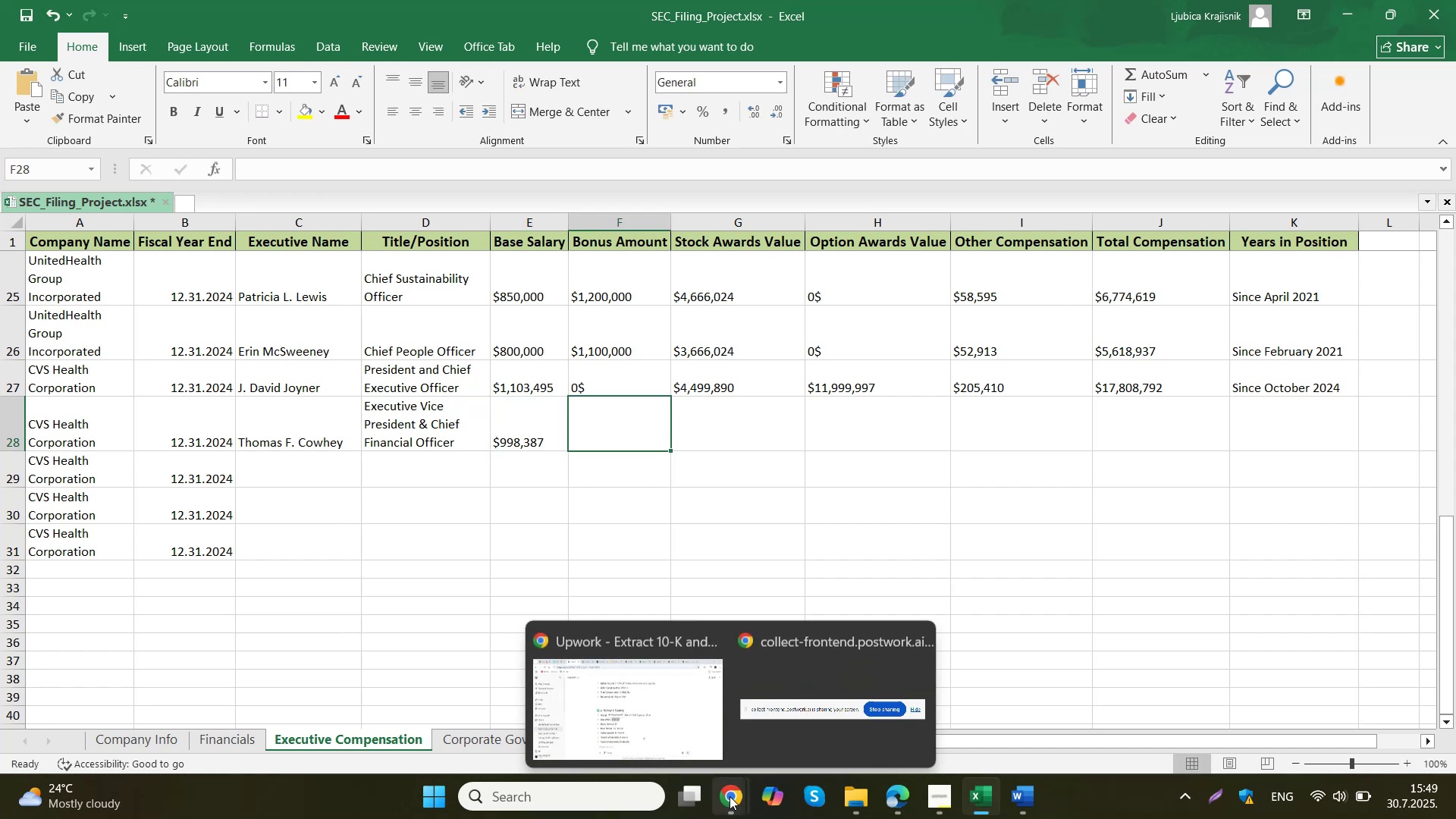 
left_click([664, 731])
 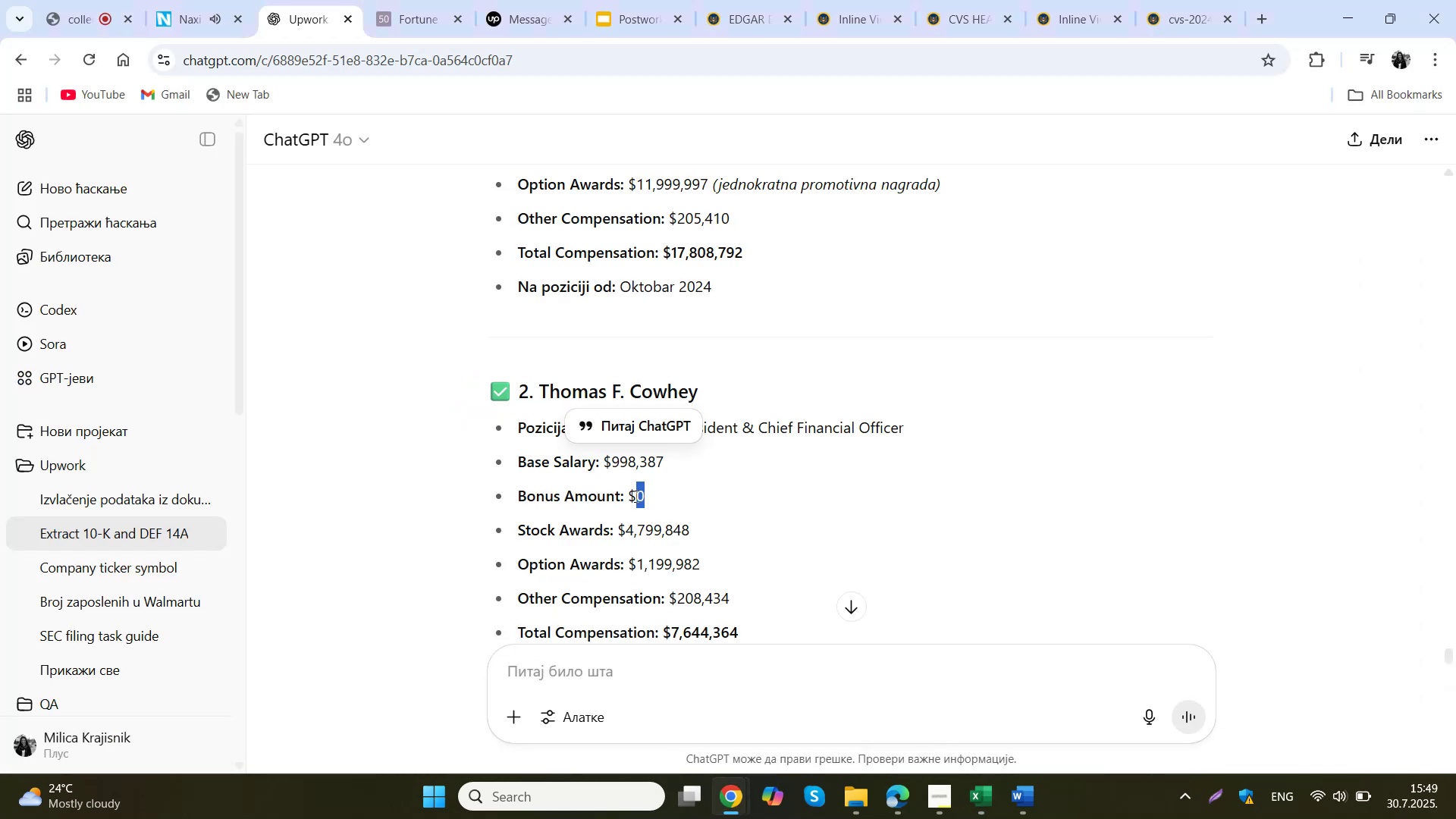 
key(Control+ControlLeft)
 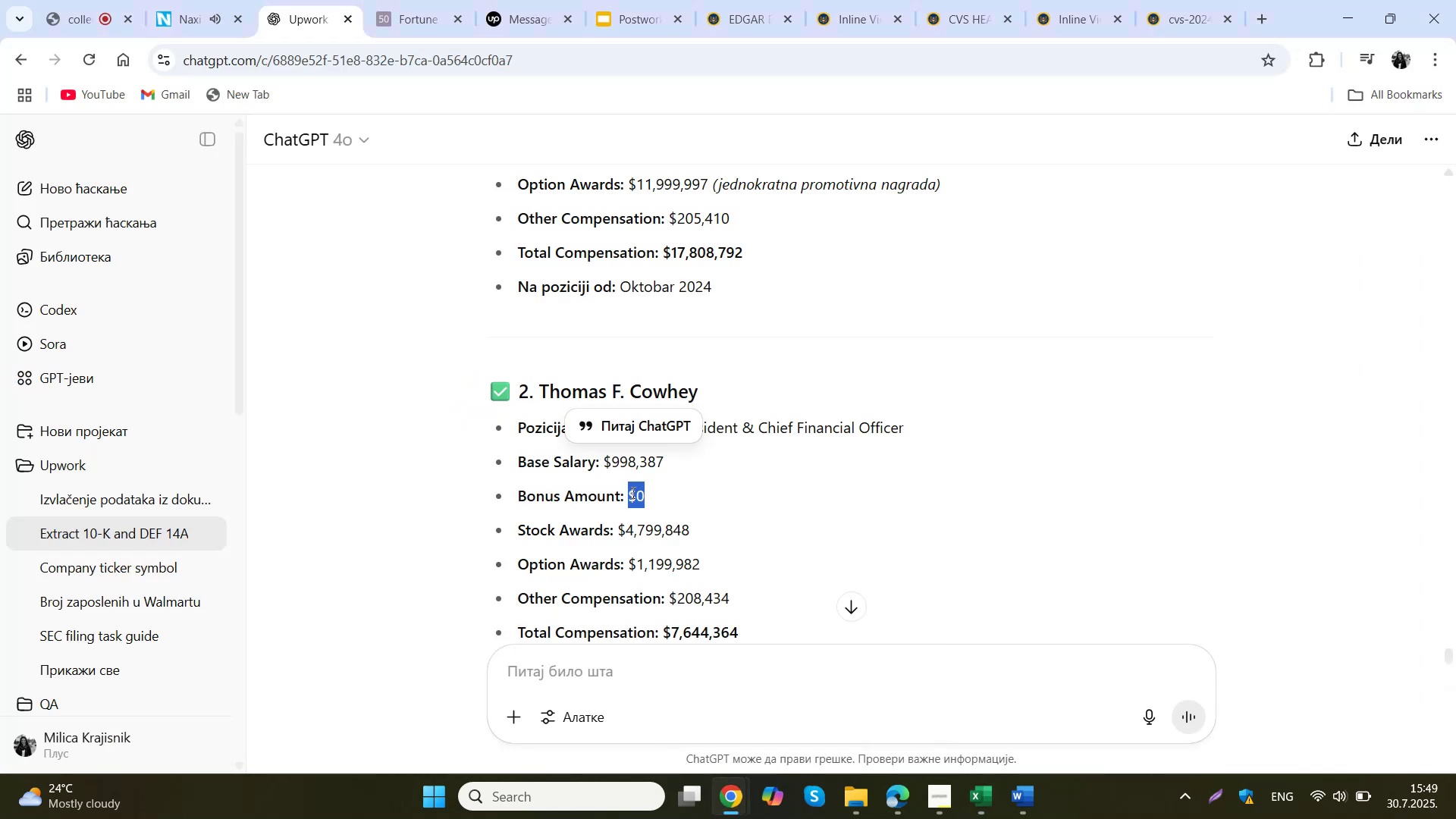 
key(Control+C)
 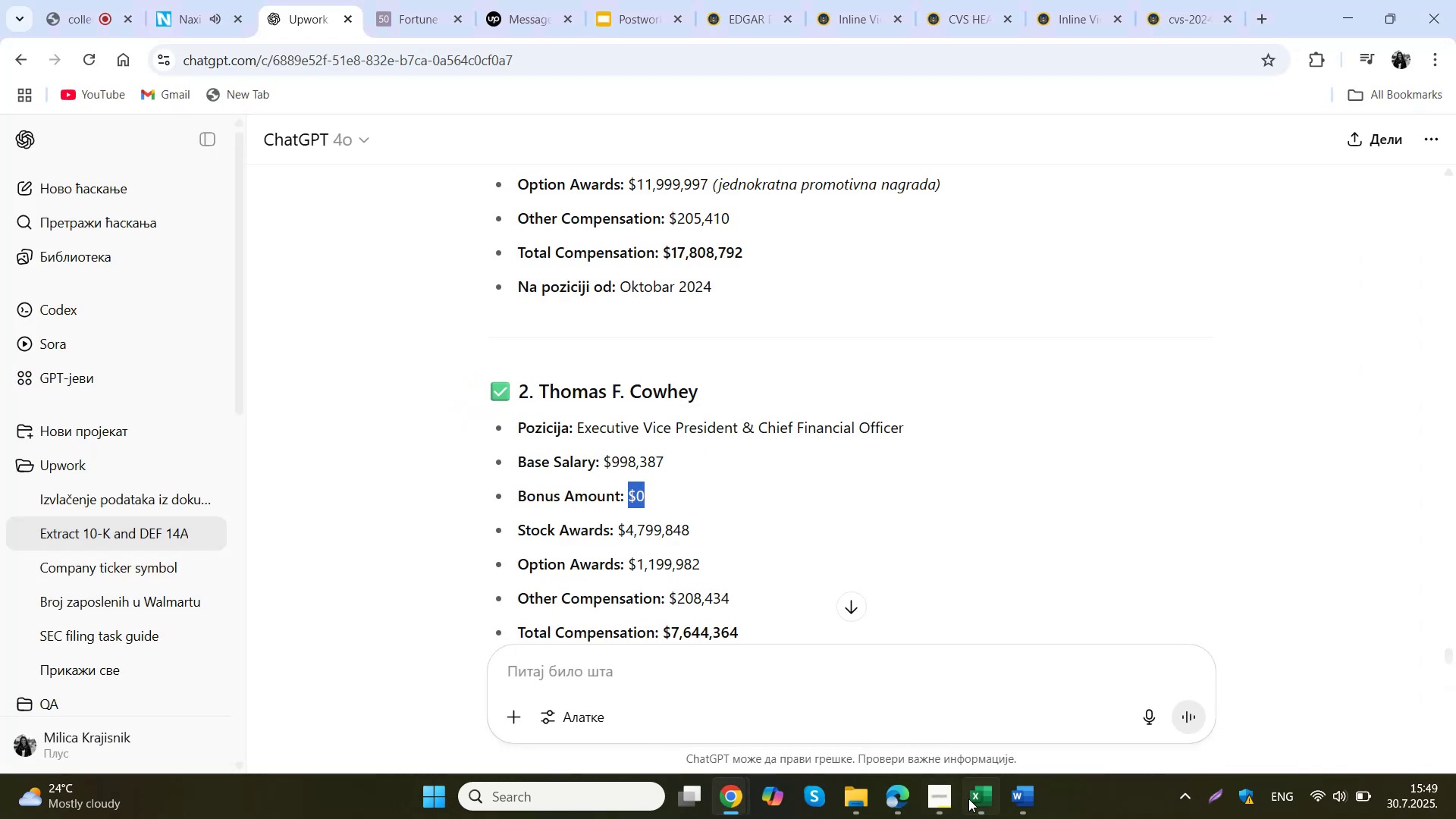 
left_click([971, 800])
 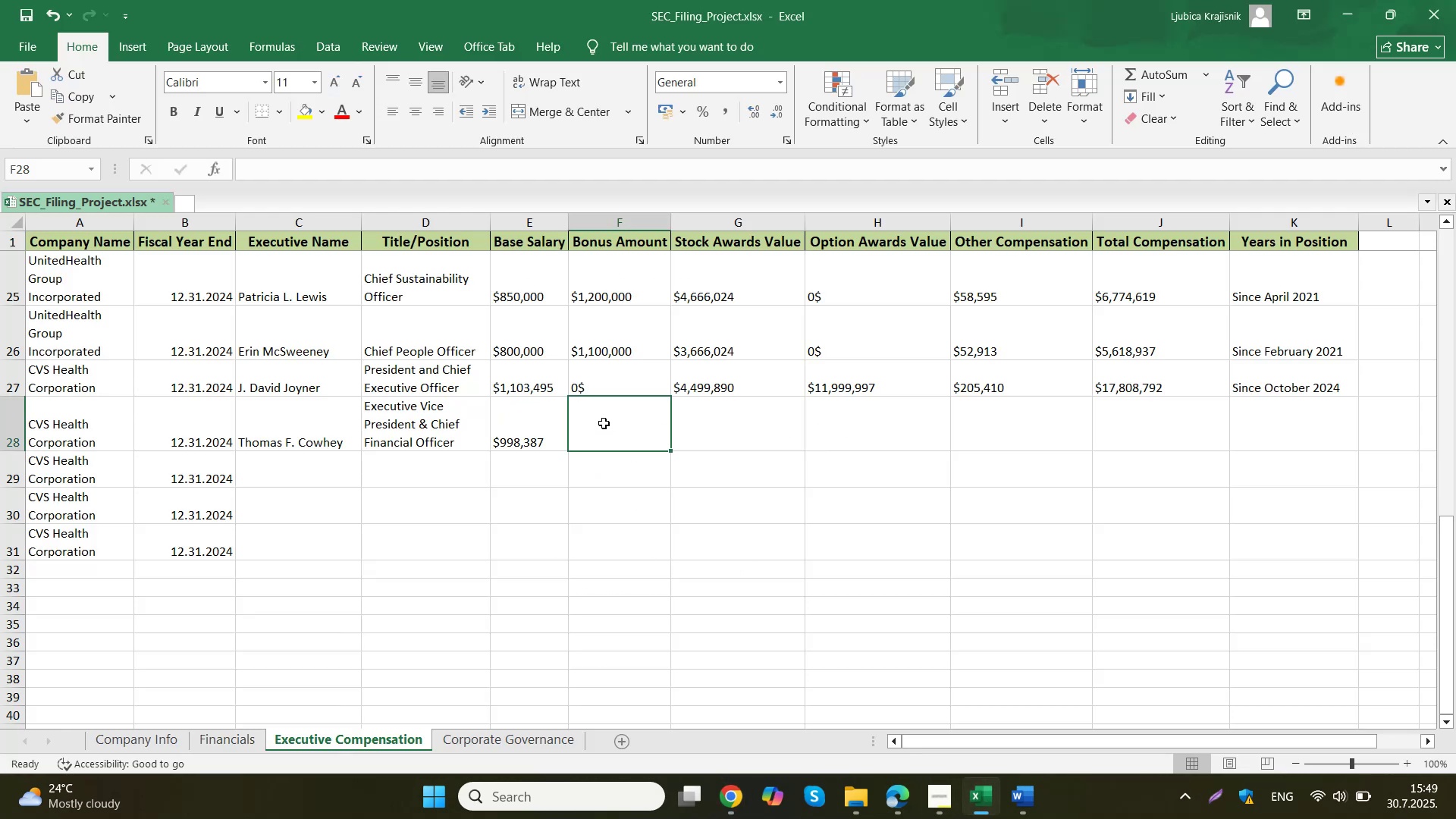 
double_click([601, 422])
 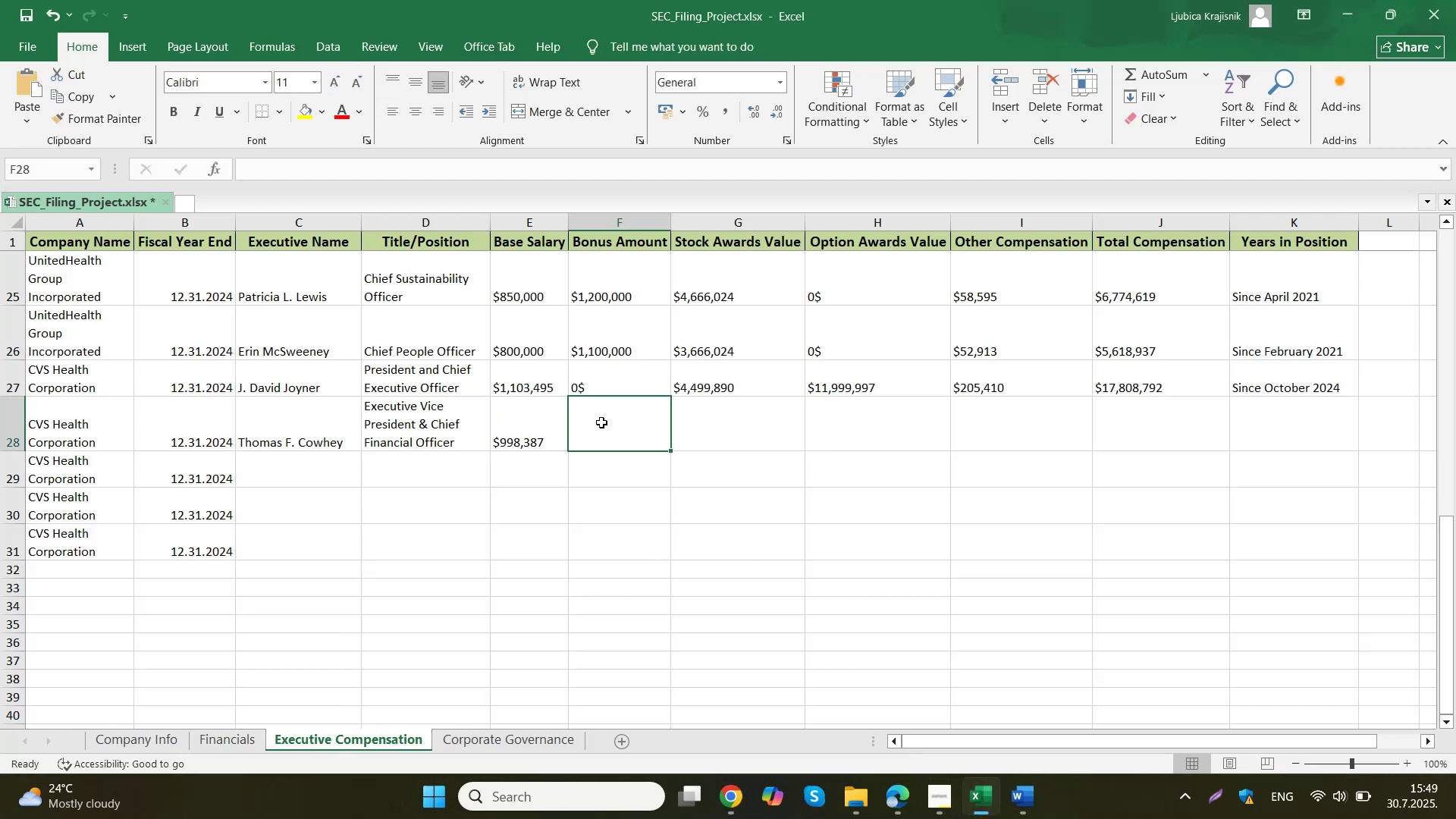 
key(Control+ControlLeft)
 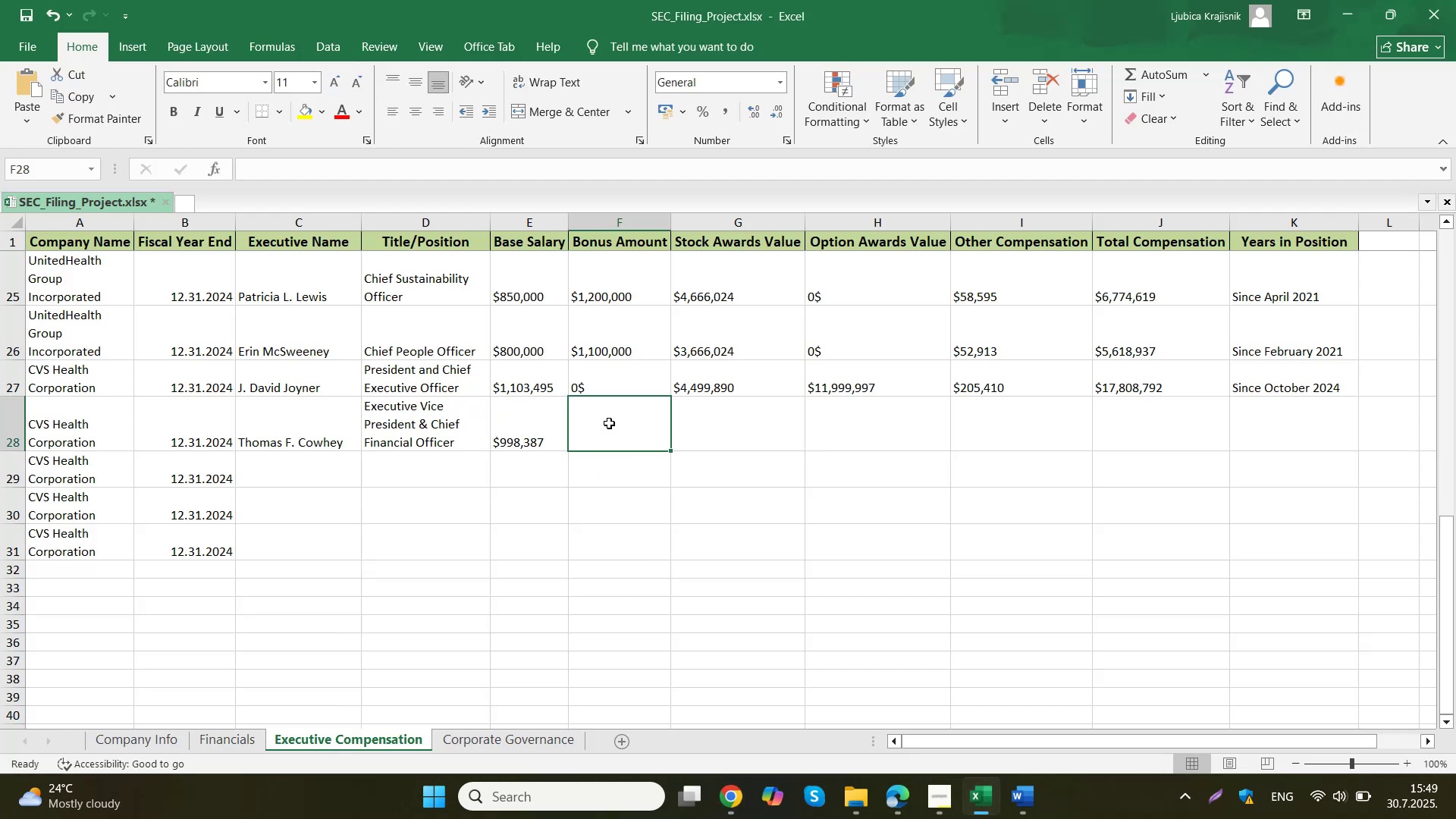 
key(Control+V)
 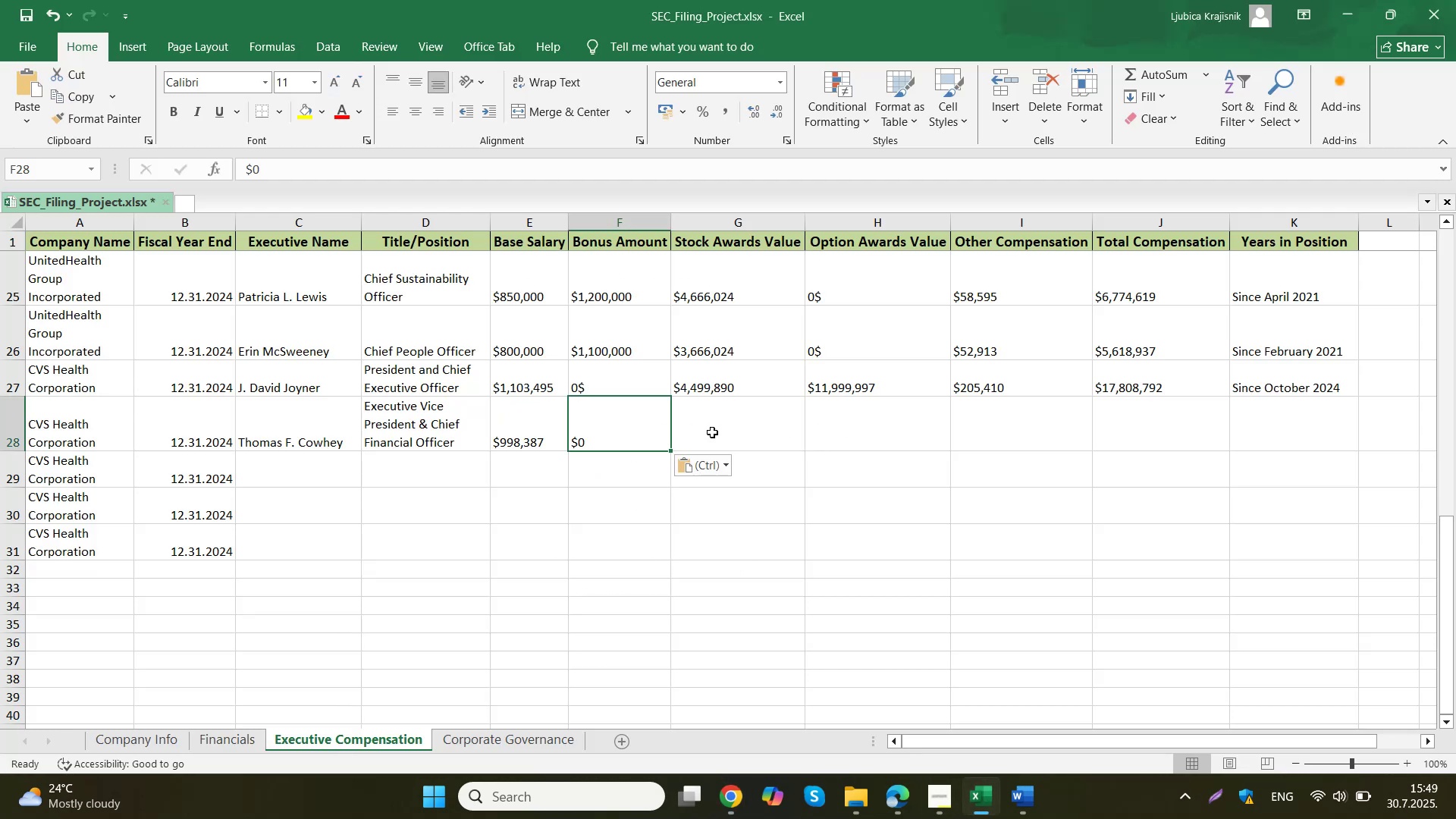 
left_click([712, 432])
 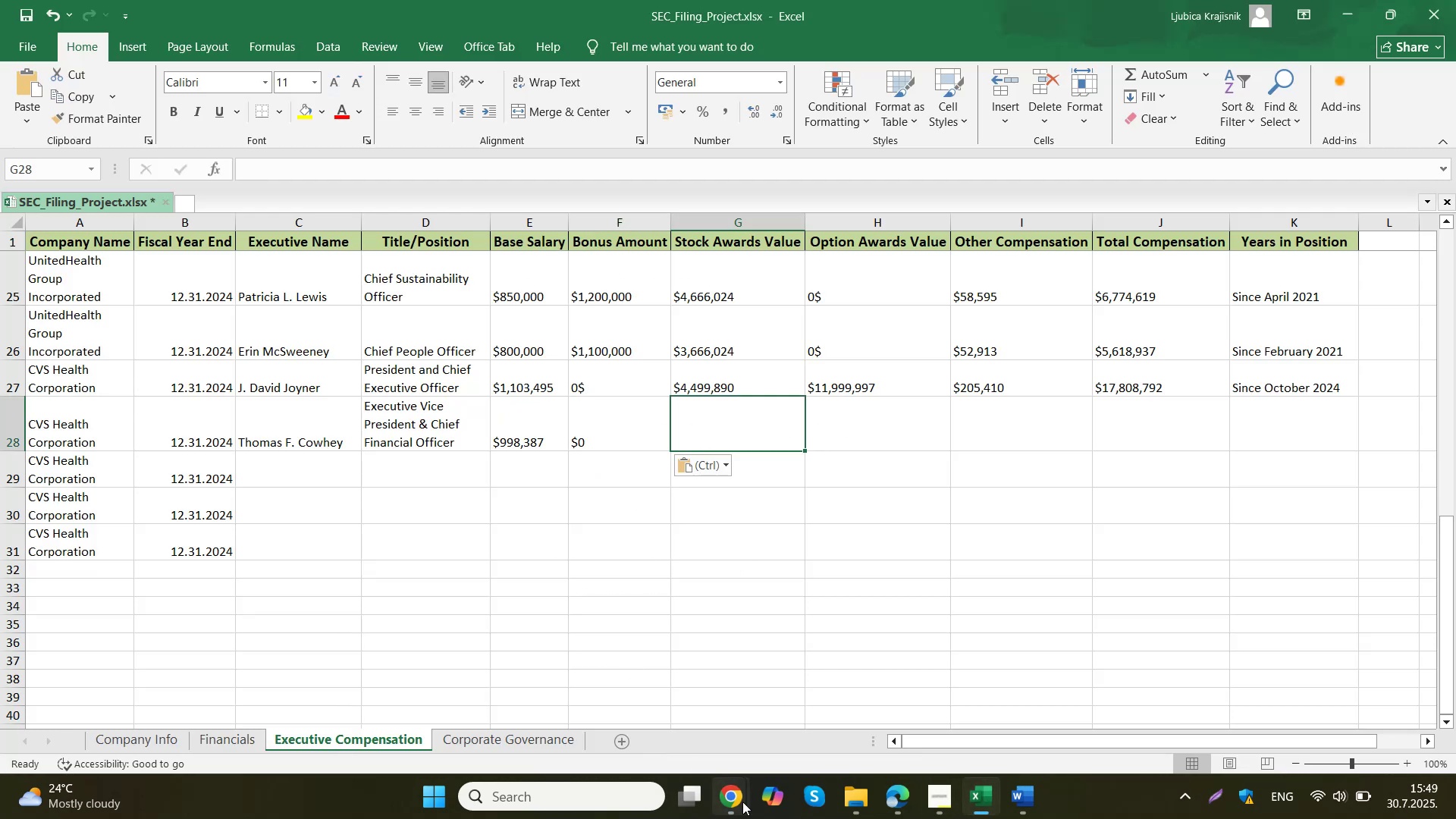 
left_click([743, 804])
 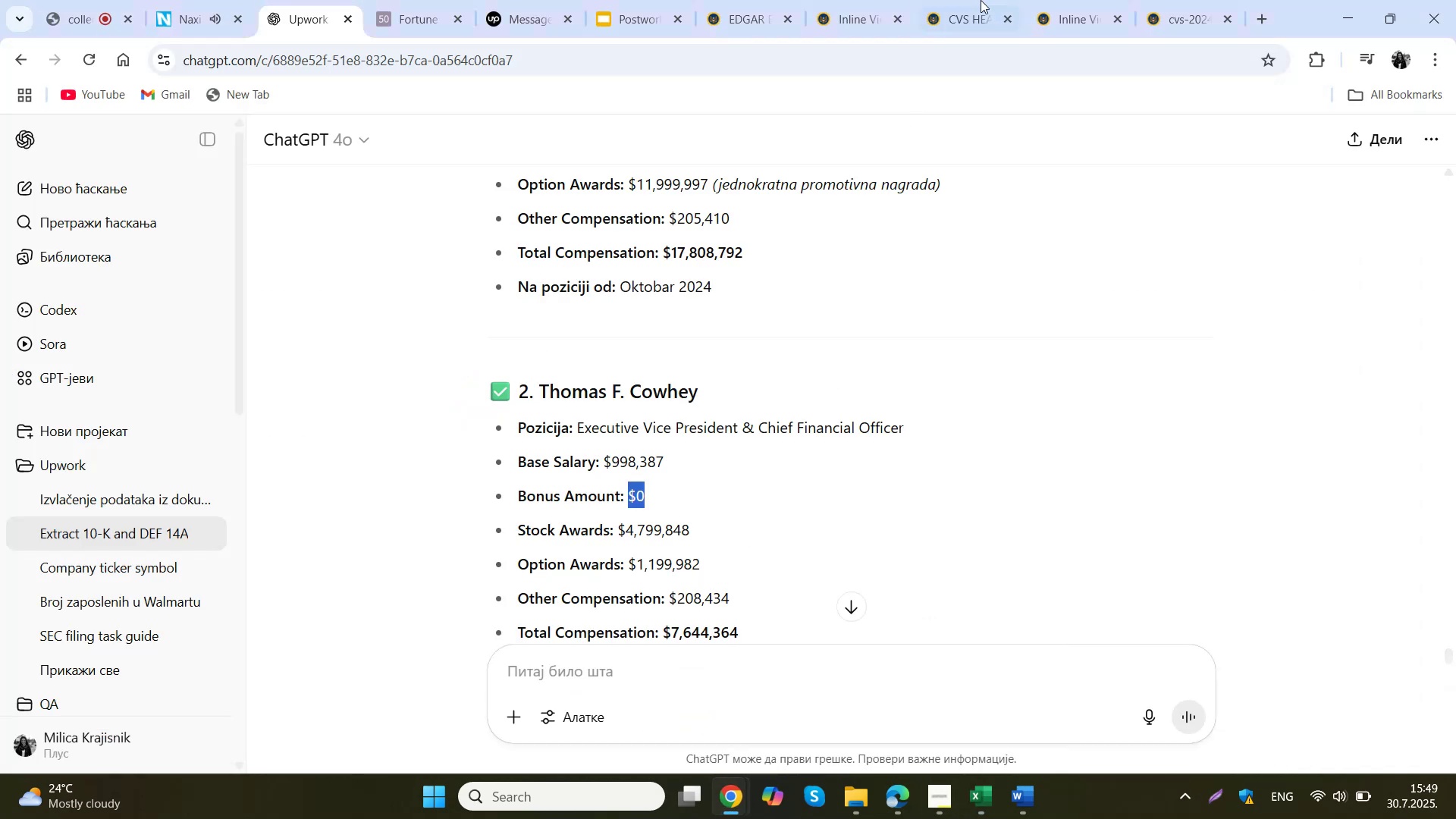 
left_click([1008, 0])
 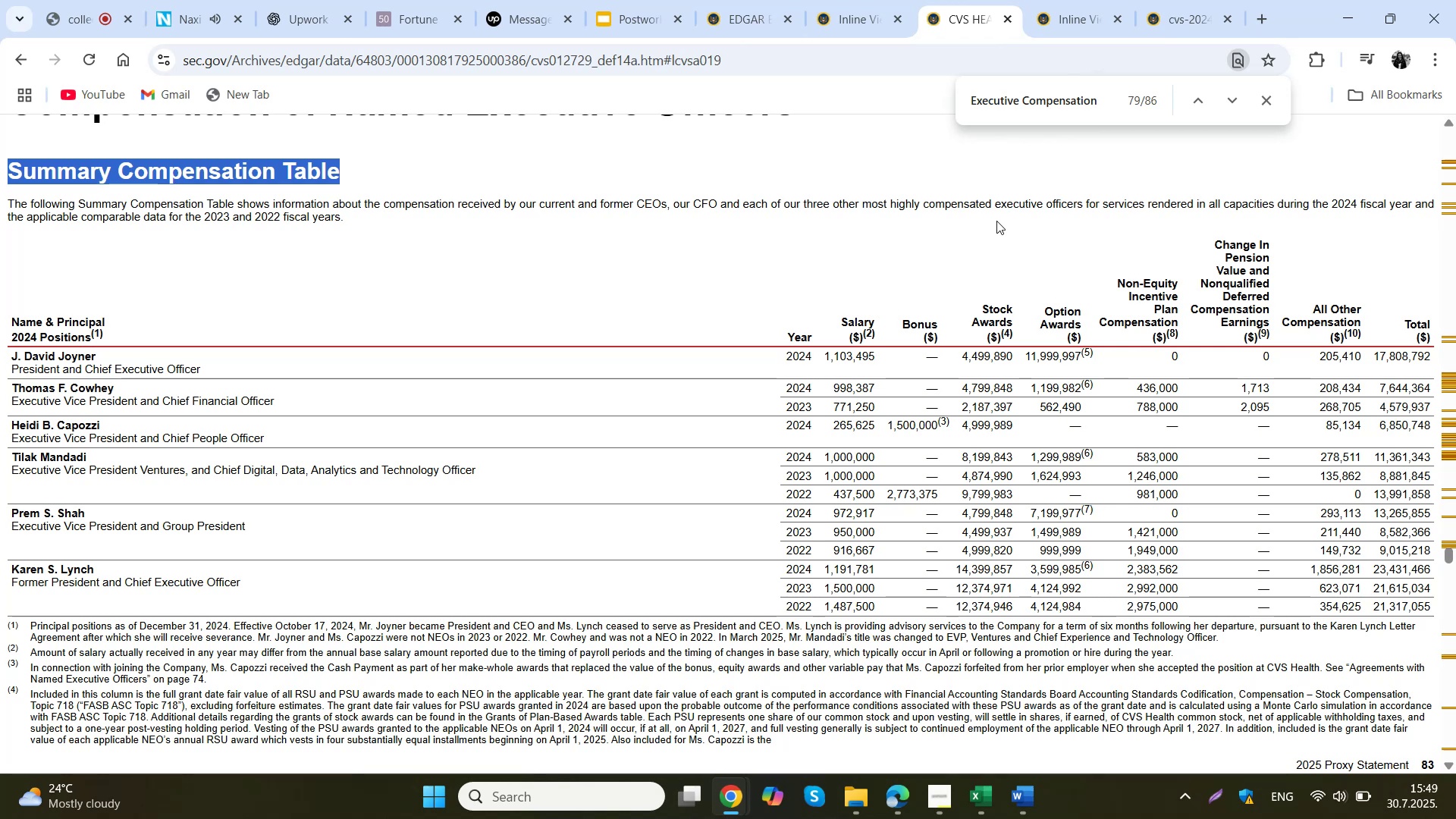 
left_click([312, 0])
 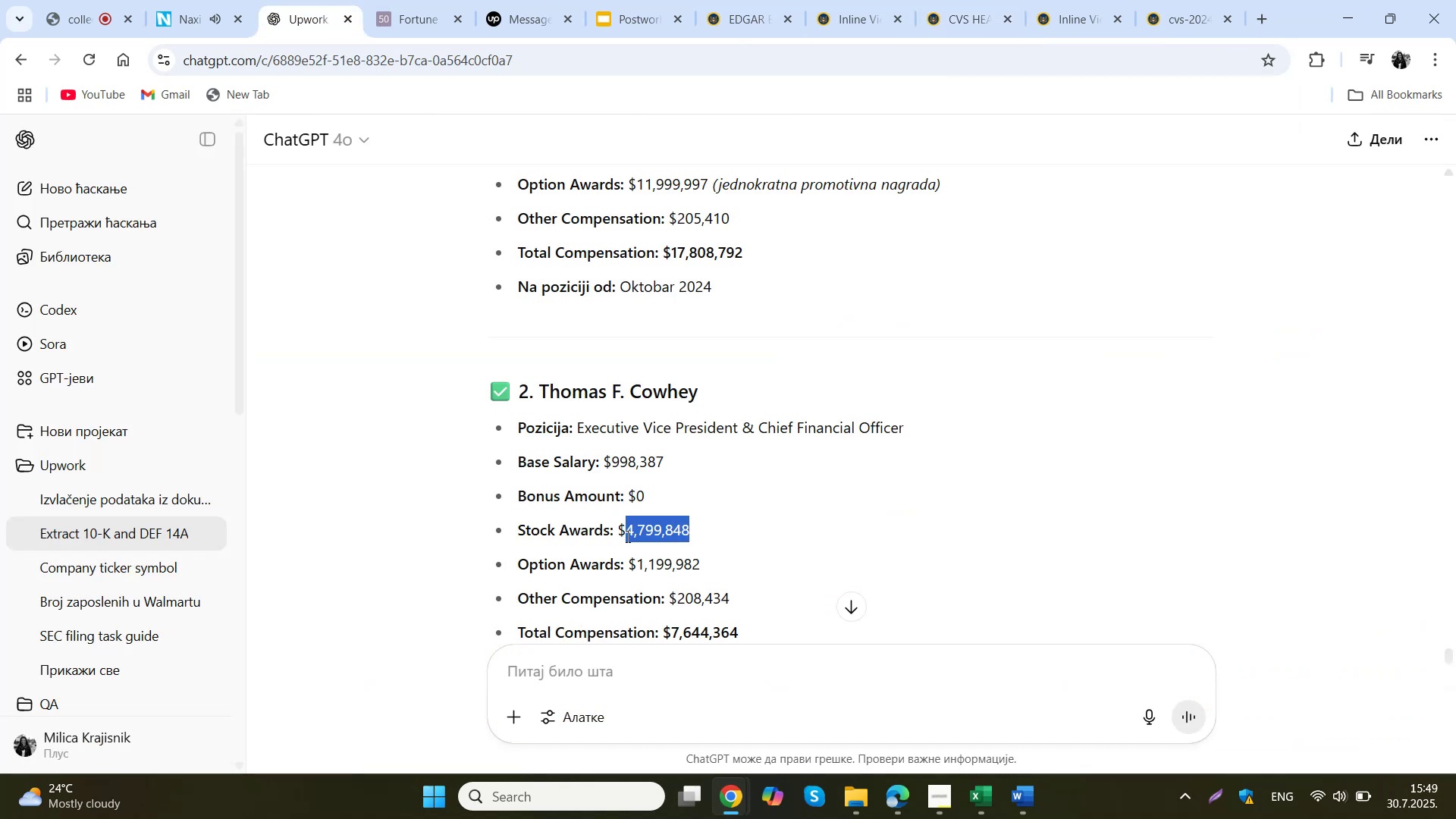 
key(Control+ControlLeft)
 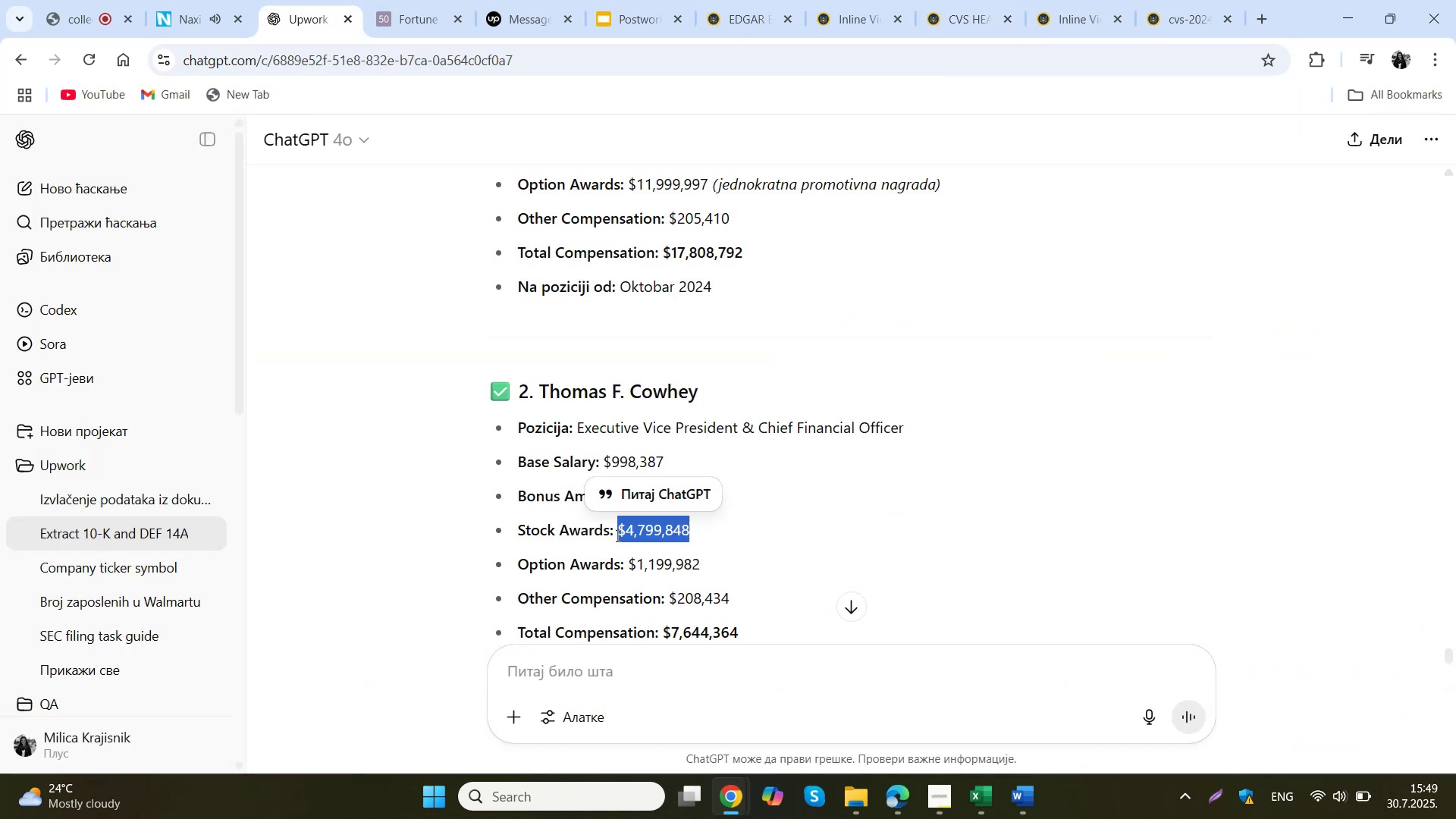 
key(Control+C)
 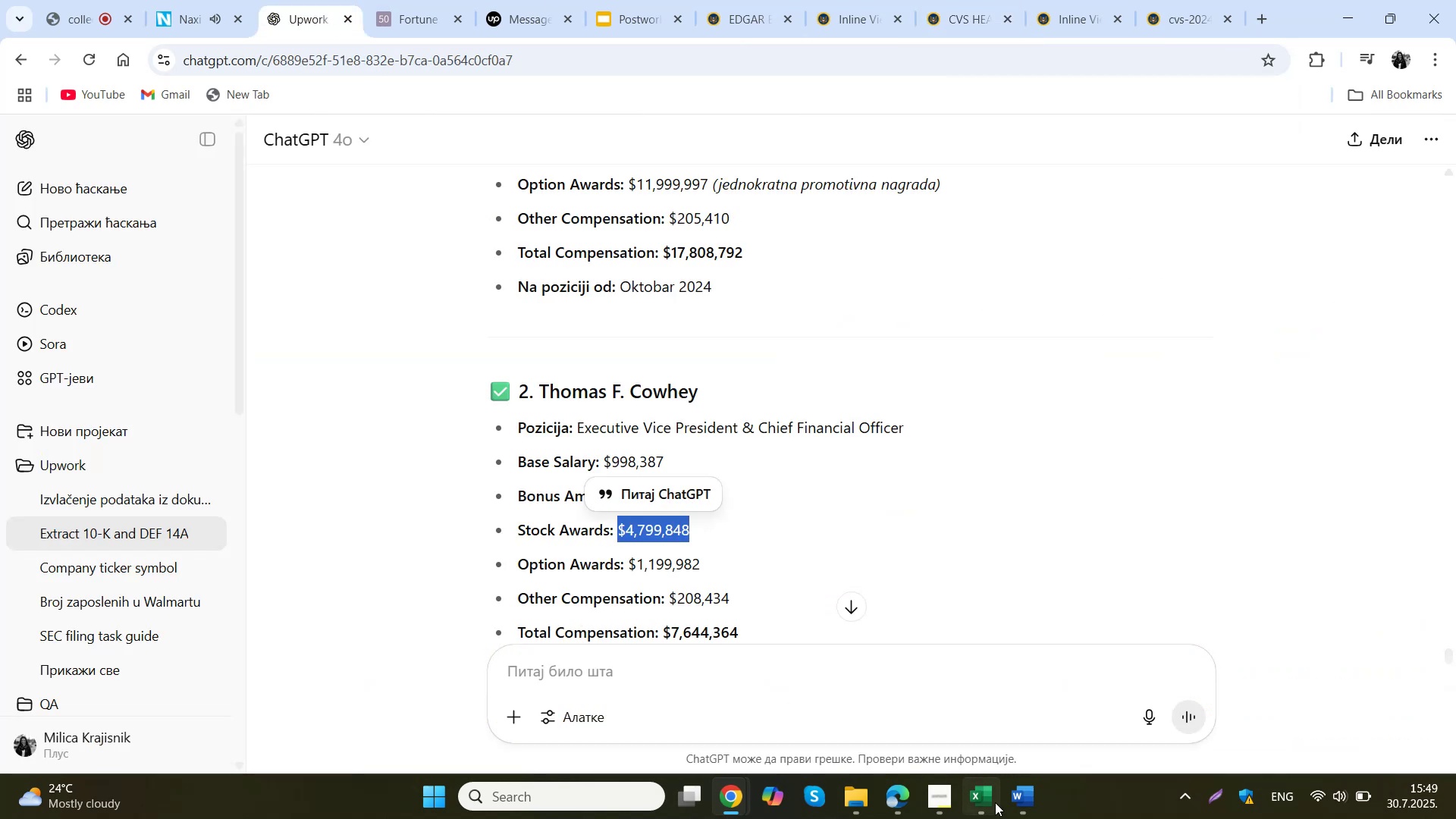 
left_click([995, 802])
 